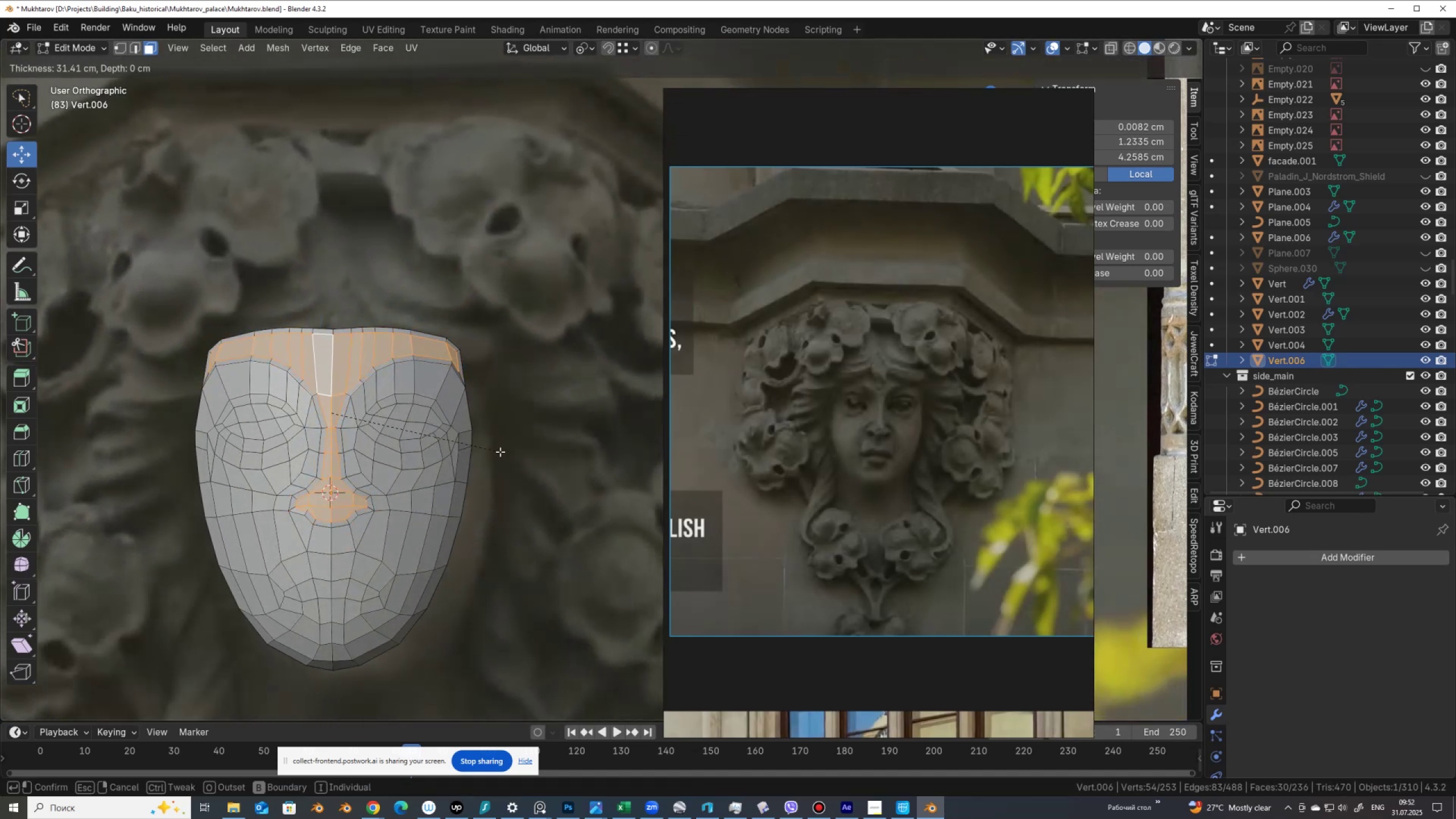 
left_click([500, 452])
 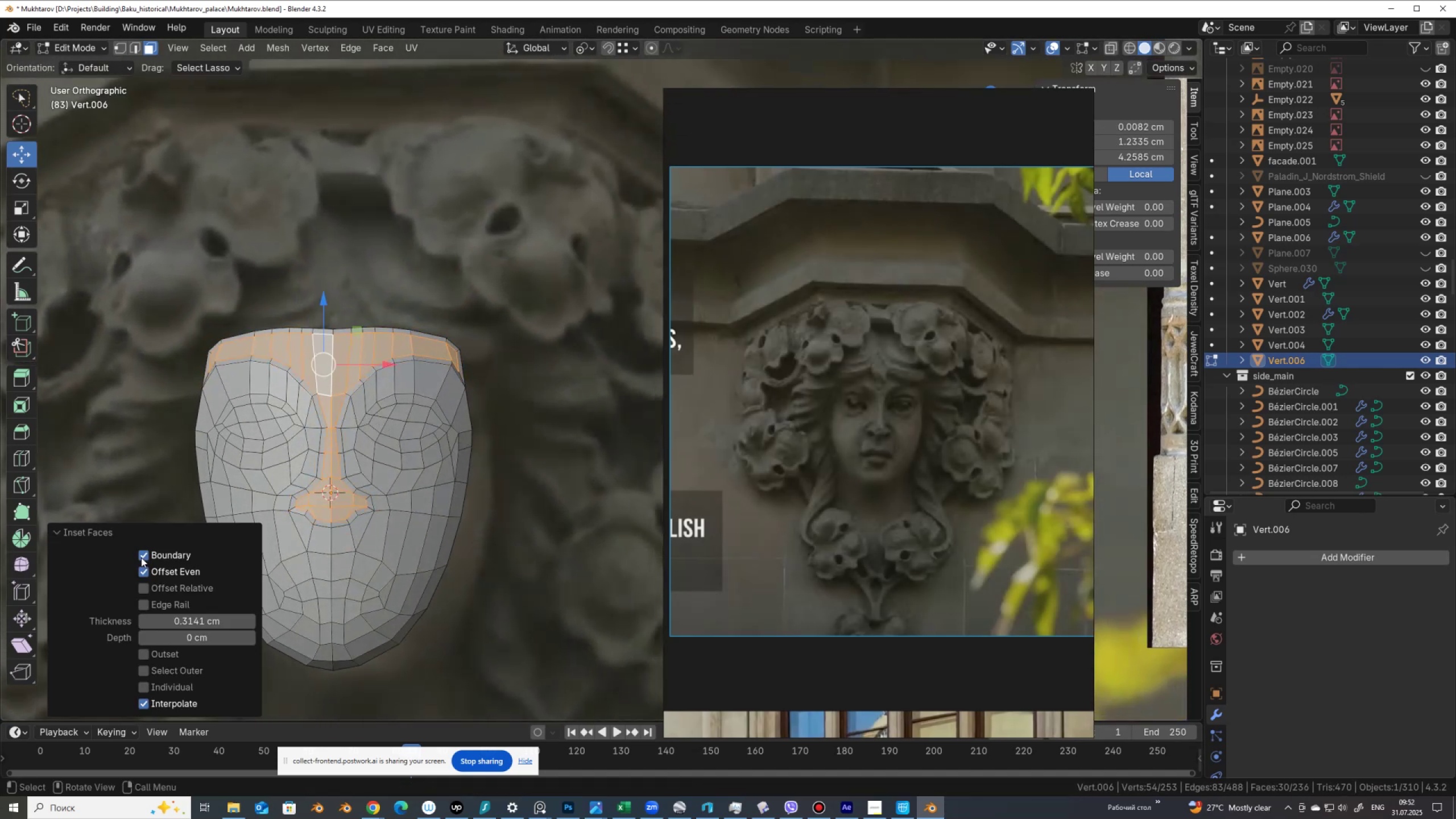 
left_click([142, 556])
 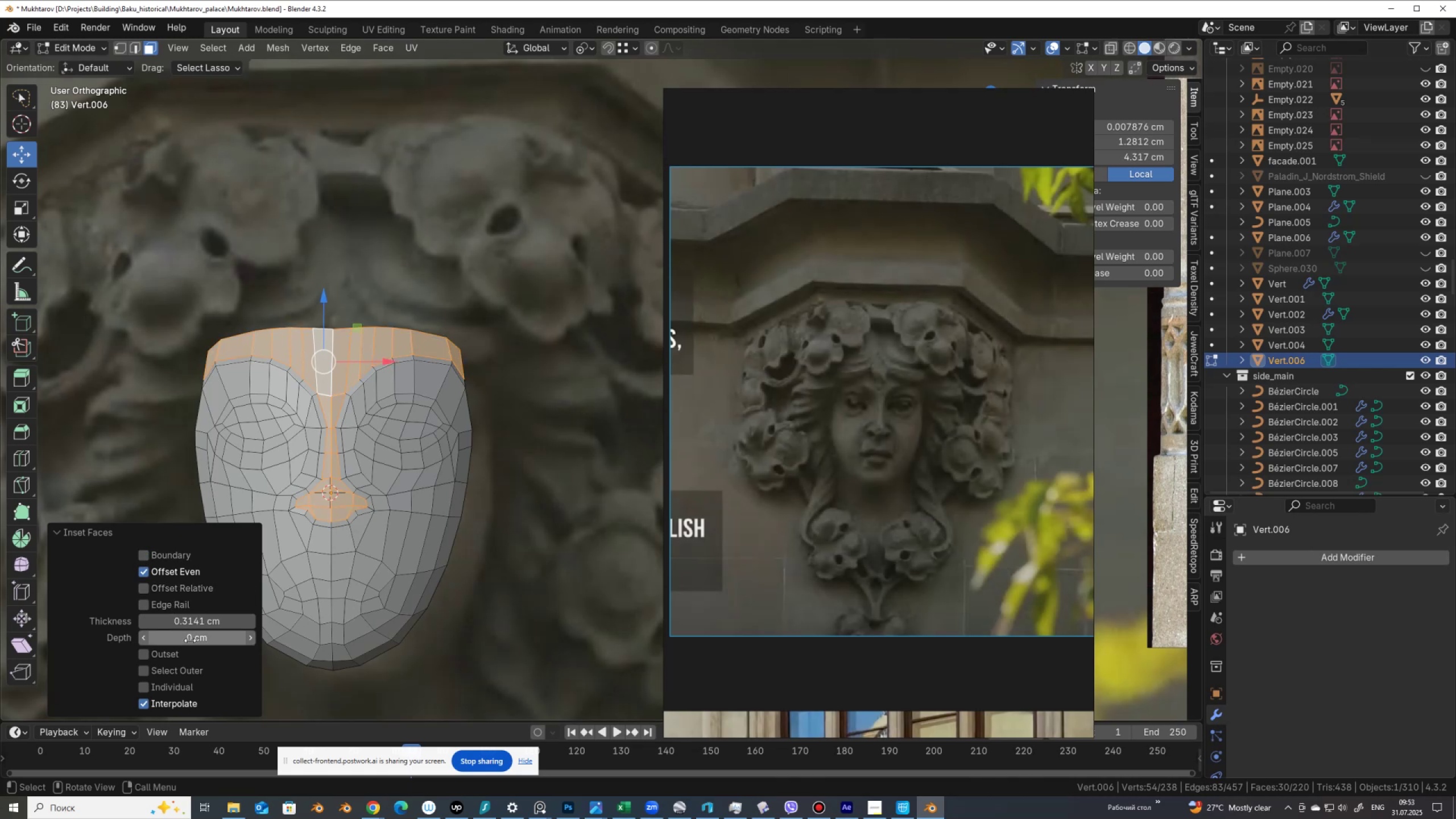 
left_click_drag(start_coordinate=[195, 638], to_coordinate=[813, 418])
 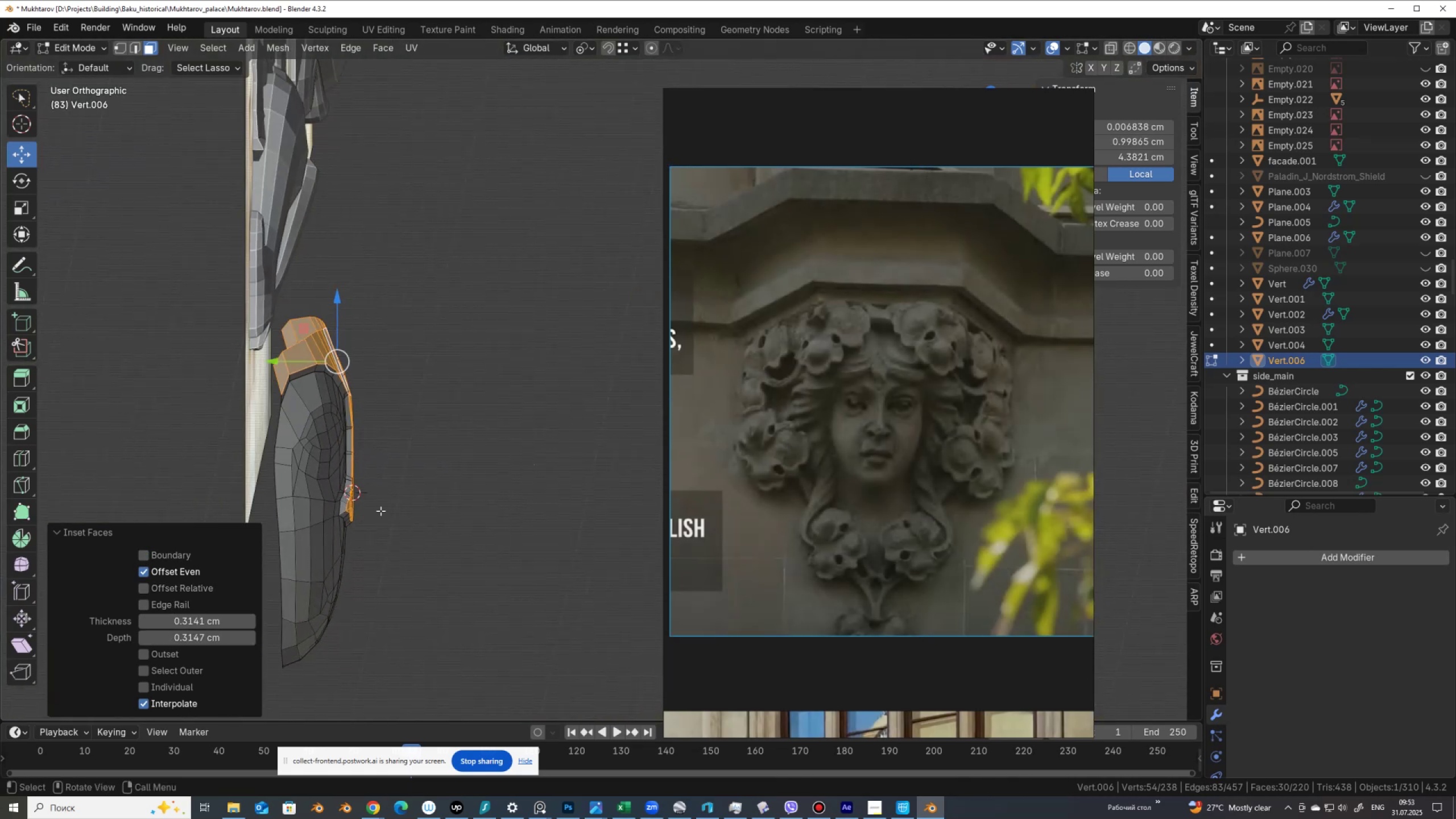 
left_click_drag(start_coordinate=[309, 359], to_coordinate=[326, 367])
 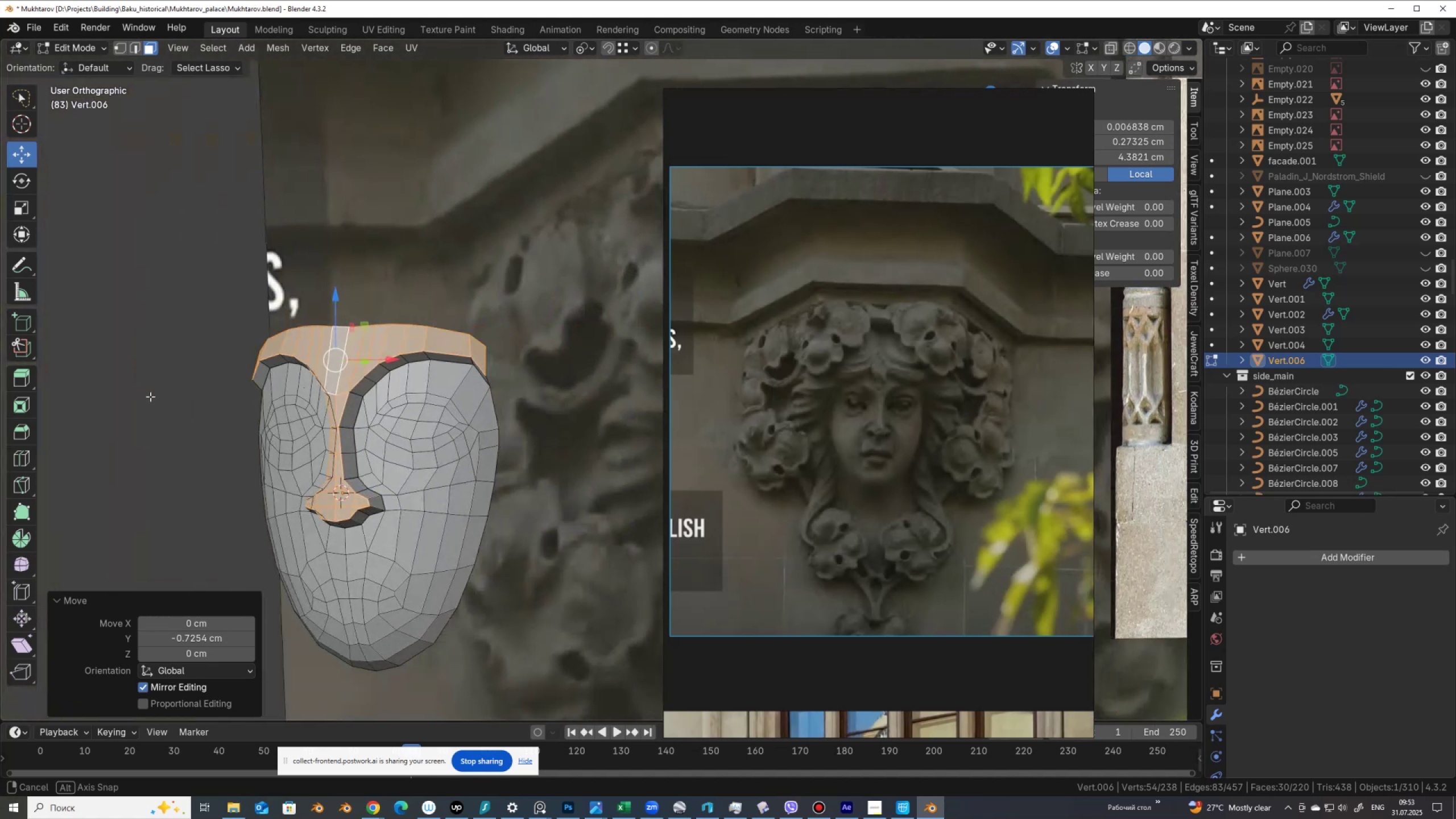 
scroll: coordinate [320, 397], scroll_direction: up, amount: 1.0
 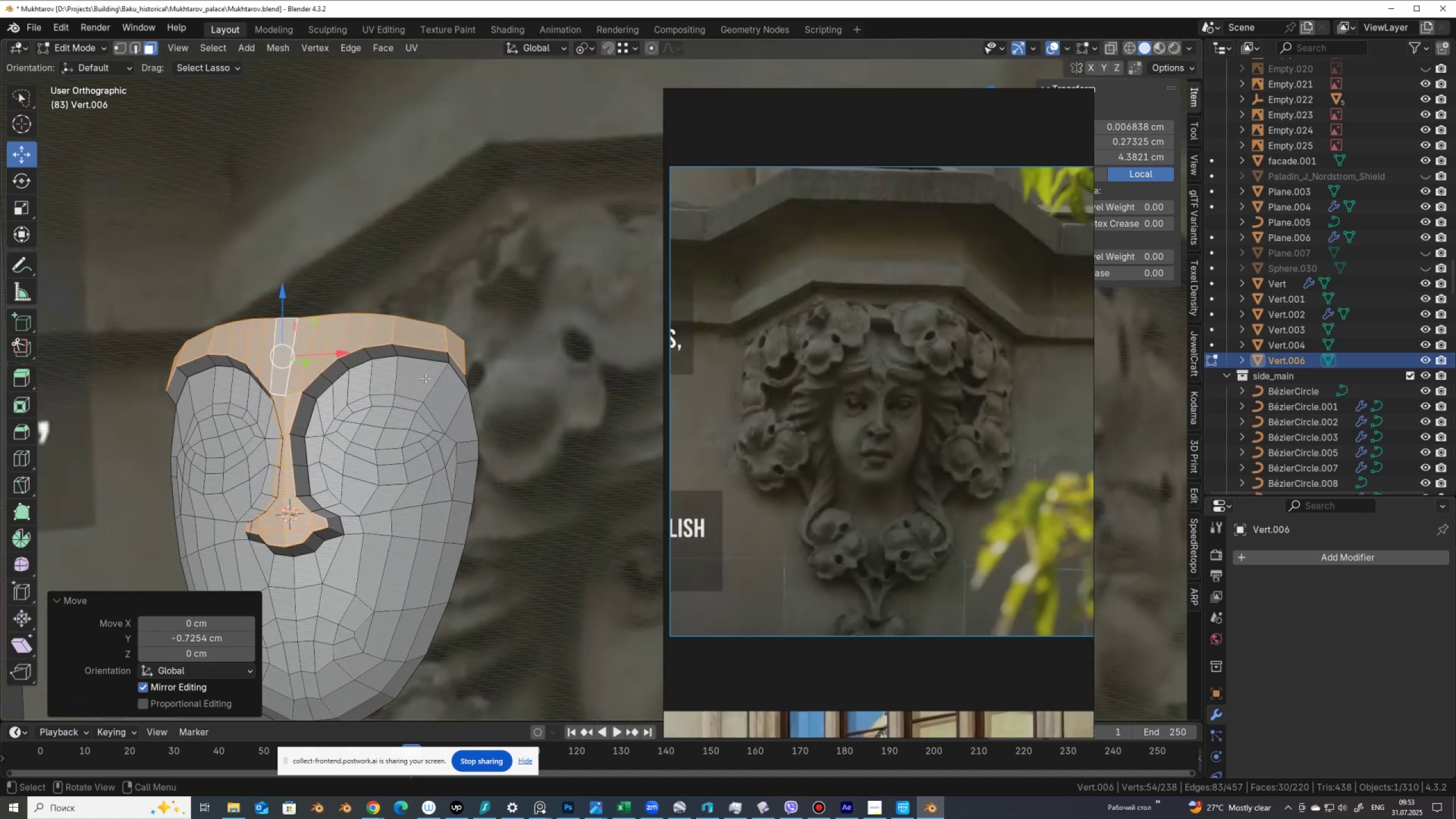 
key(2)
 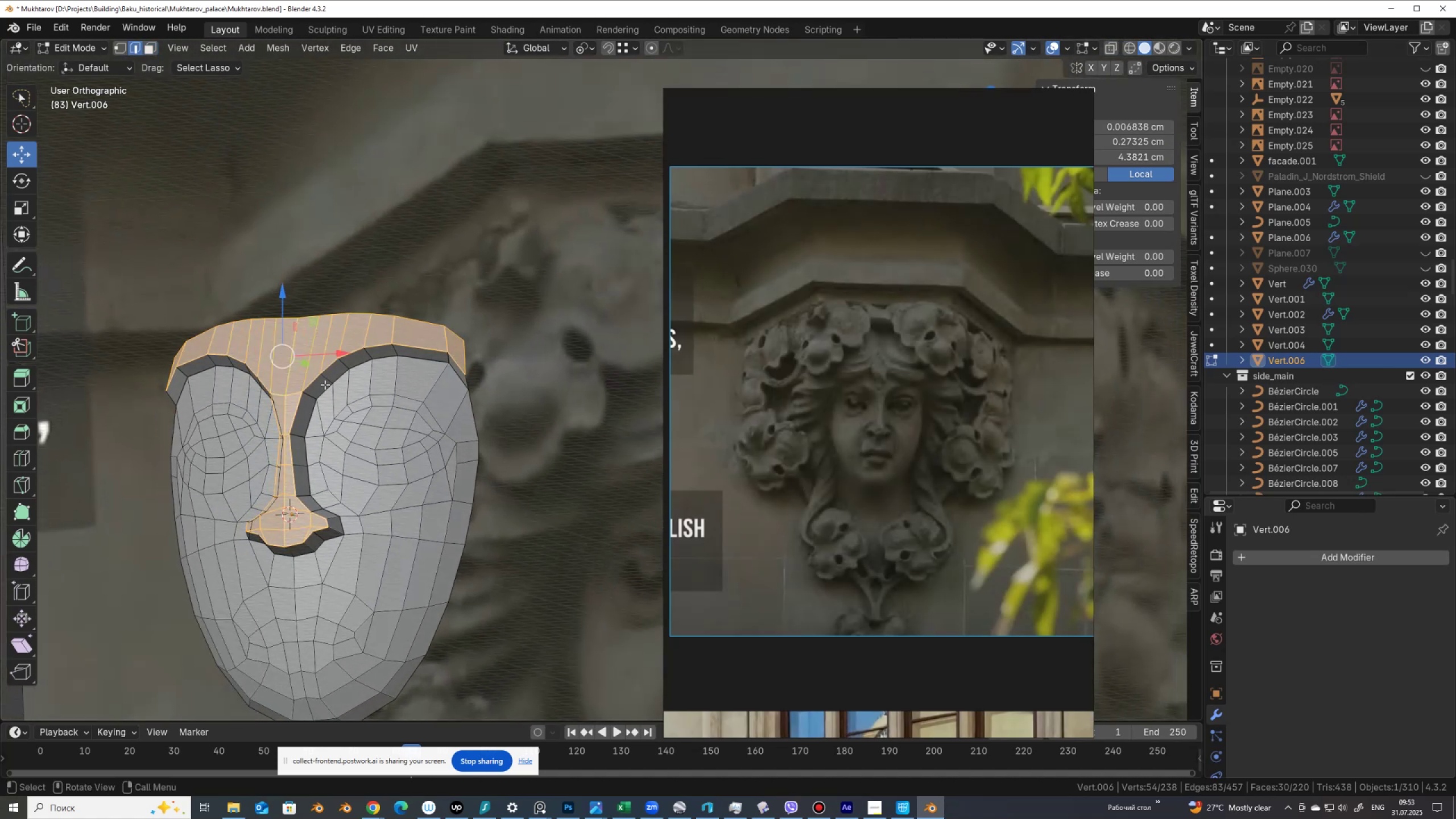 
left_click([318, 389])
 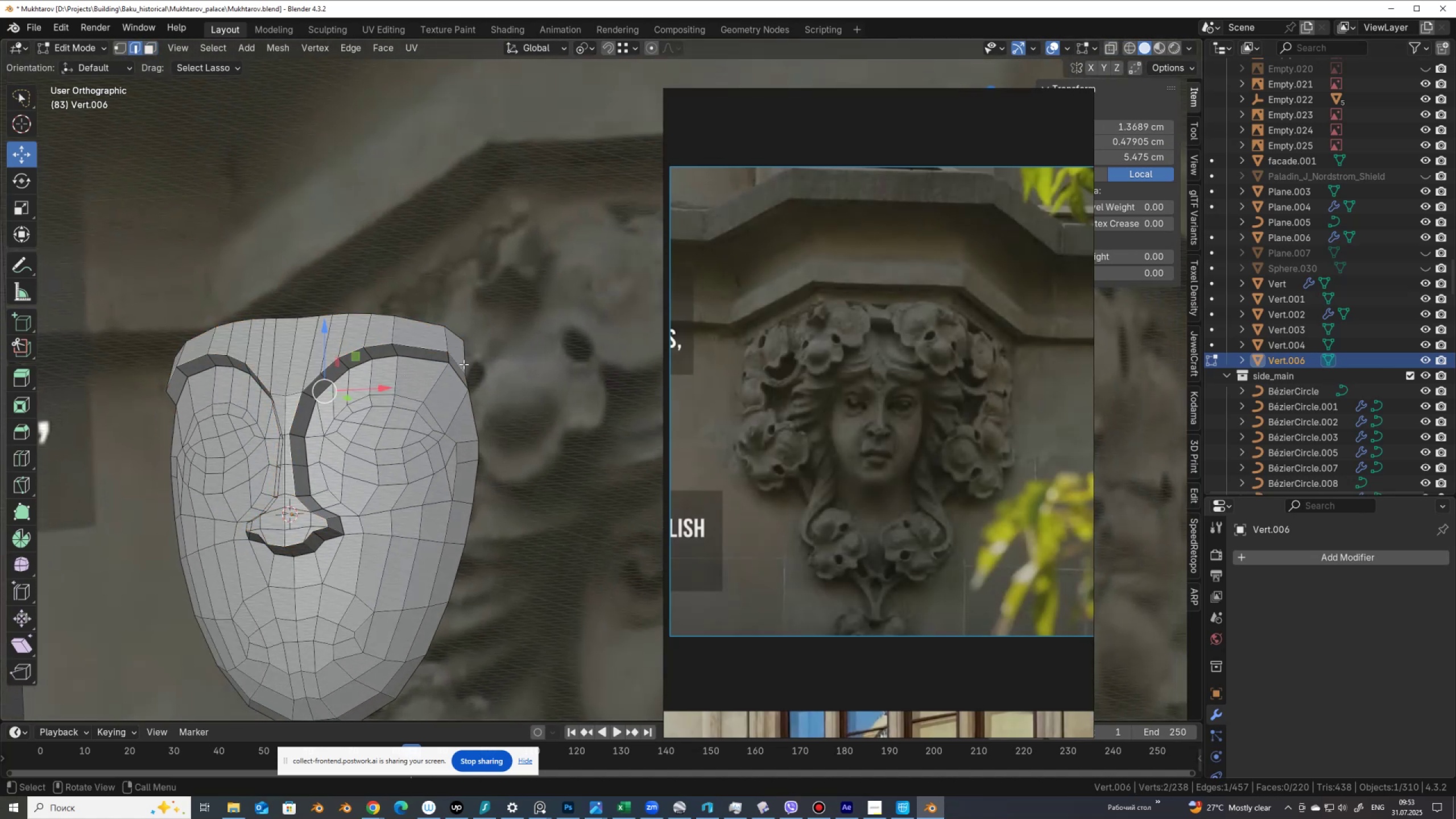 
hold_key(key=ControlLeft, duration=0.38)
left_click([454, 377])
 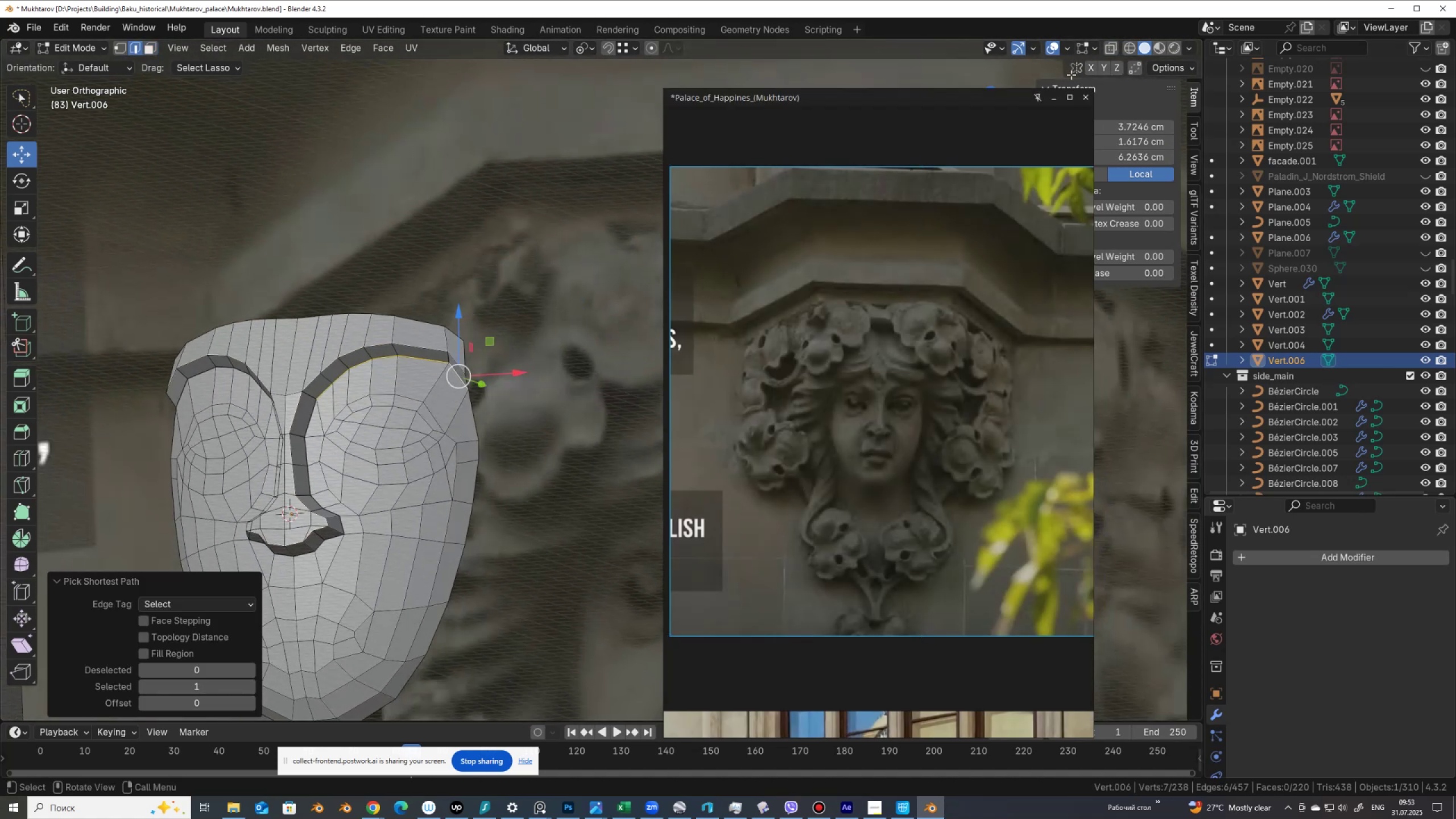 
left_click([1091, 73])
 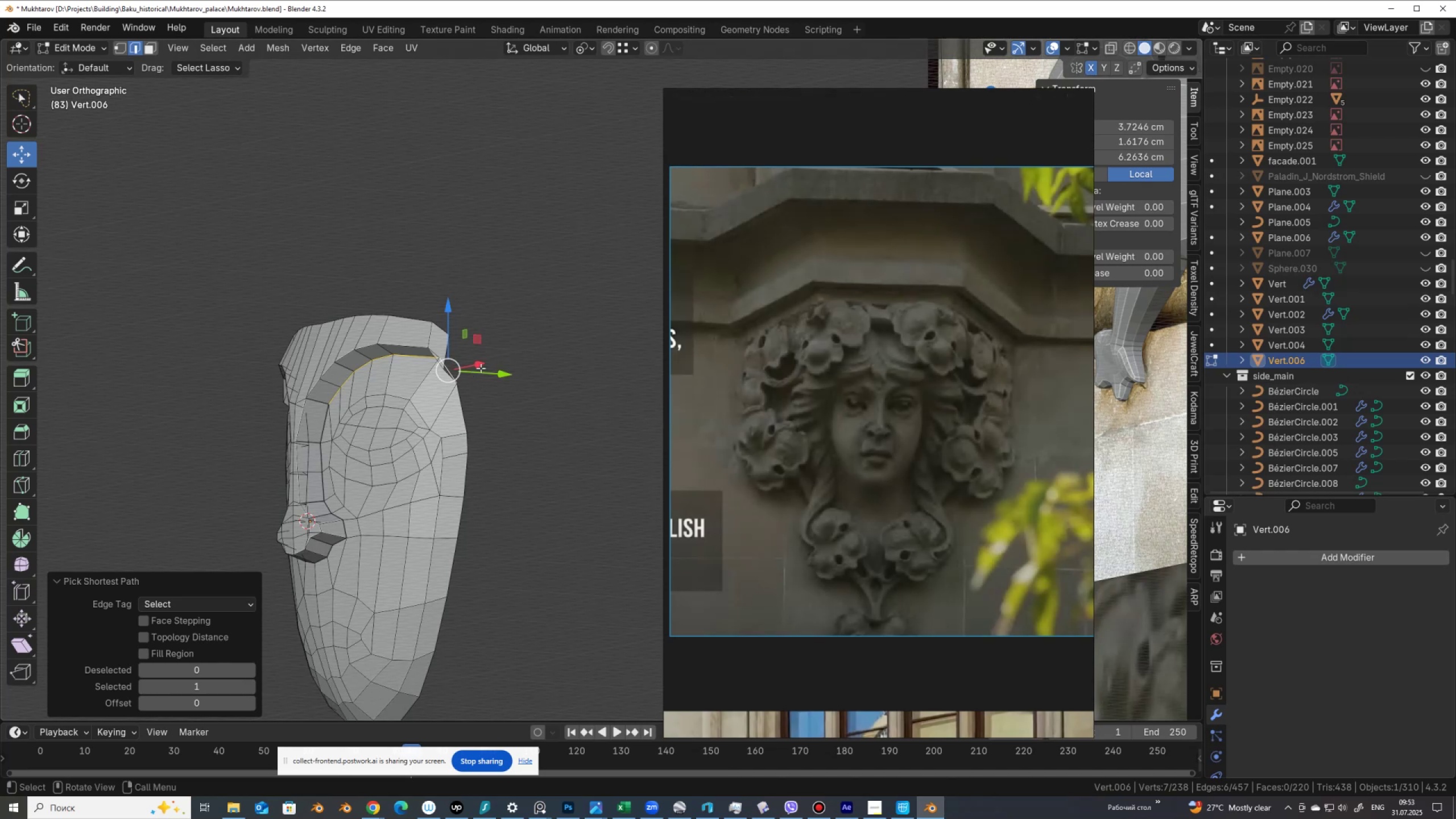 
left_click_drag(start_coordinate=[498, 372], to_coordinate=[479, 373])
 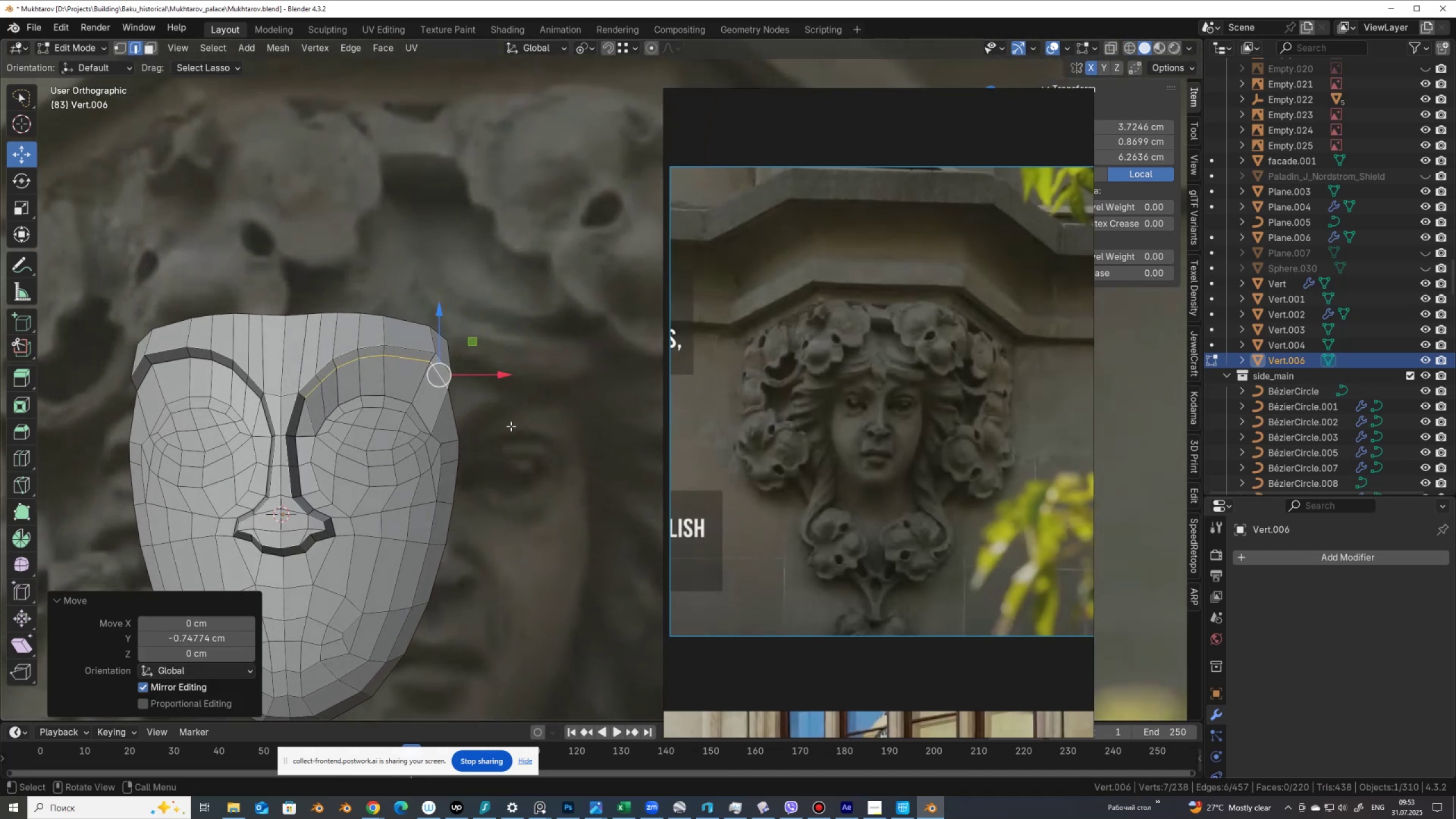 
wait(7.95)
 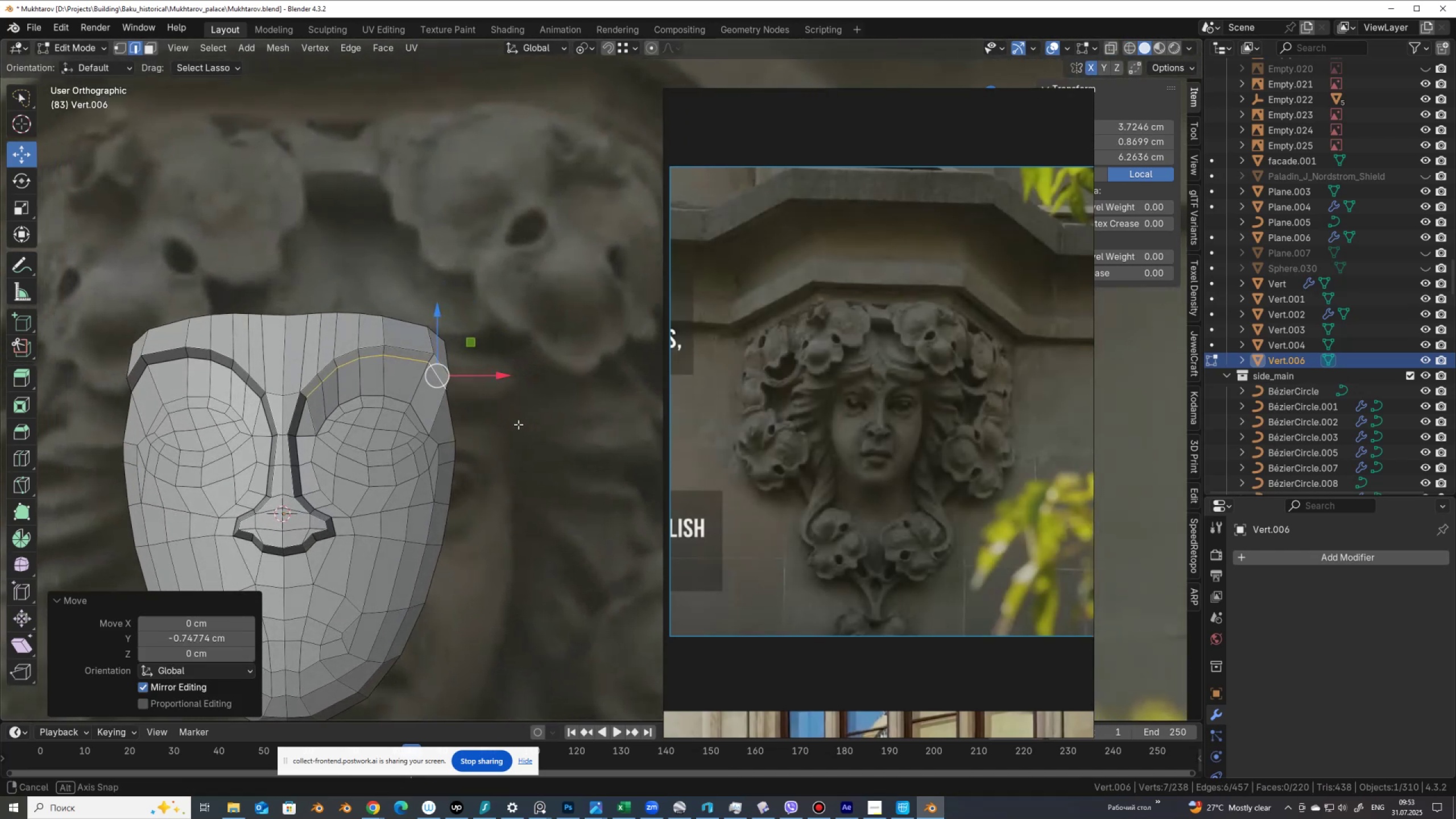 
key(Control+Z)
 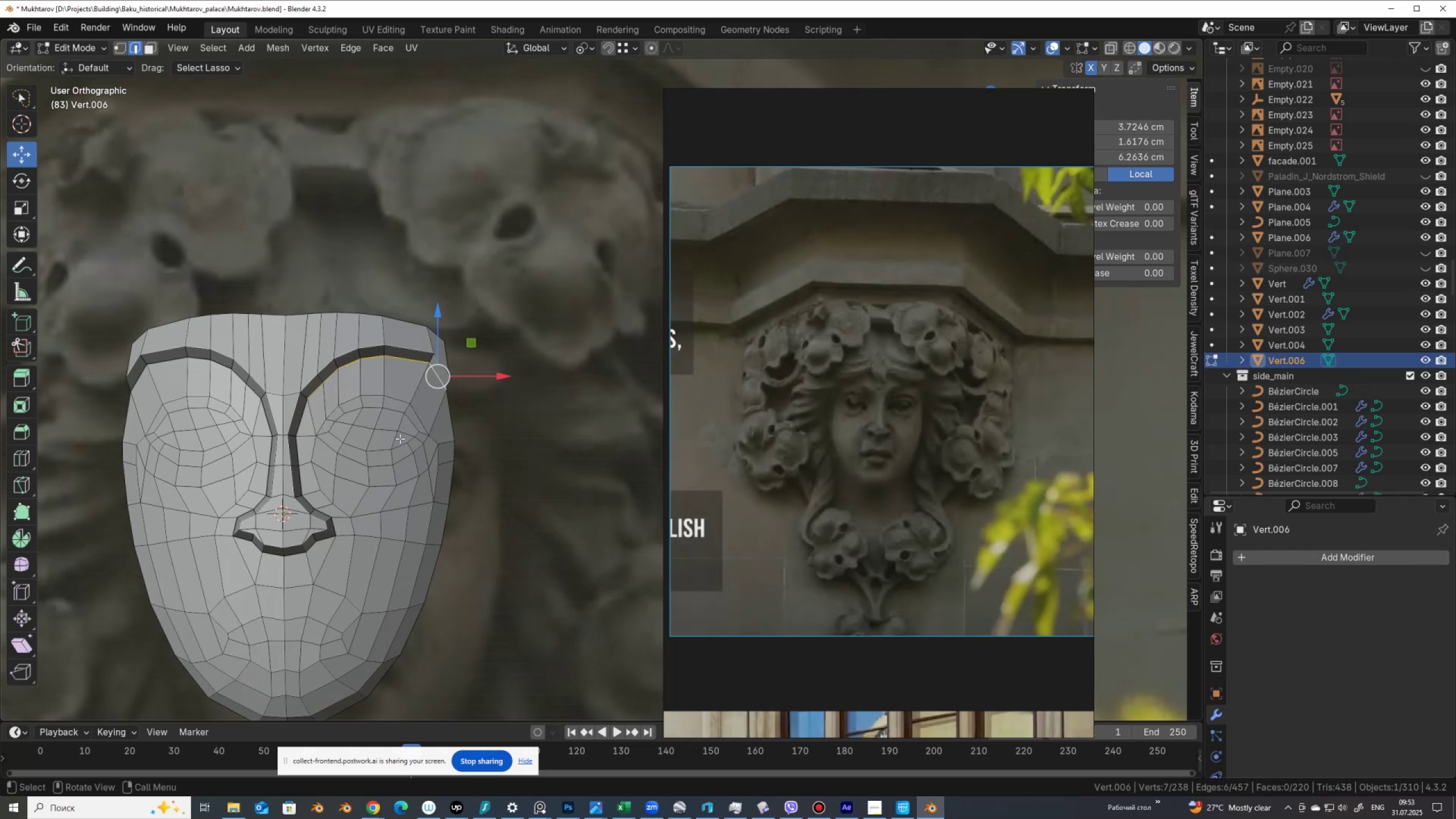 
key(Tab)
 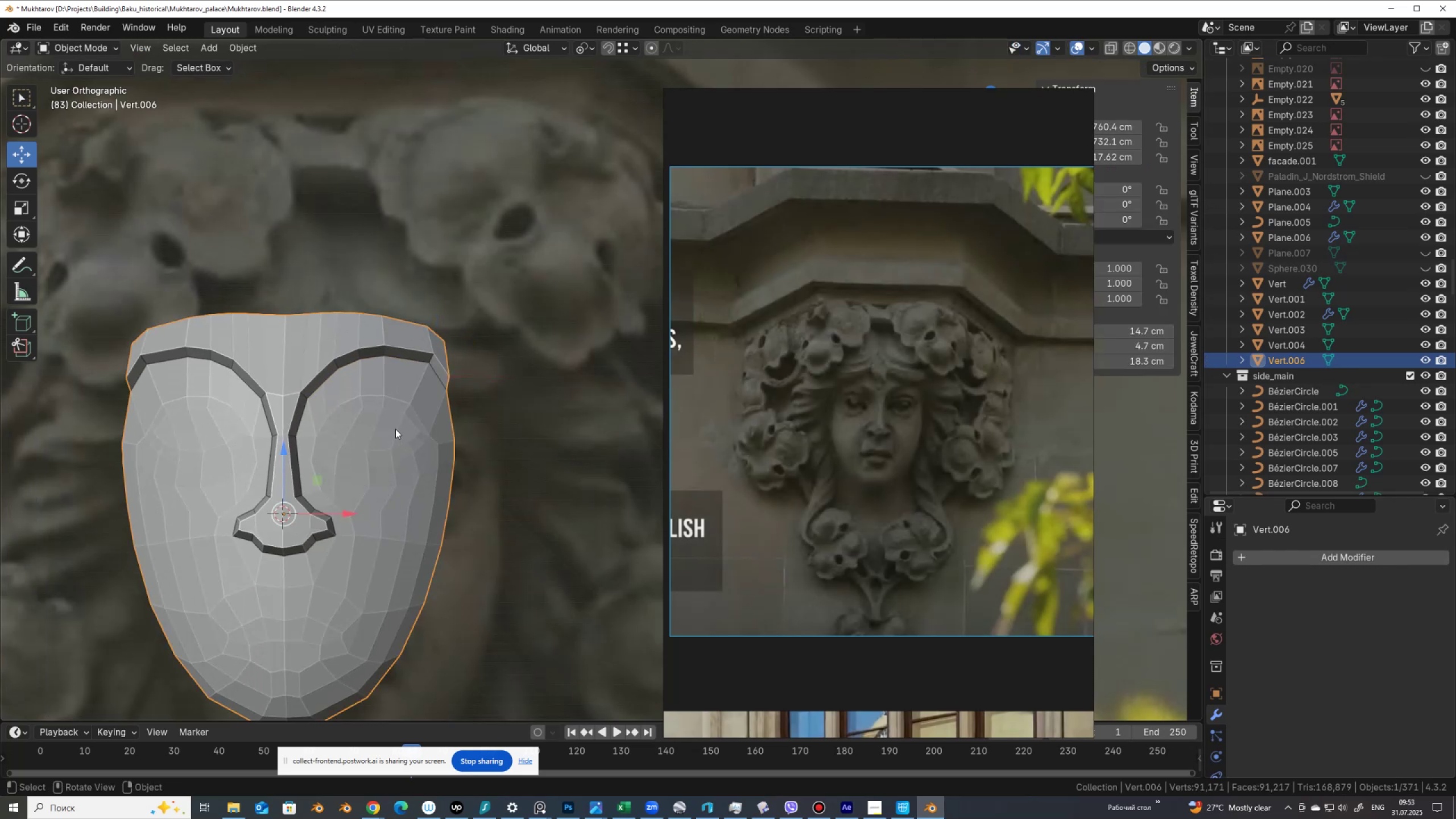 
key(Q)
 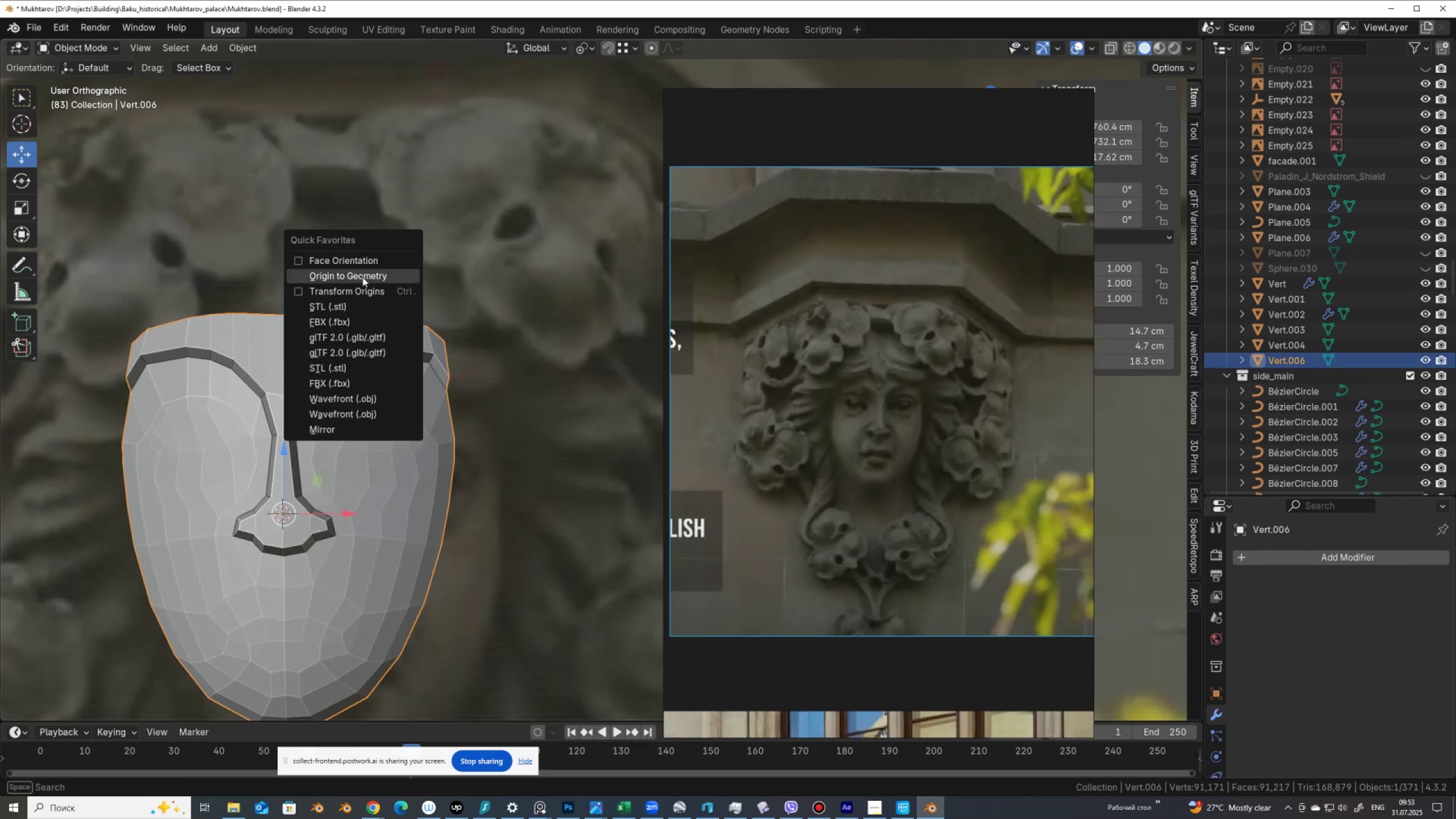 
left_click([362, 277])
 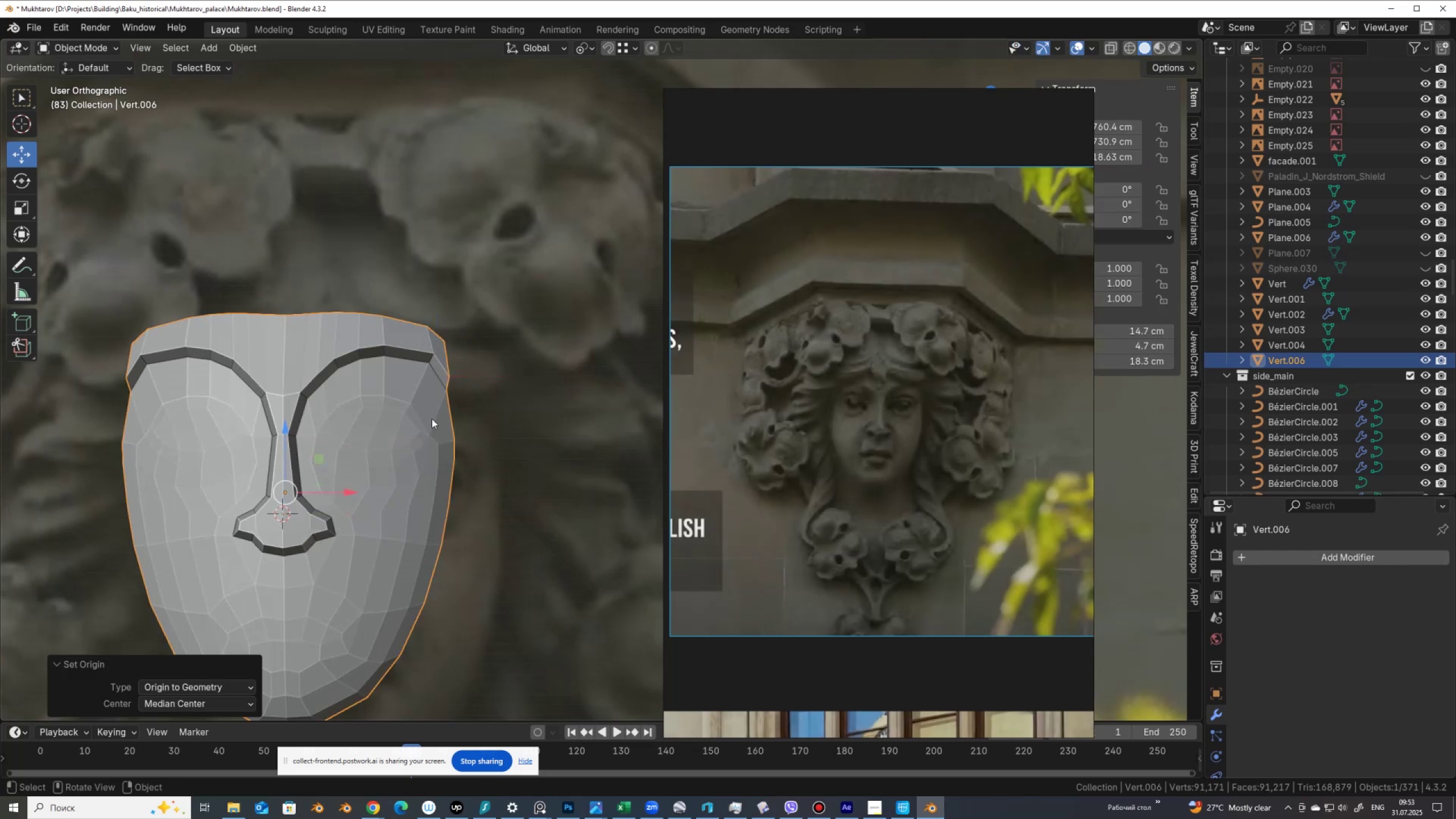 
scroll: coordinate [398, 377], scroll_direction: down, amount: 1.0
 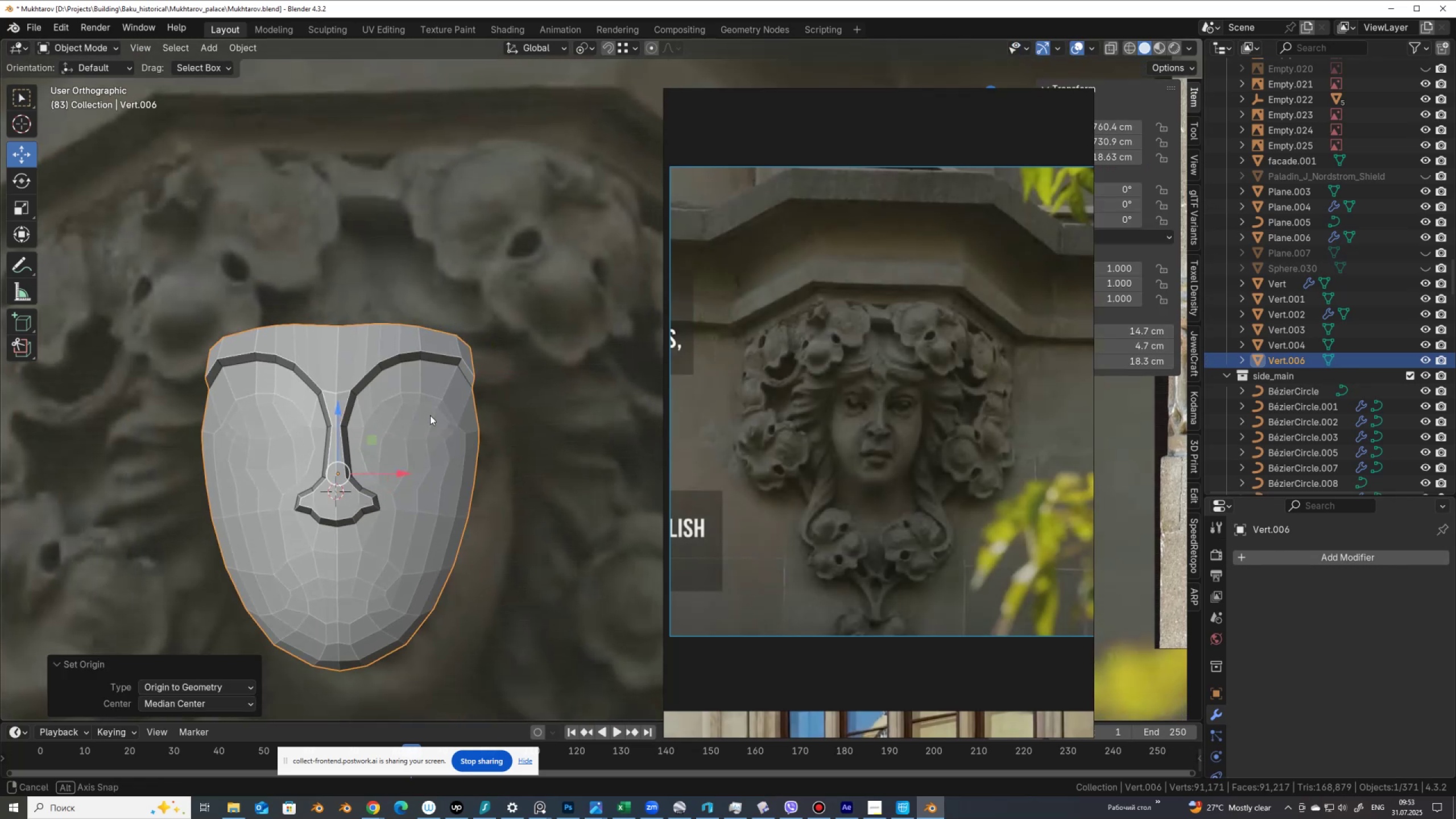 
hold_key(key=AltLeft, duration=0.72)
 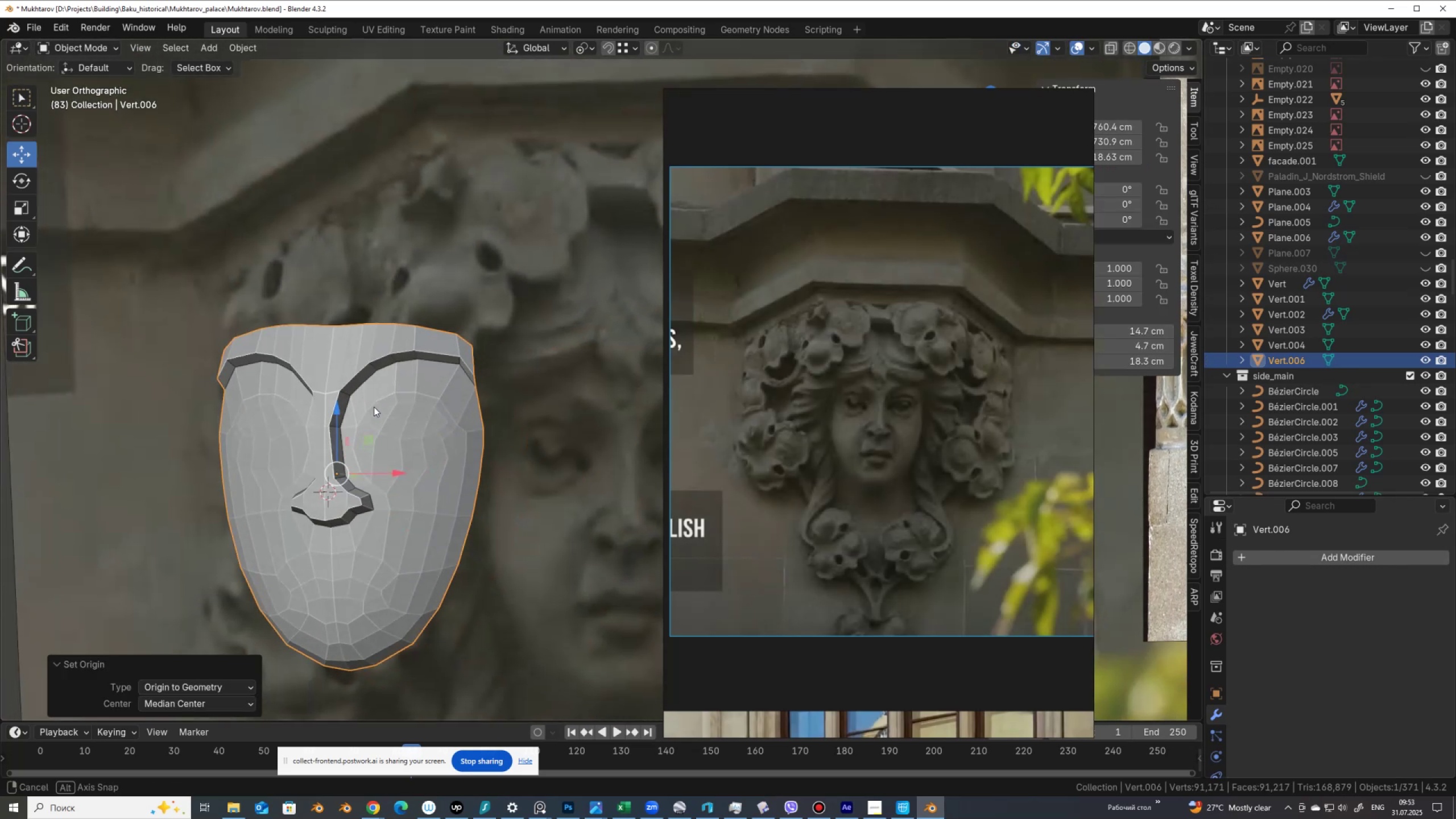 
scroll: coordinate [380, 407], scroll_direction: up, amount: 2.0
 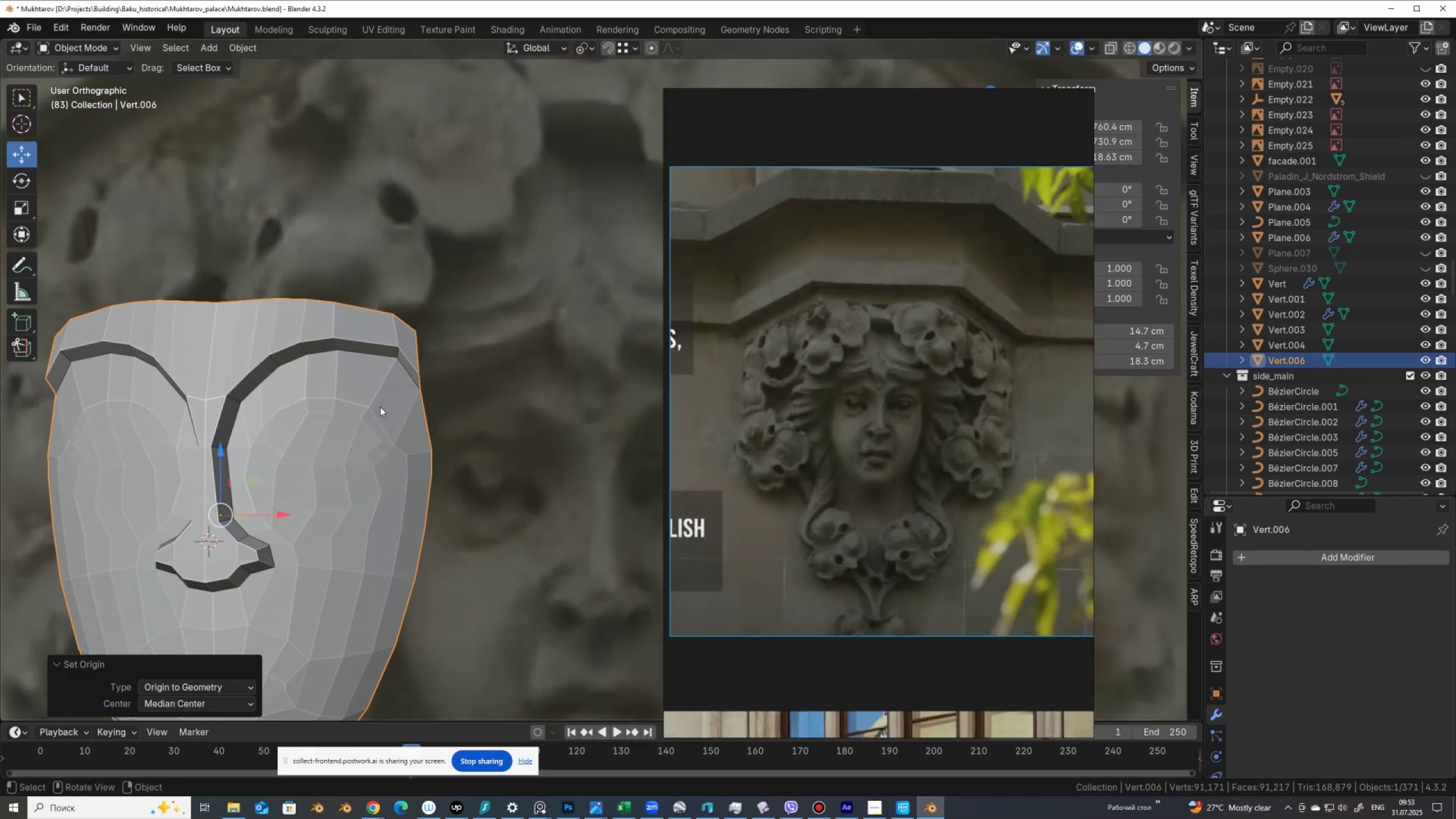 
key(Q)
 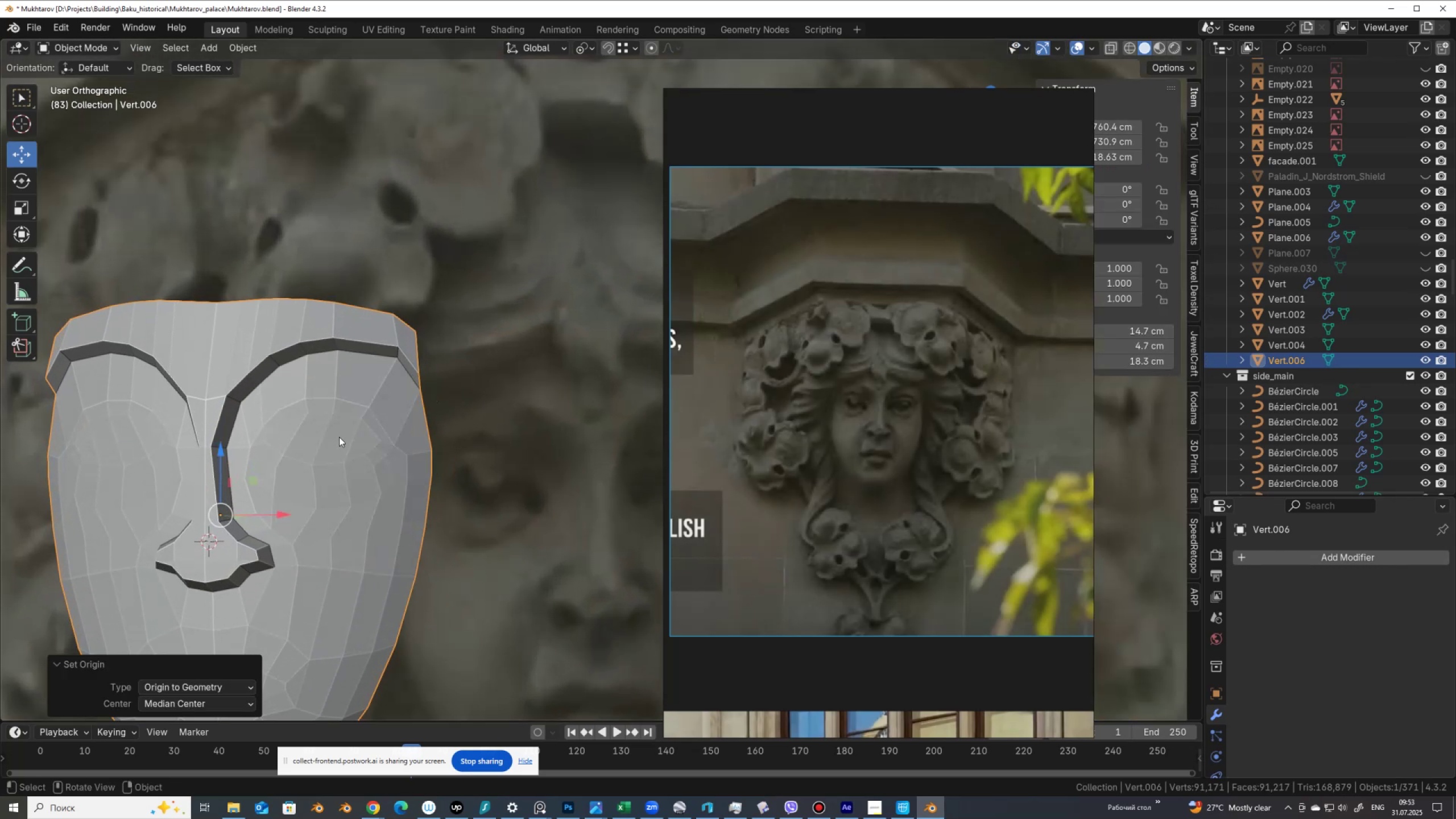 
key(Tab)
 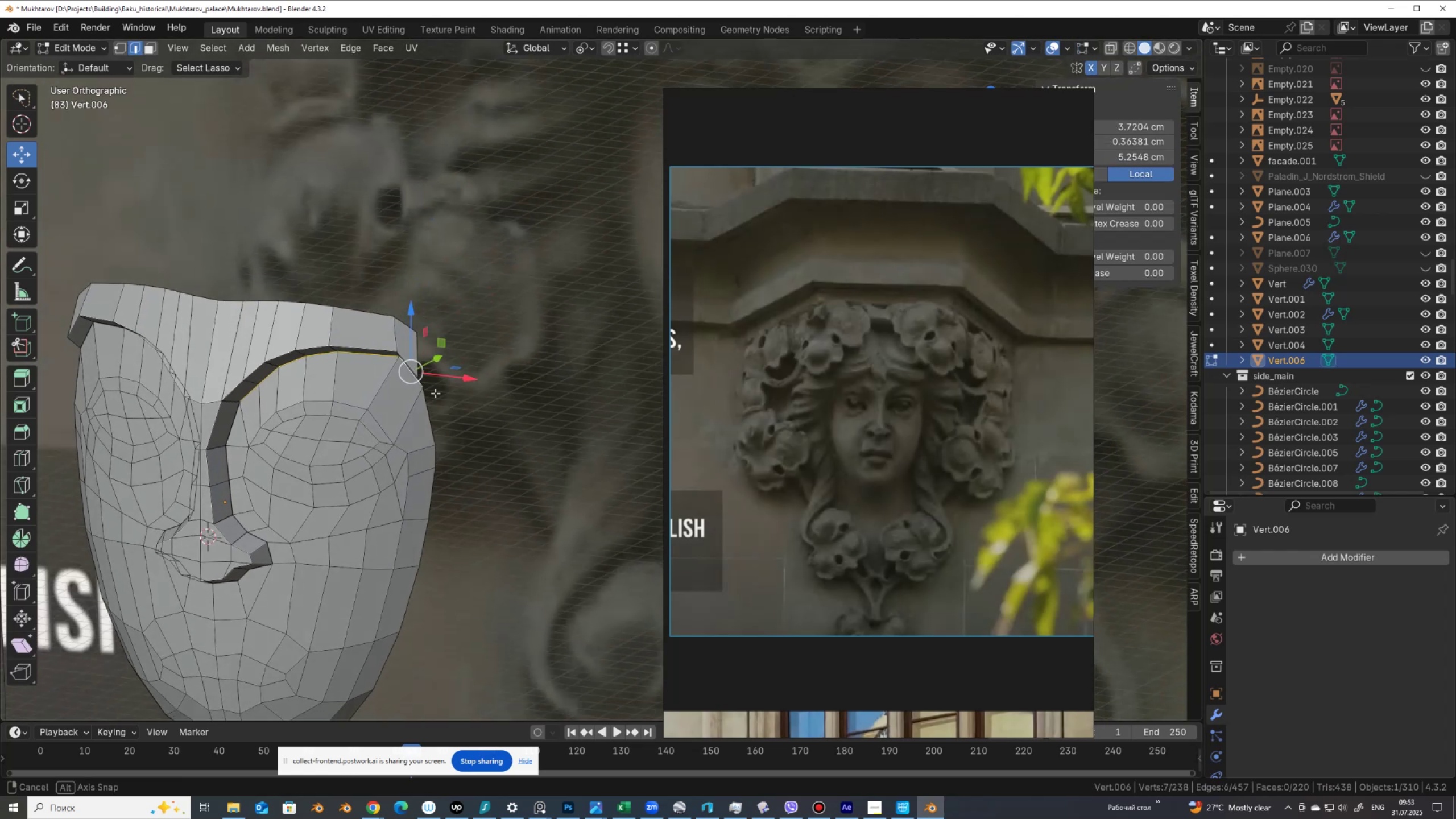 
left_click_drag(start_coordinate=[438, 359], to_coordinate=[435, 361])
 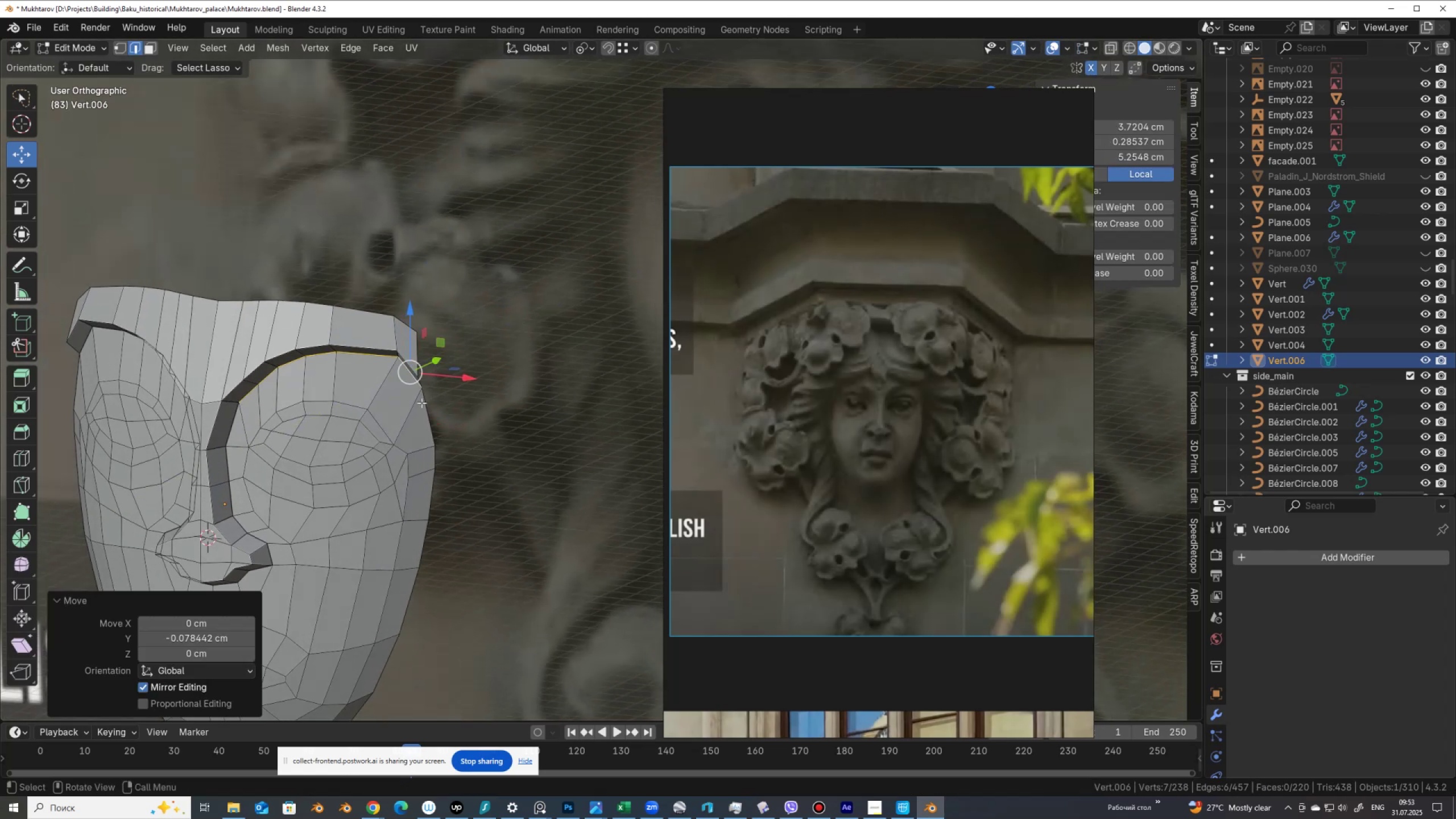 
key(Control+Z)
 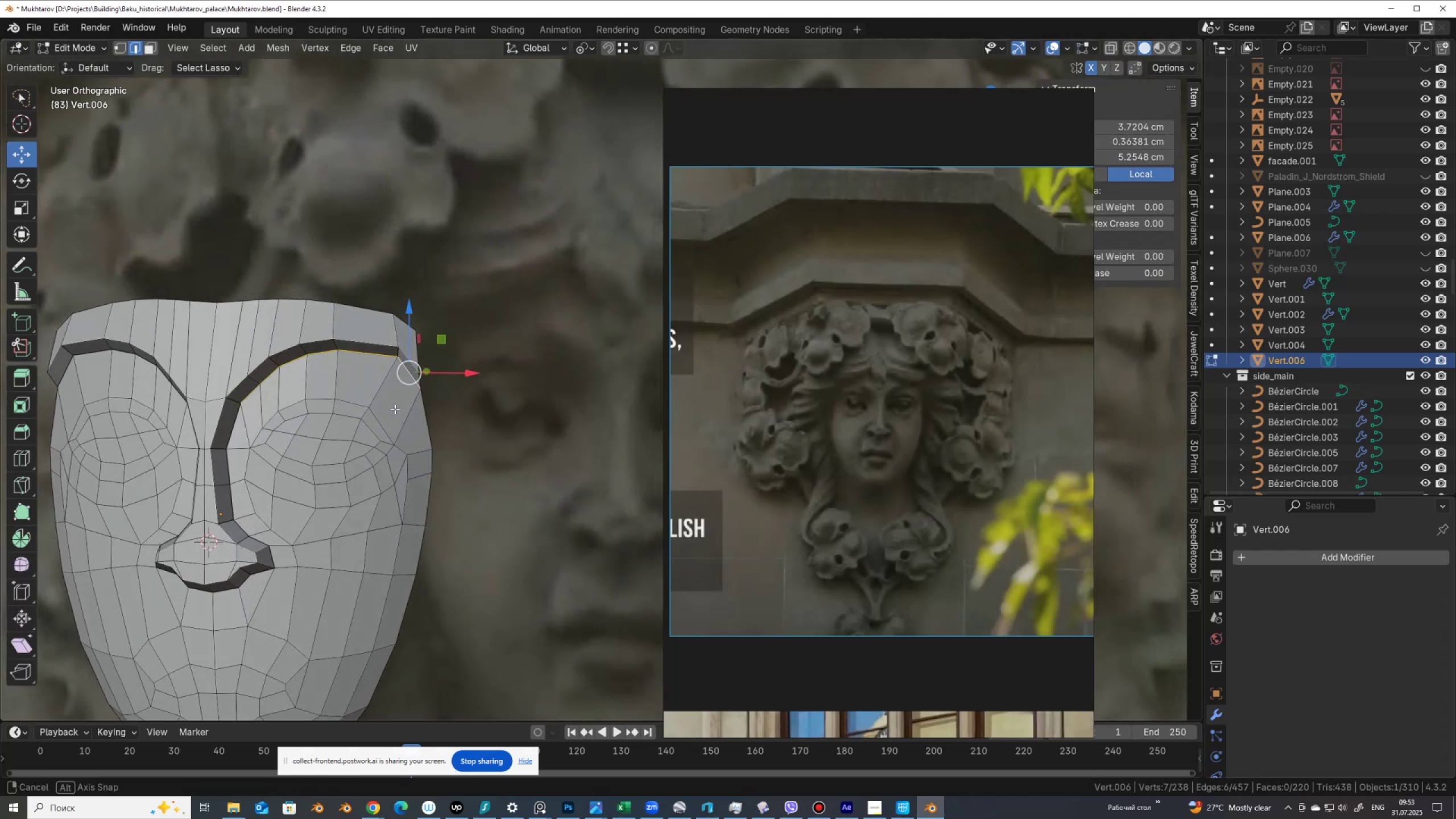 
left_click([1161, 66])
 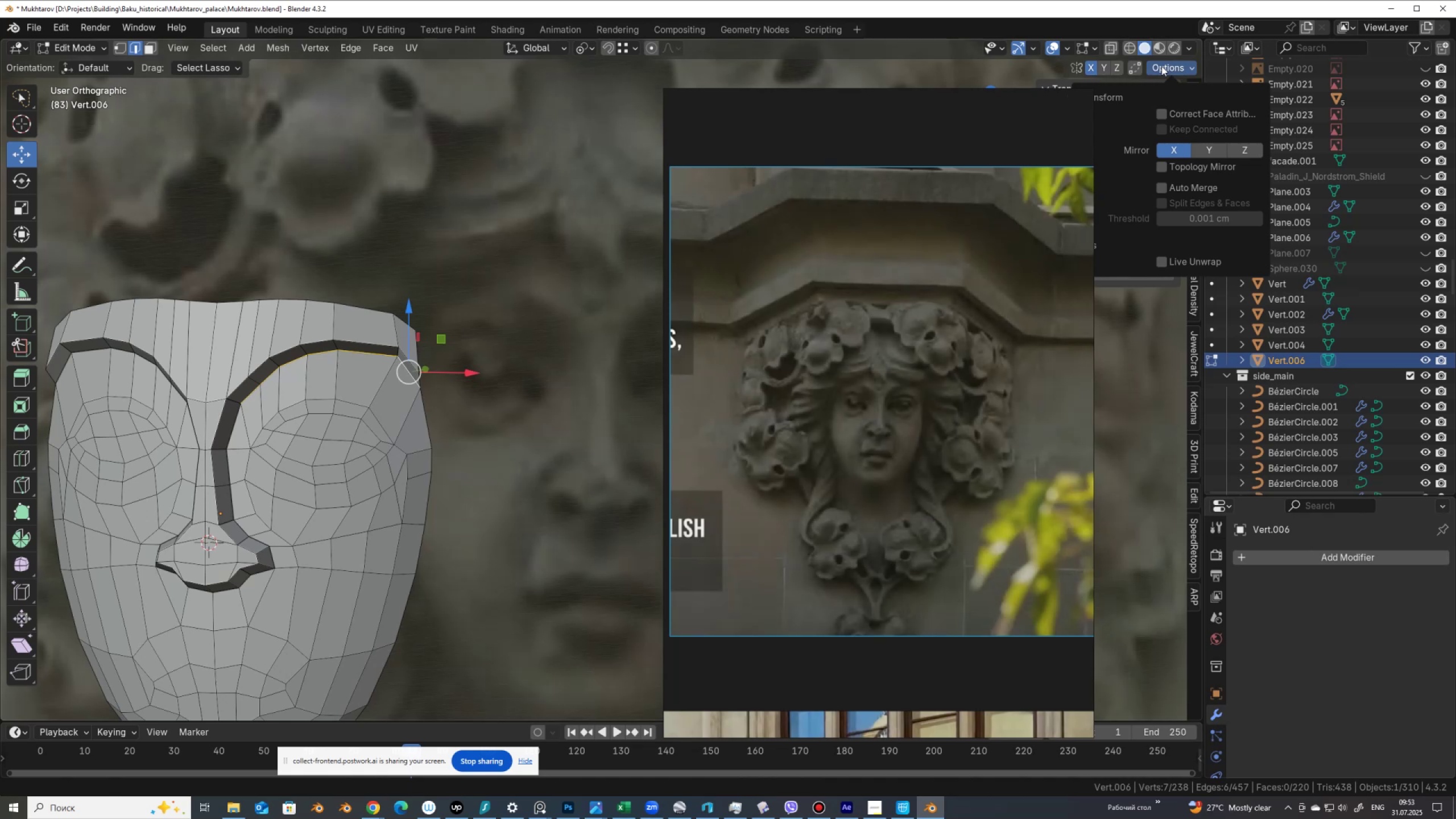 
mouse_move([965, 165])
 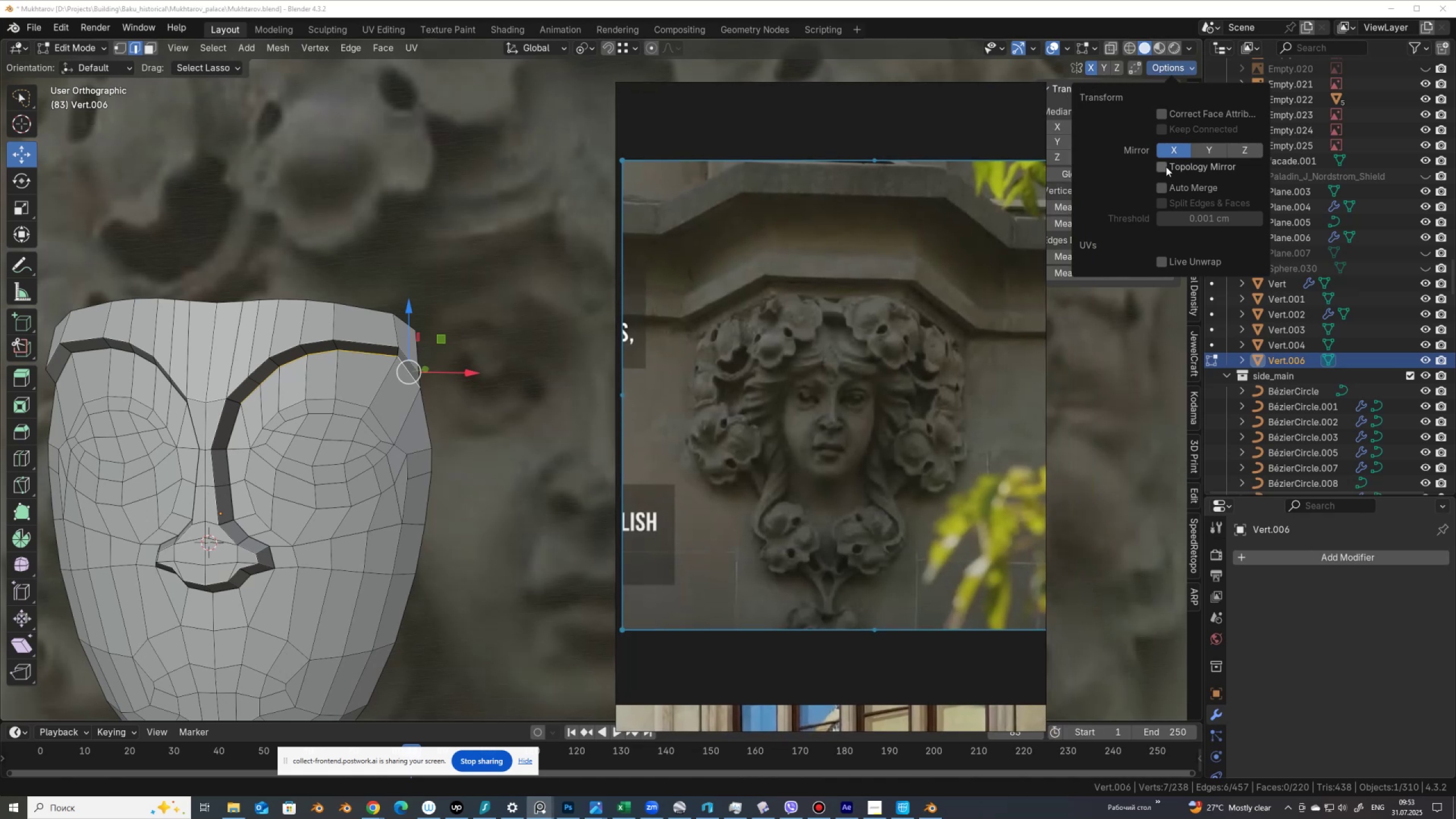 
left_click([1165, 166])
 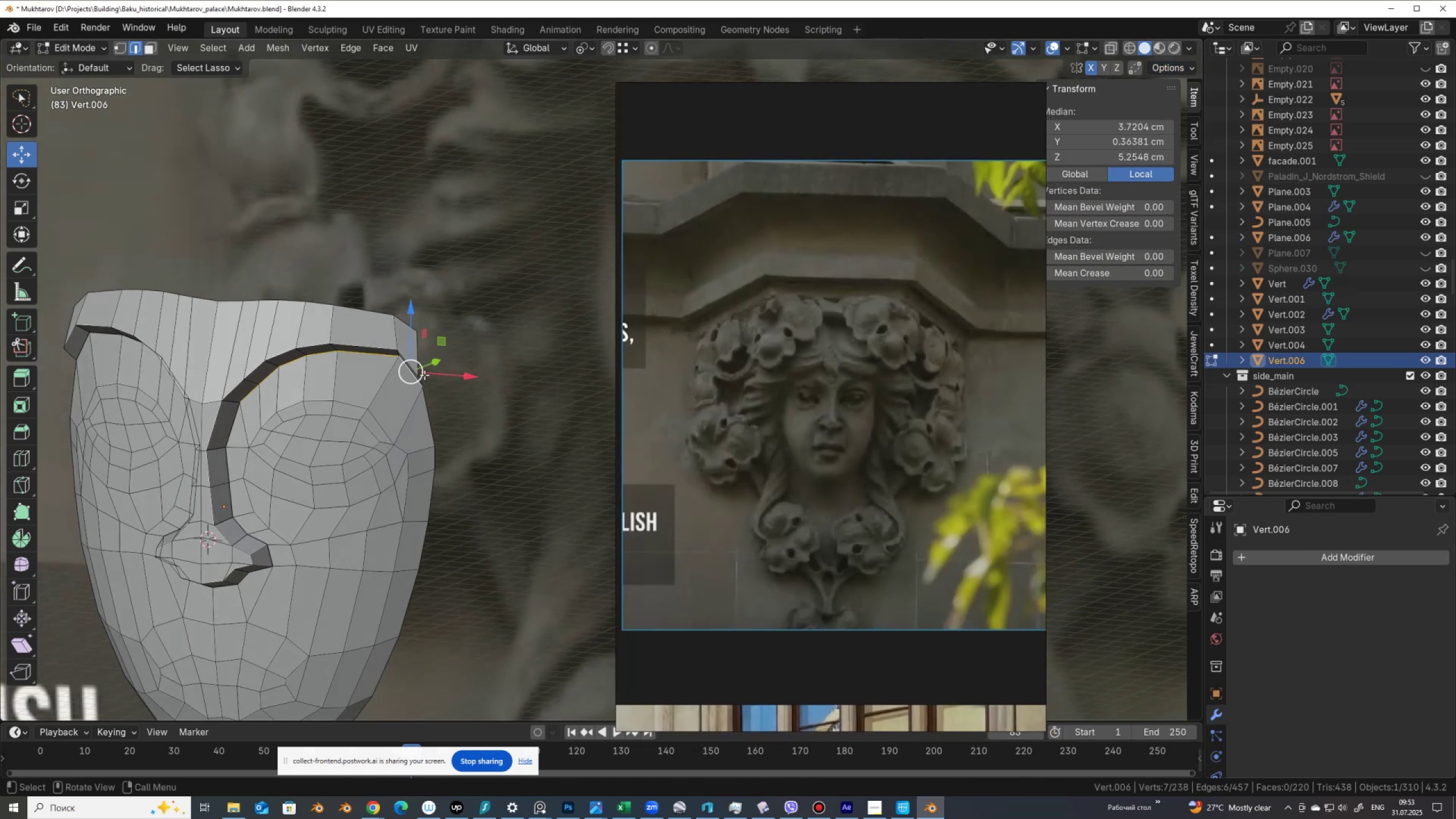 
left_click_drag(start_coordinate=[439, 365], to_coordinate=[429, 367])
 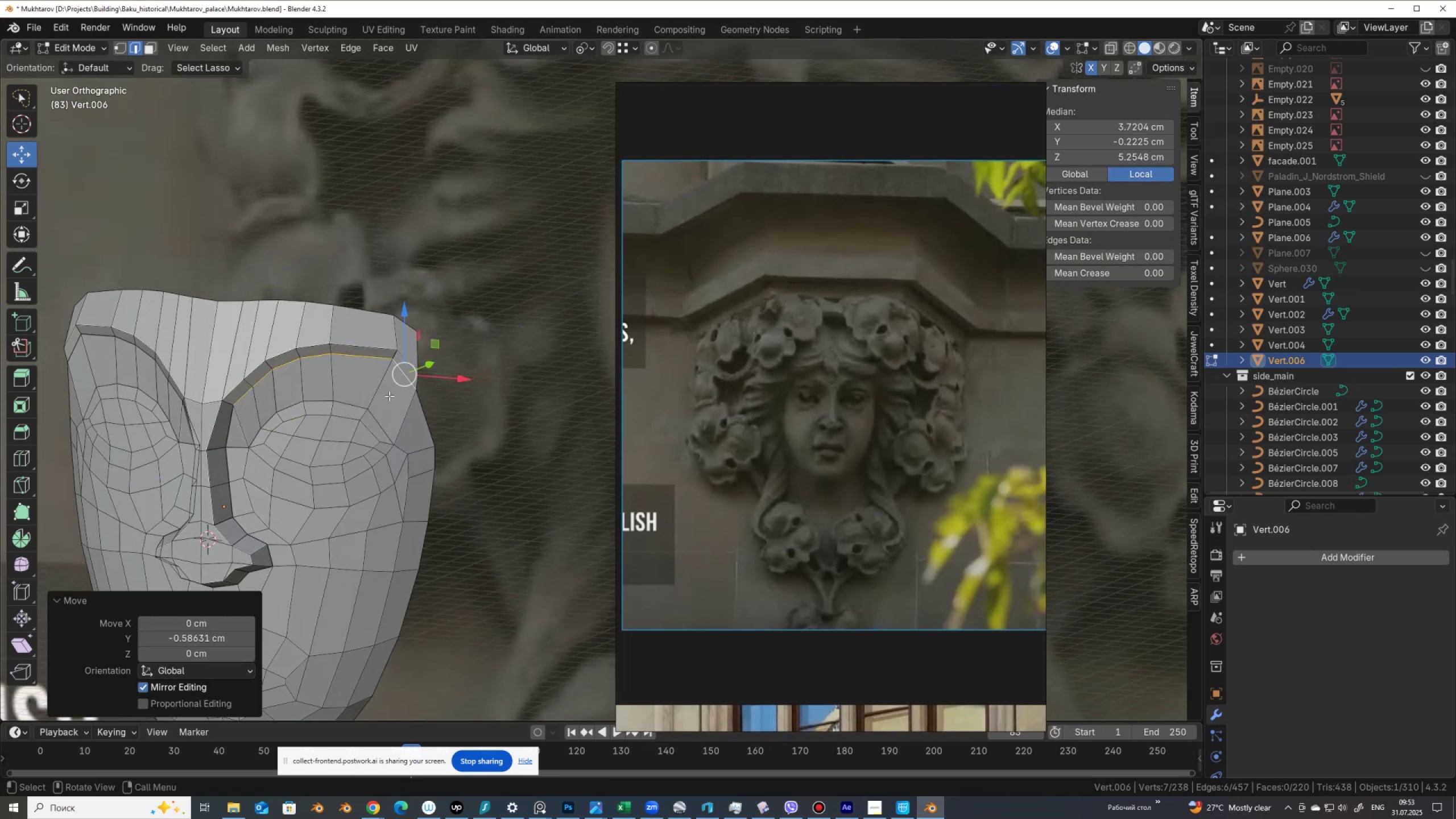 
scroll: coordinate [394, 376], scroll_direction: down, amount: 1.0
 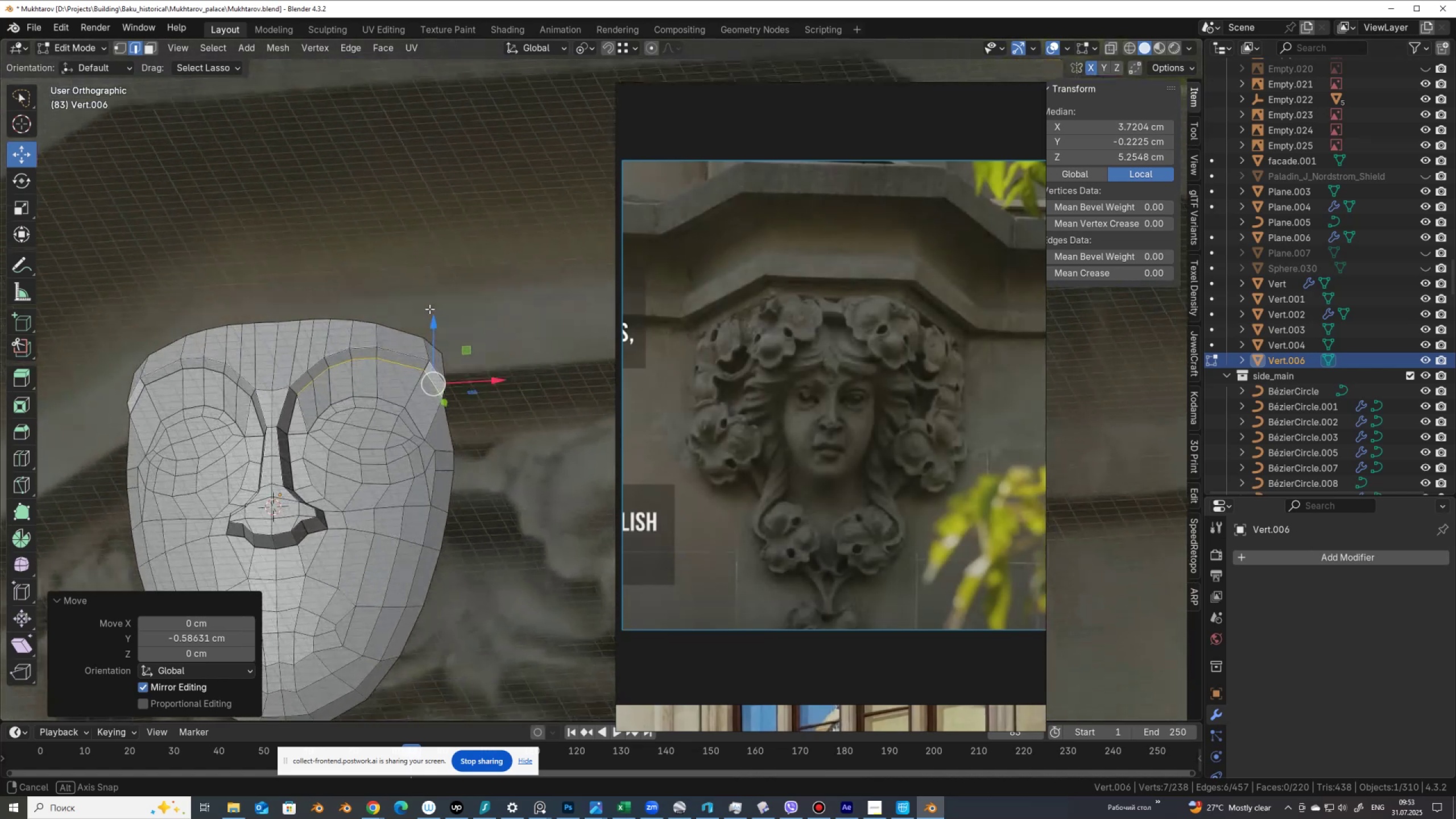 
hold_key(key=ShiftLeft, duration=0.58)
 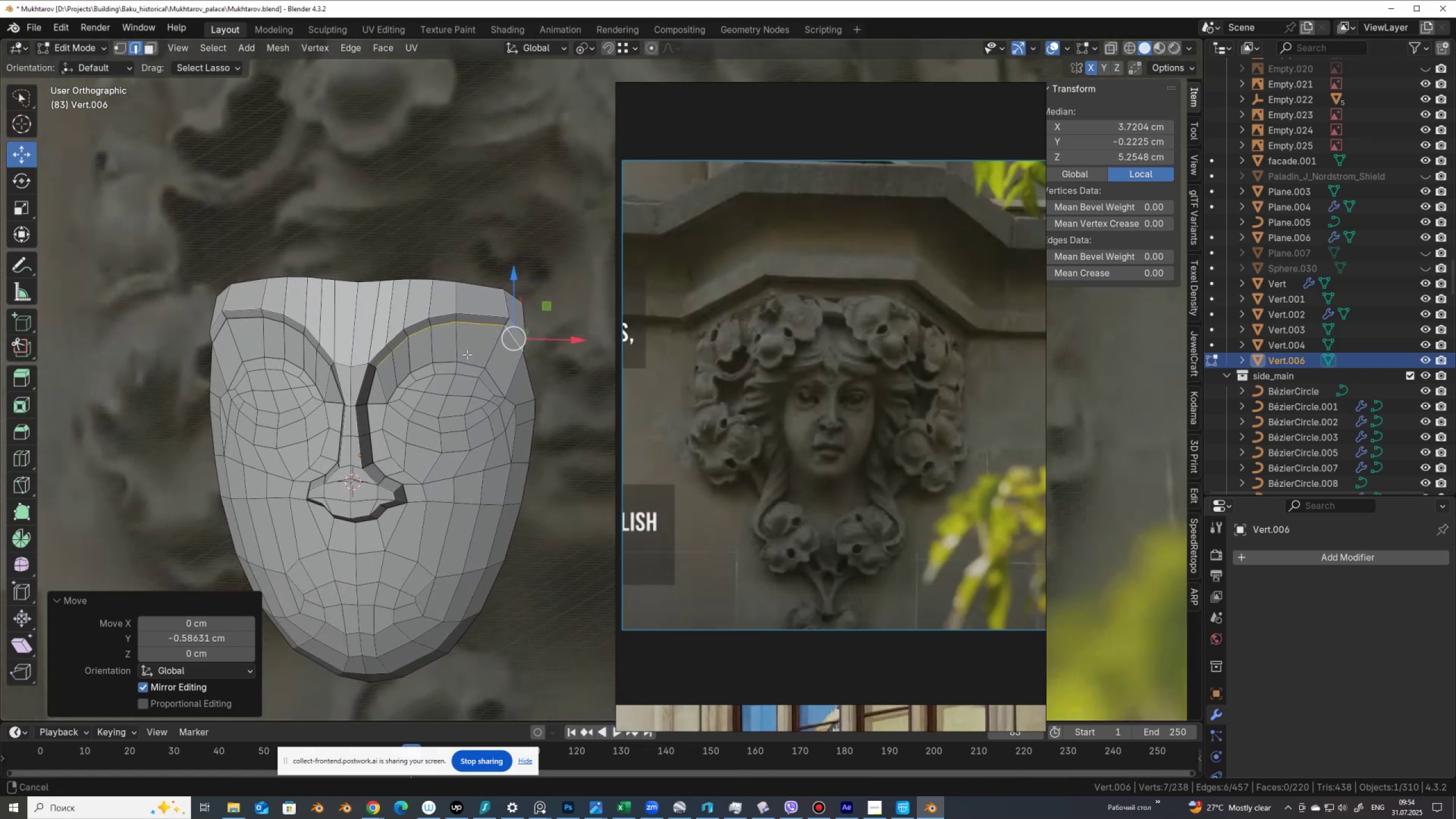 
scroll: coordinate [467, 354], scroll_direction: up, amount: 2.0
 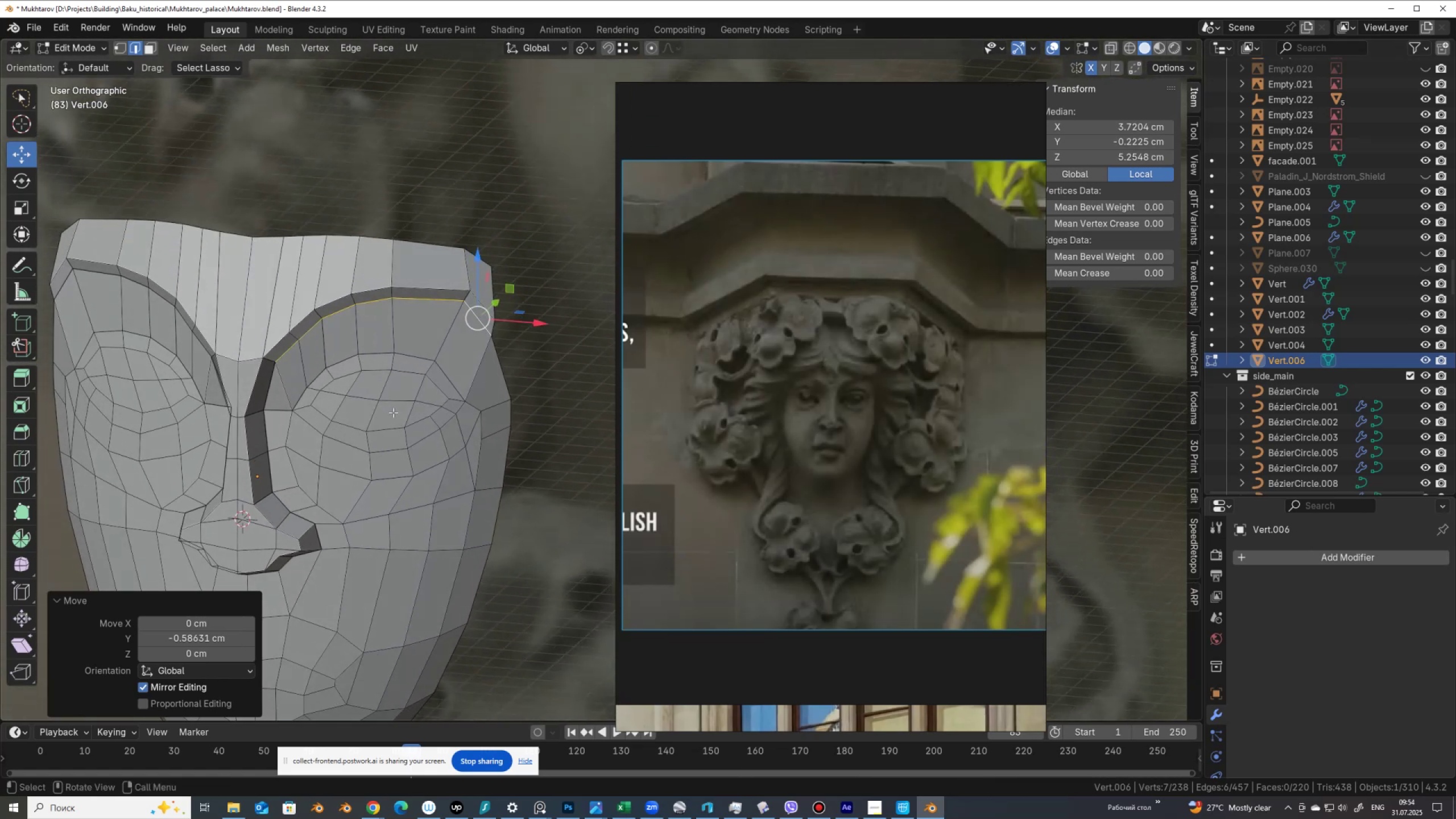 
left_click([366, 396])
 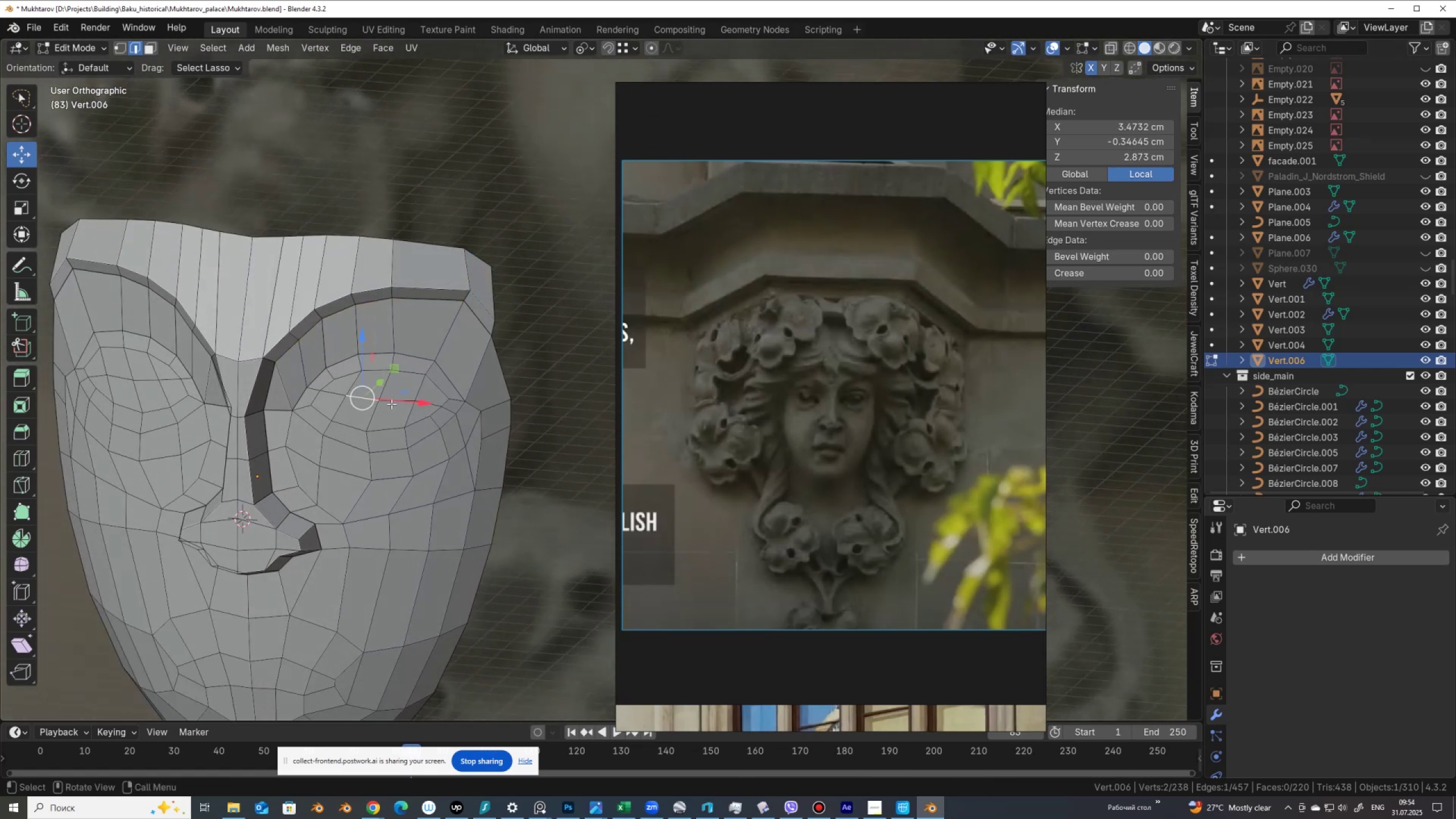 
key(Shift+ShiftLeft)
 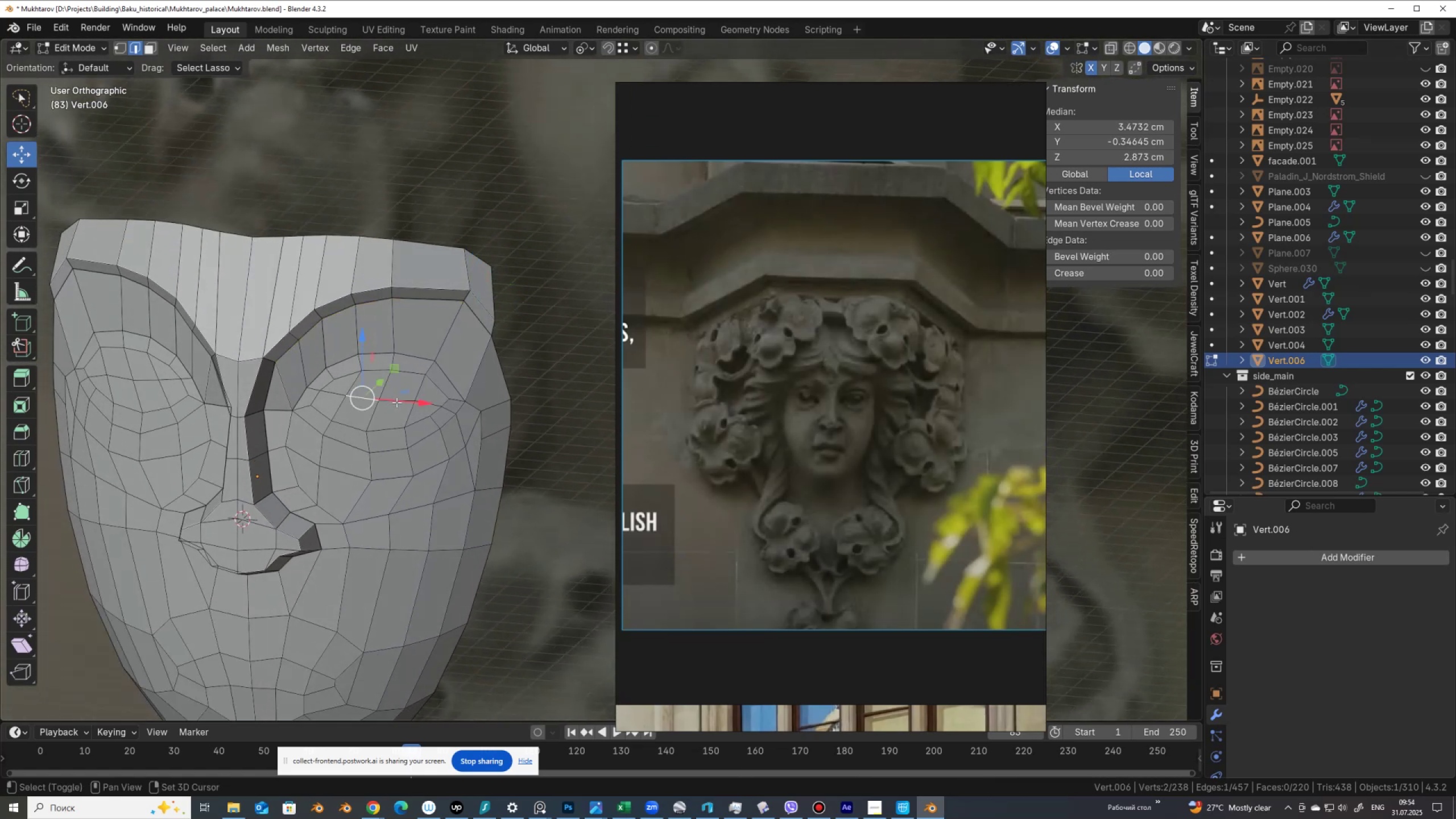 
hold_key(key=ShiftLeft, duration=0.43)
left_click([396, 402])
 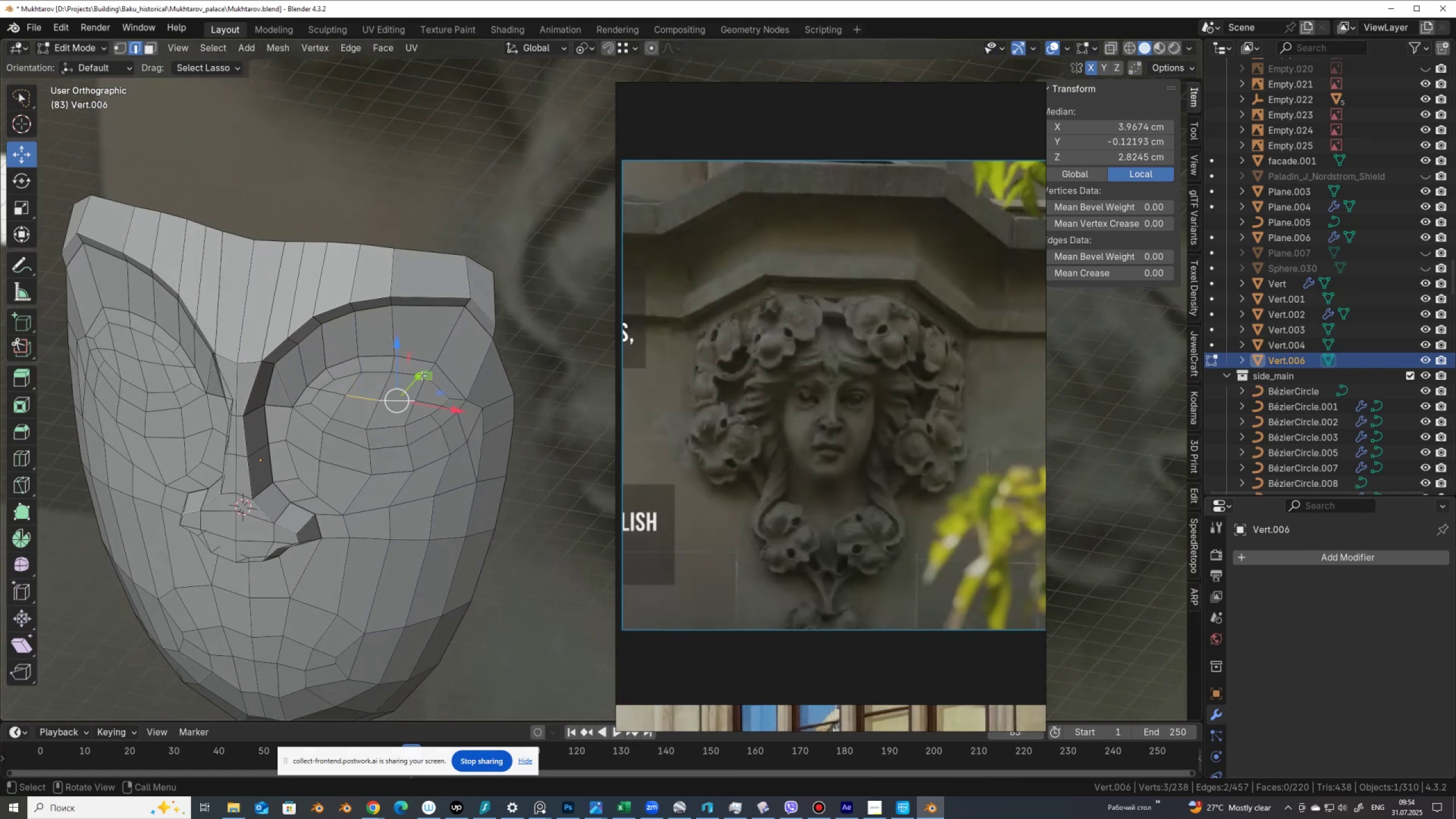 
left_click_drag(start_coordinate=[412, 376], to_coordinate=[400, 387])
 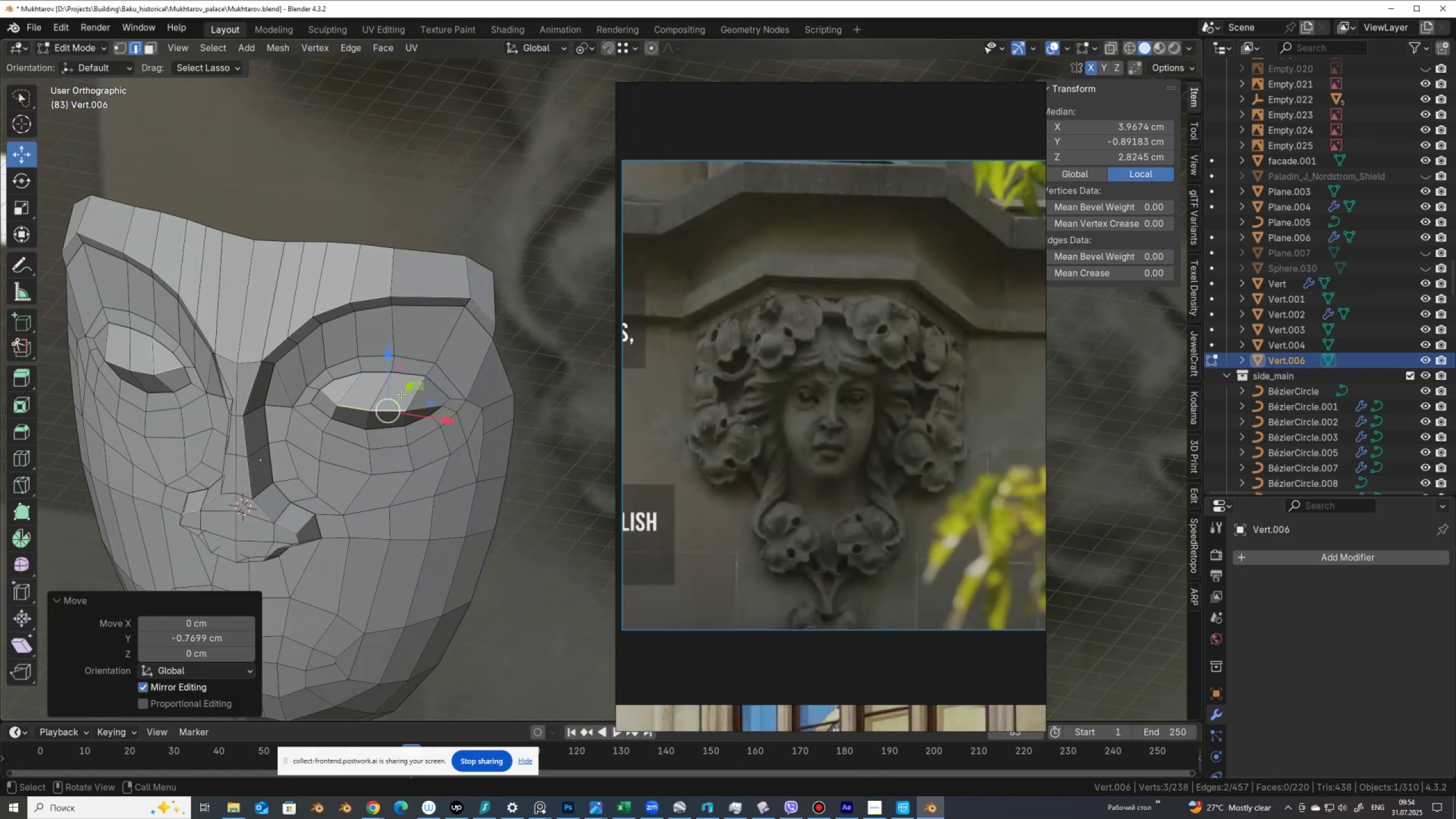 
hold_key(key=ShiftLeft, duration=0.68)
 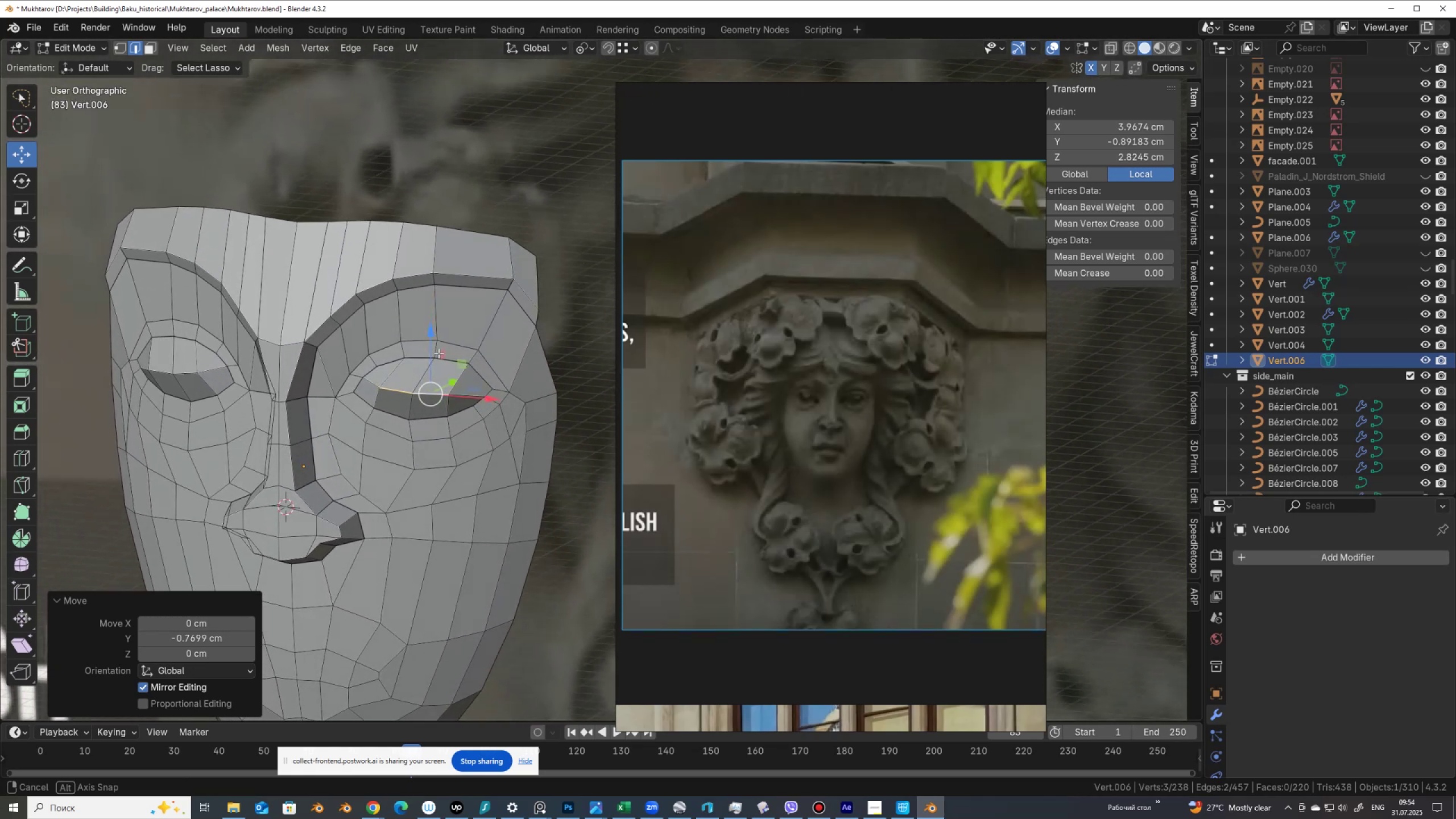 
wait(6.48)
 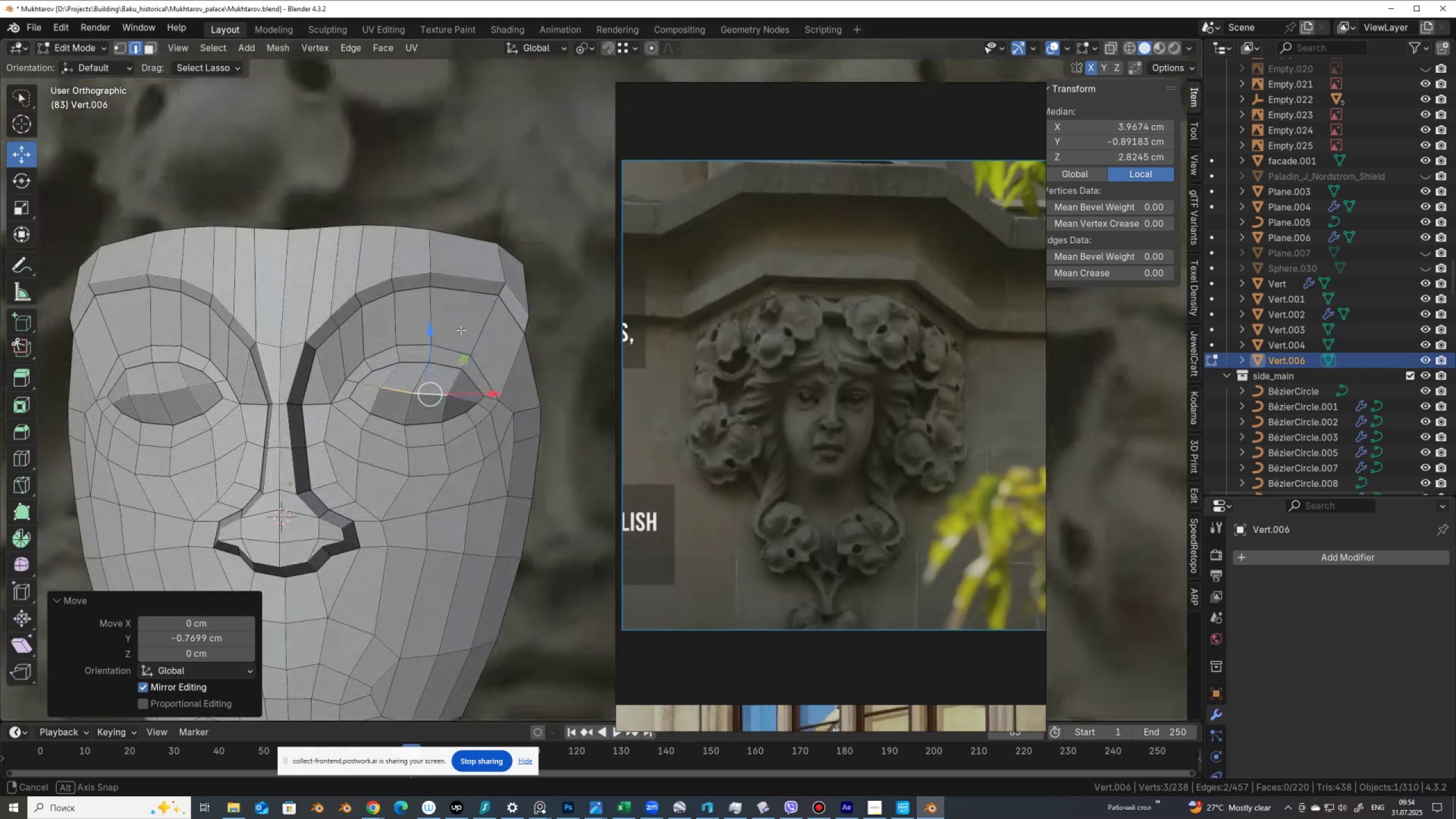 
key(Control+R)
 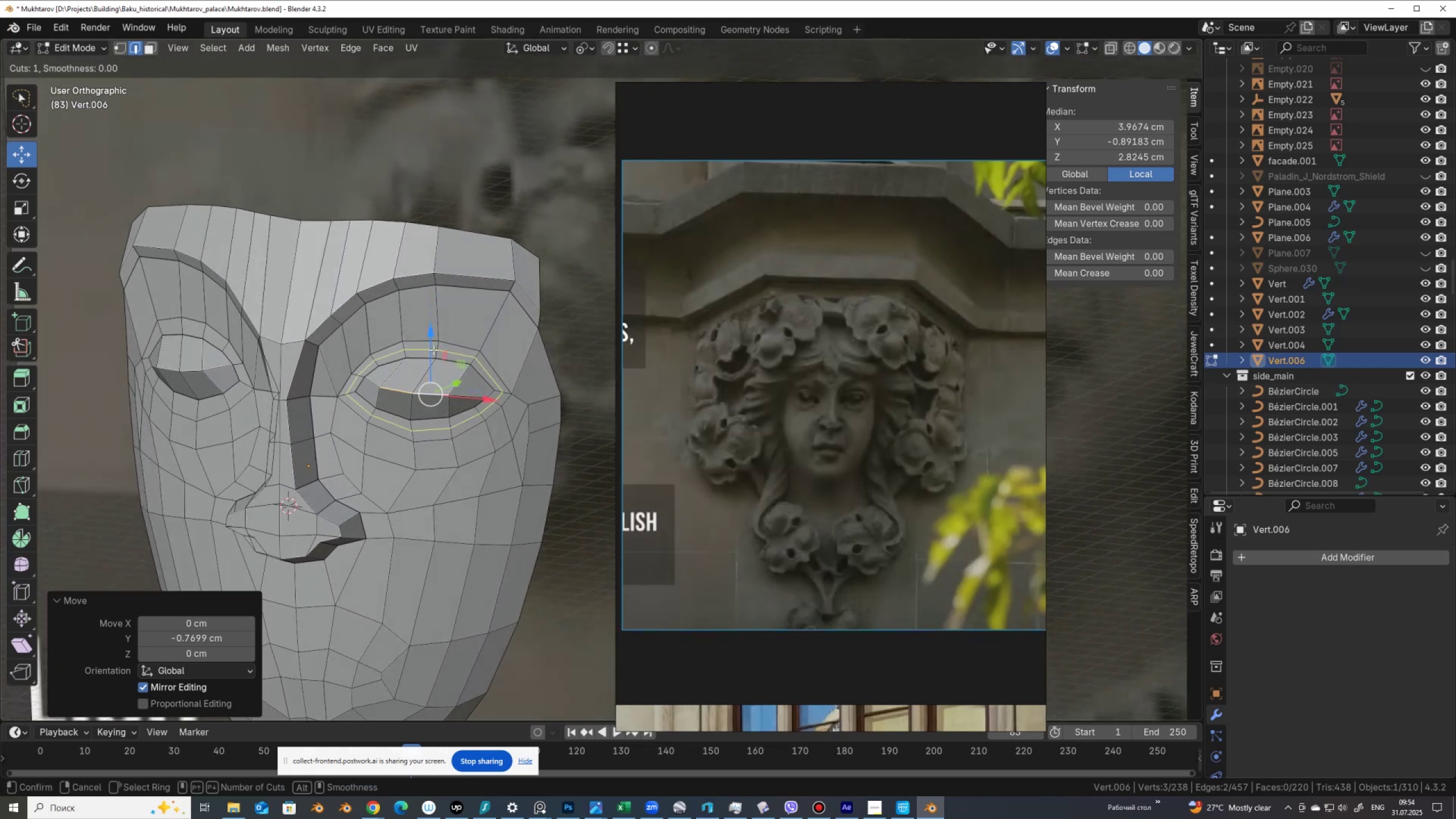 
left_click([433, 350])
 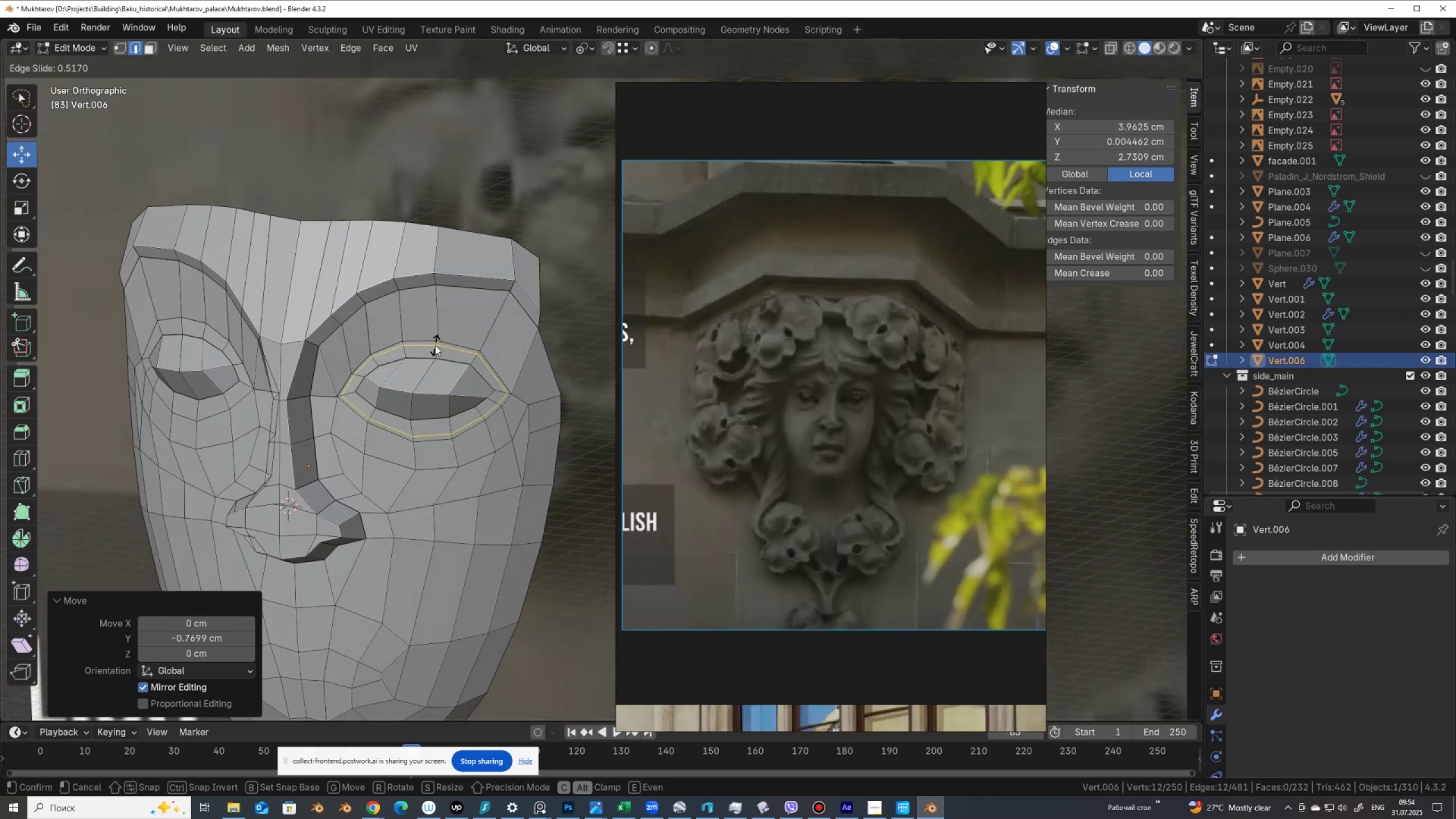 
left_click([435, 345])
 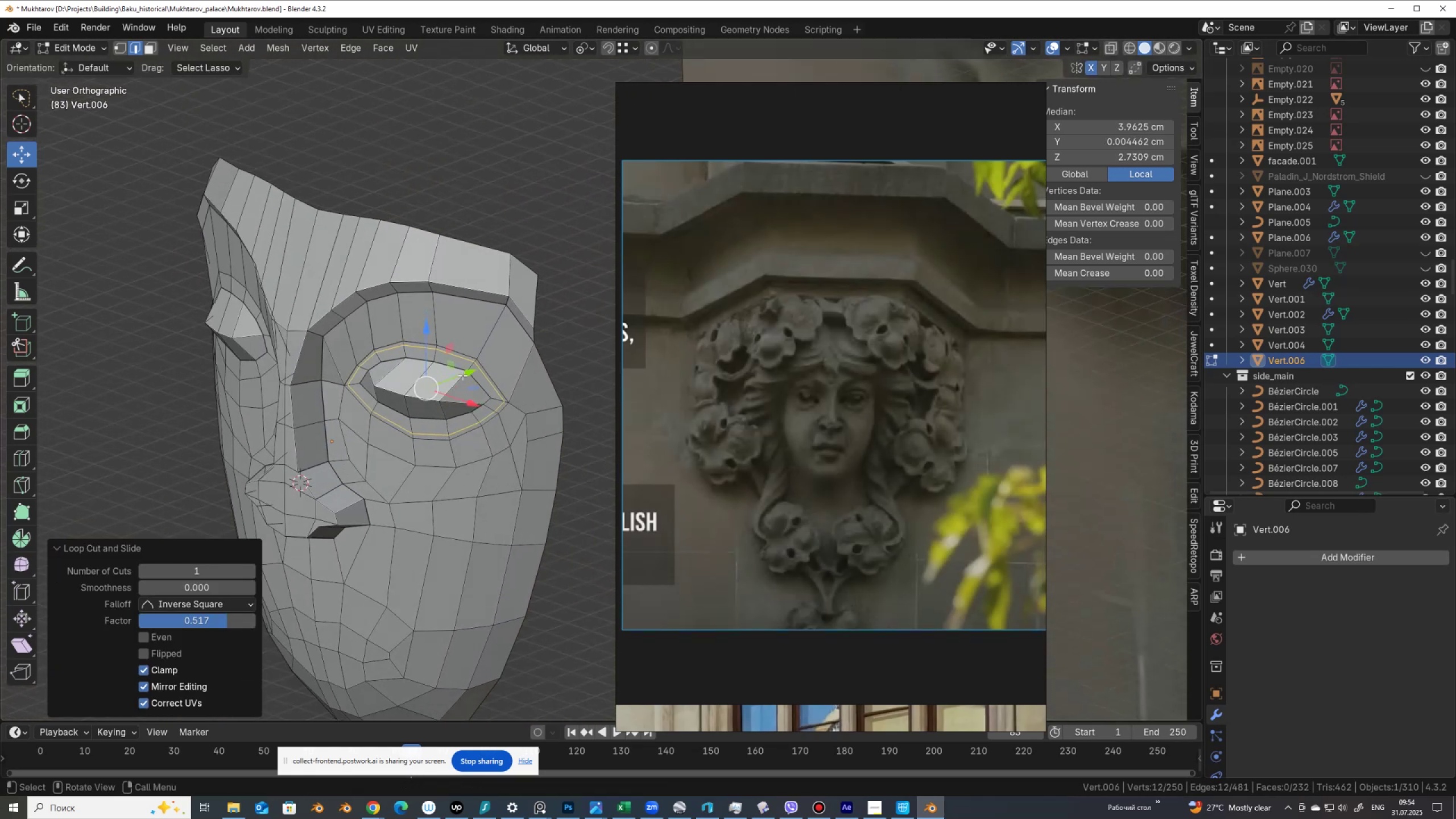 
left_click_drag(start_coordinate=[470, 369], to_coordinate=[465, 376])
 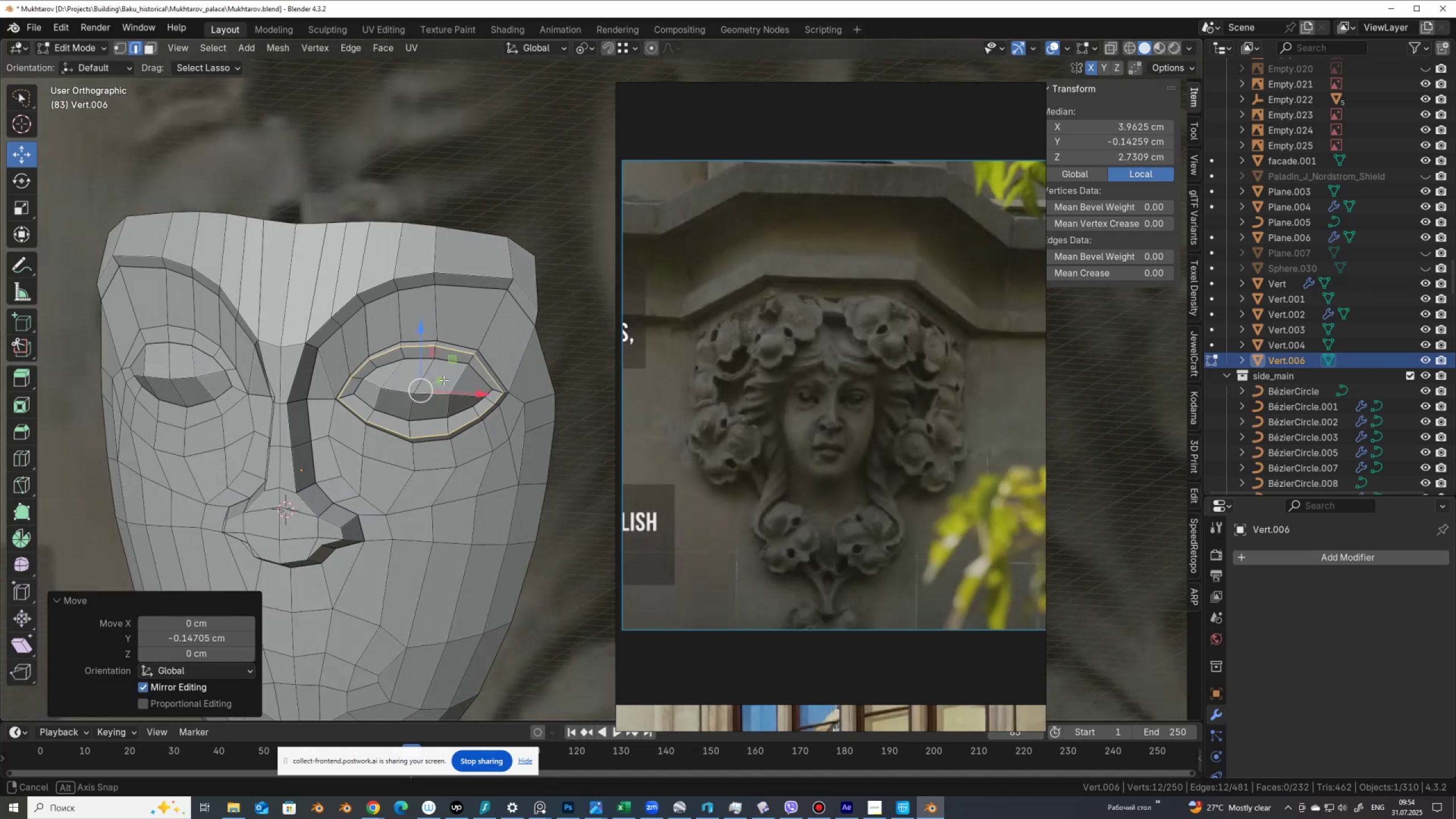 
key(Control+Z)
 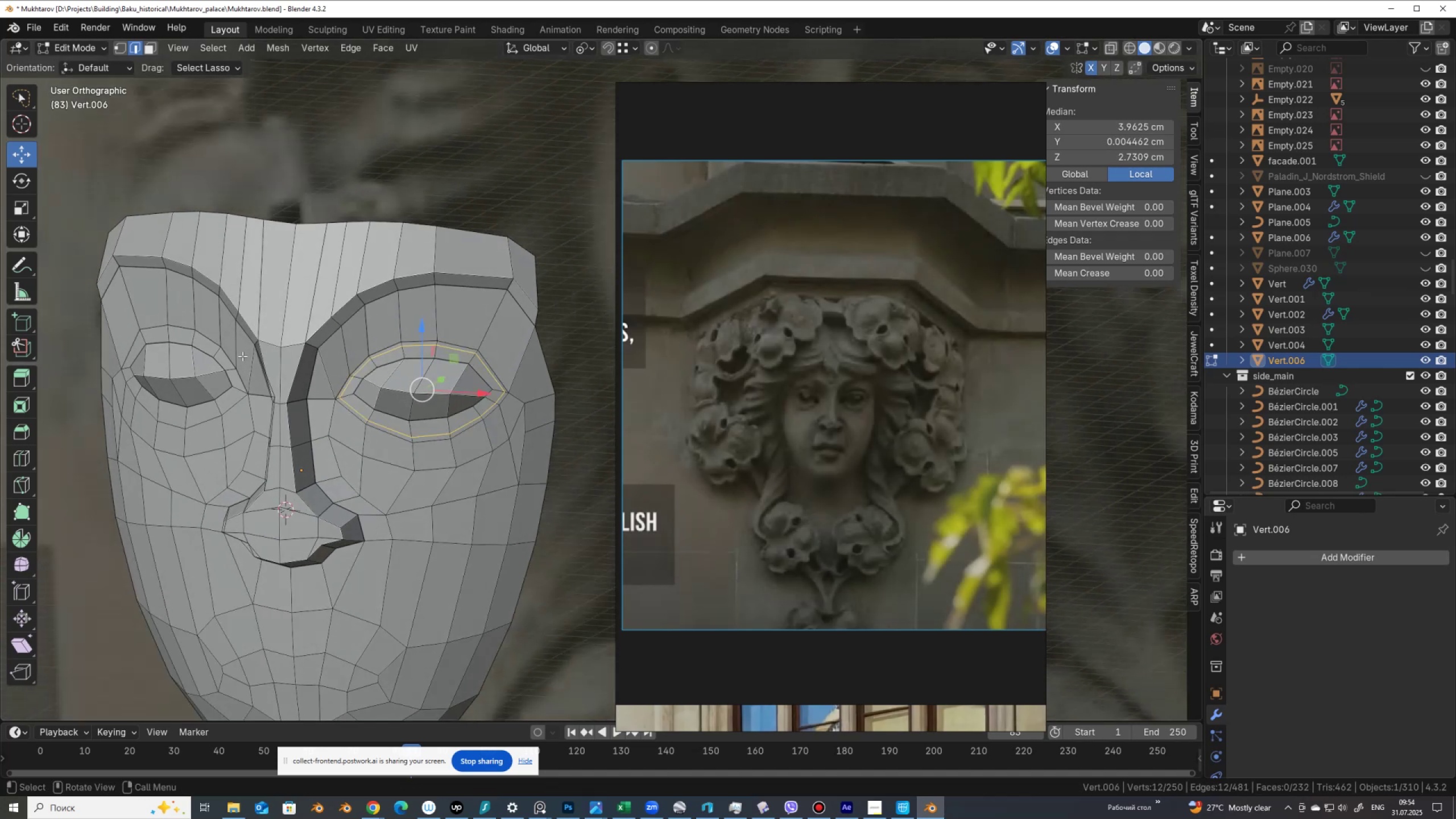 
hold_key(key=ControlLeft, duration=1.25)
 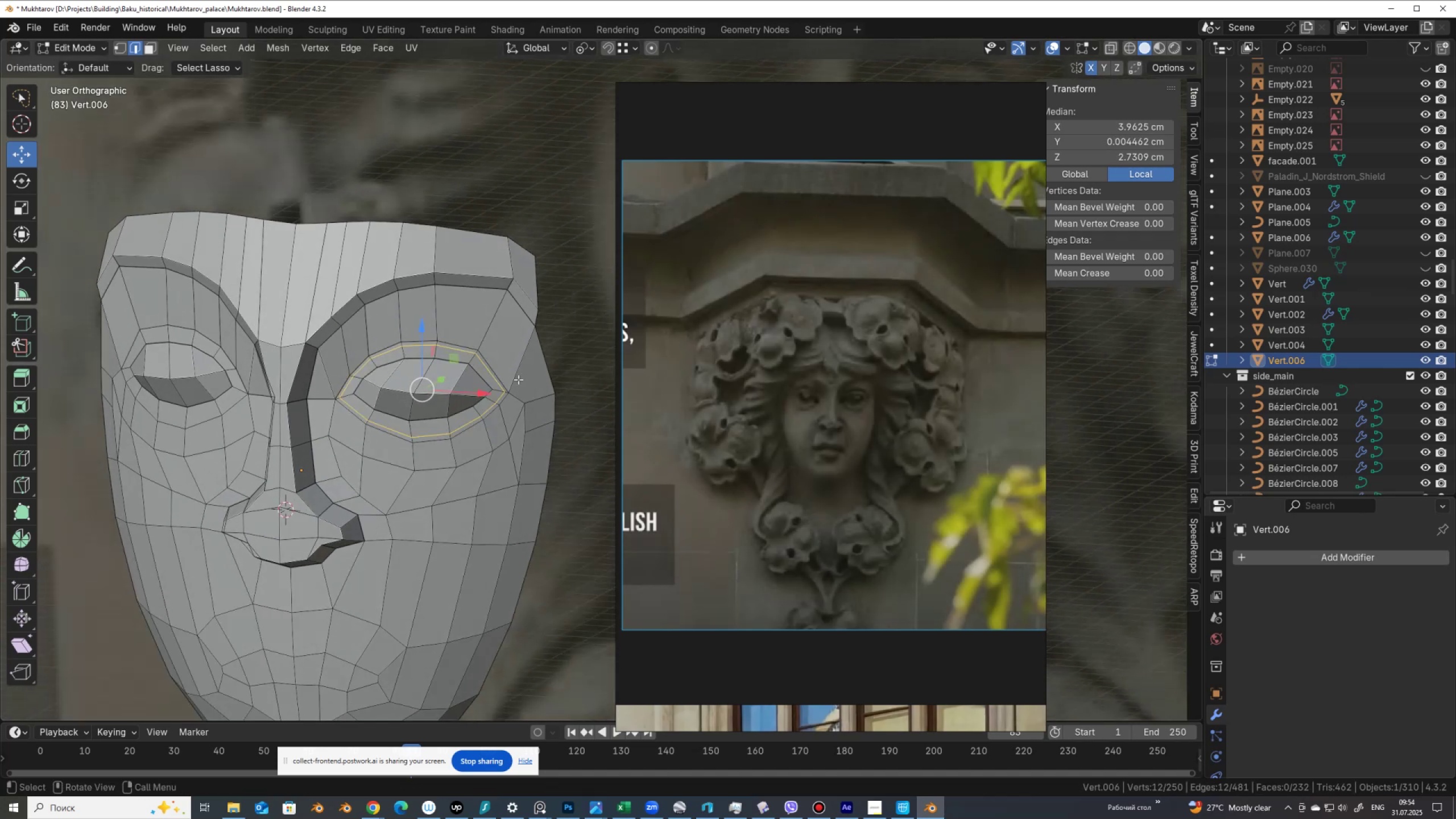 
hold_key(key=ControlLeft, duration=0.33)
 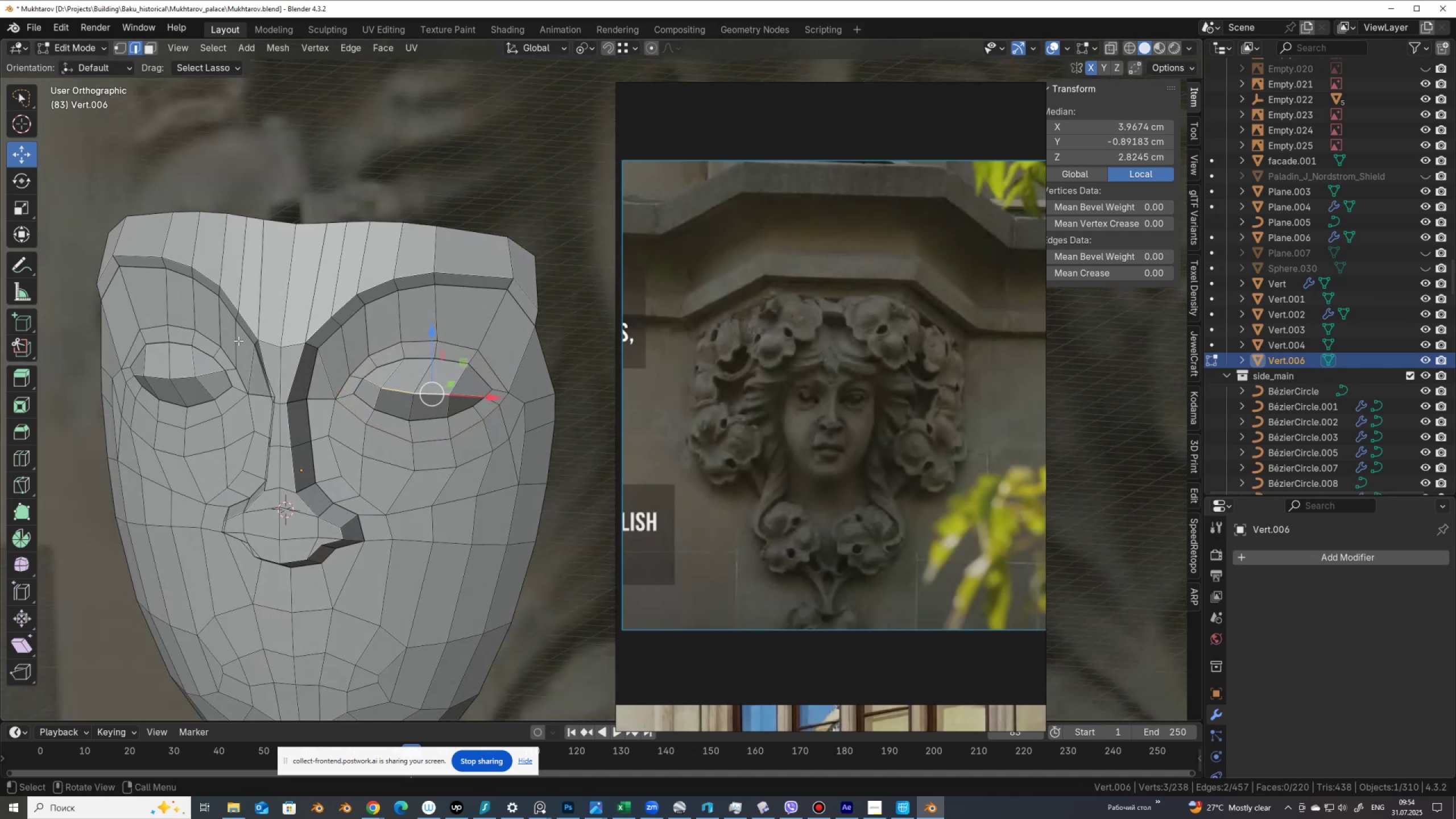 
key(Z)
 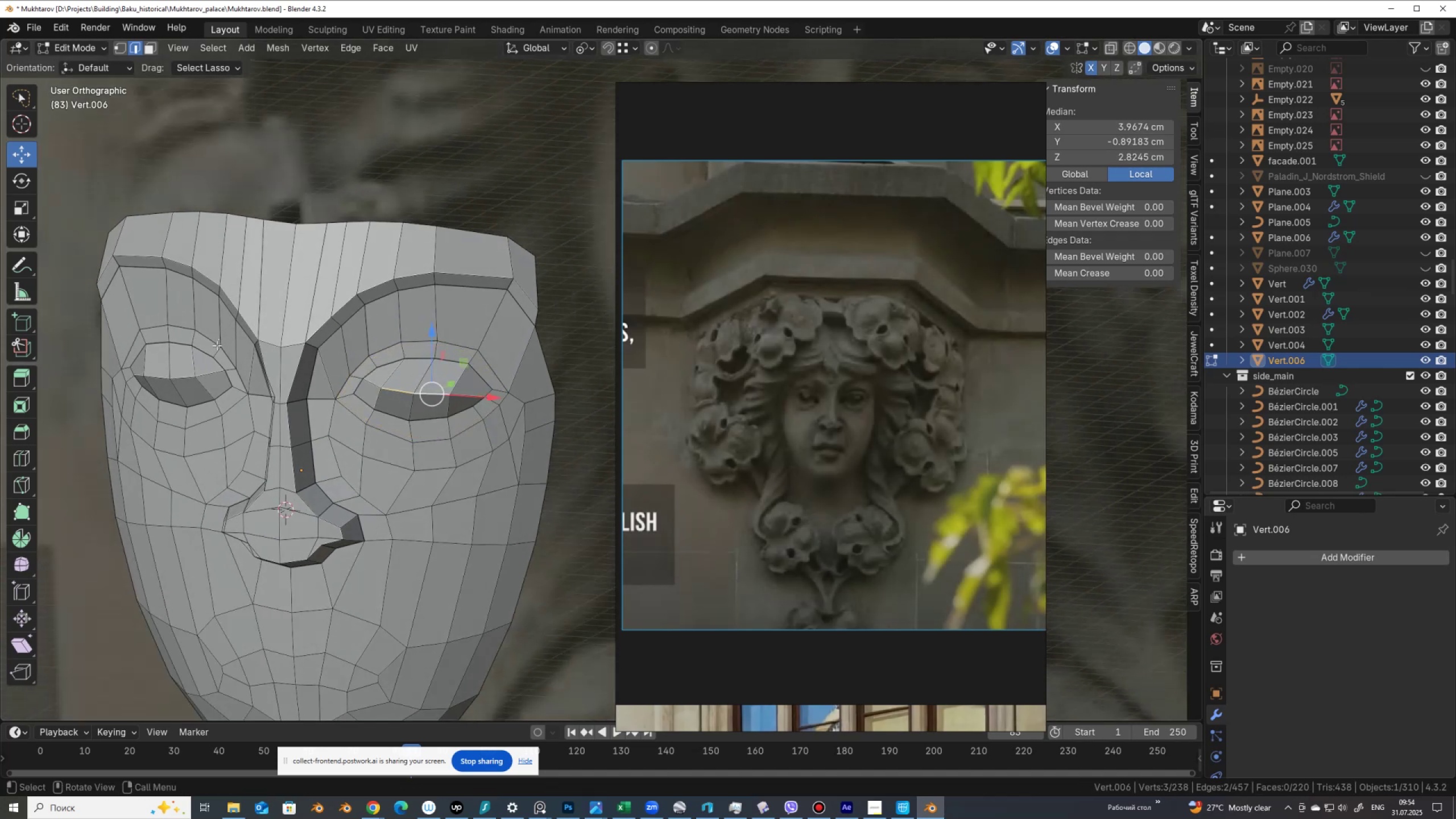 
key(Control+R)
 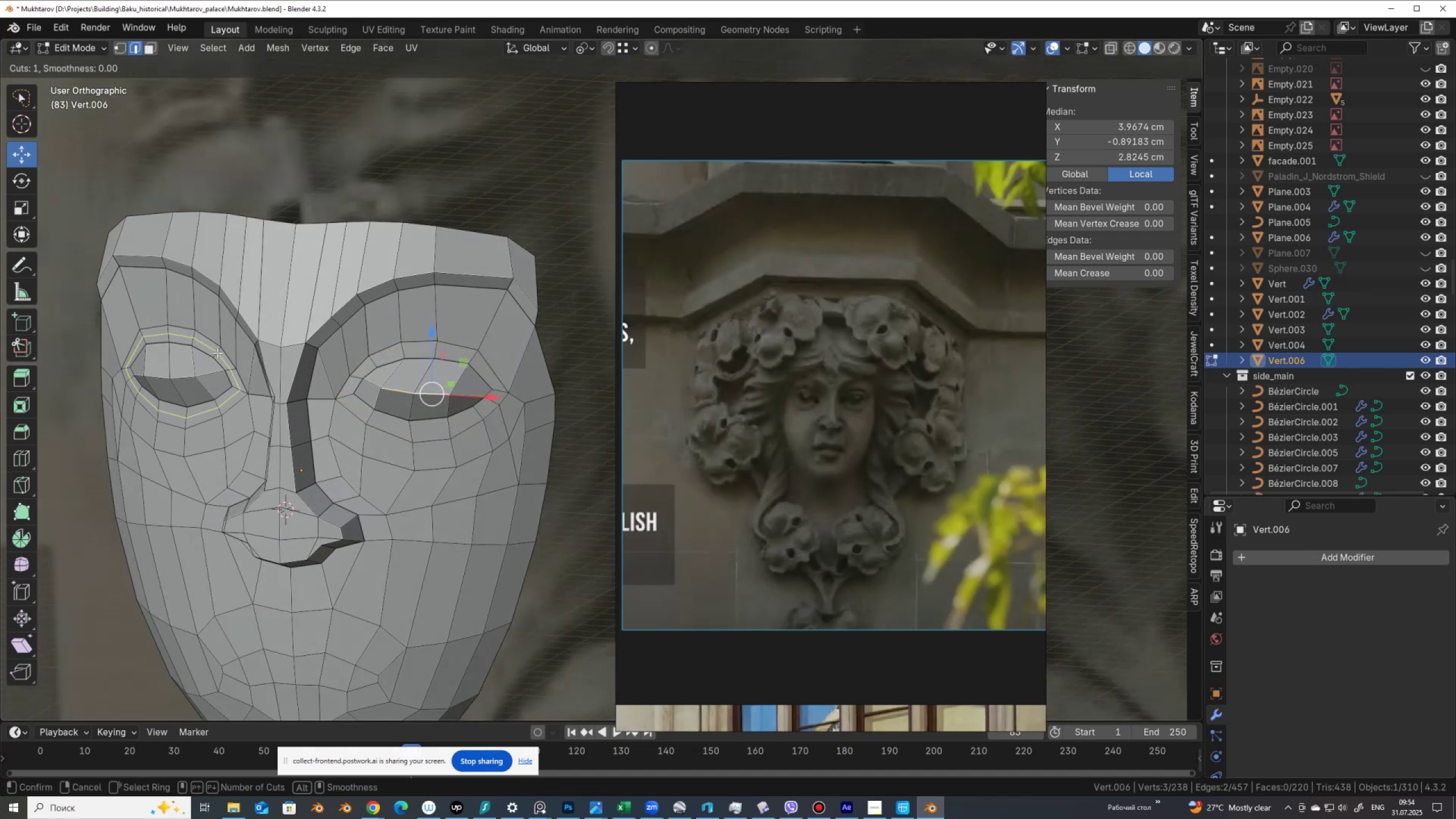 
left_click([217, 353])
 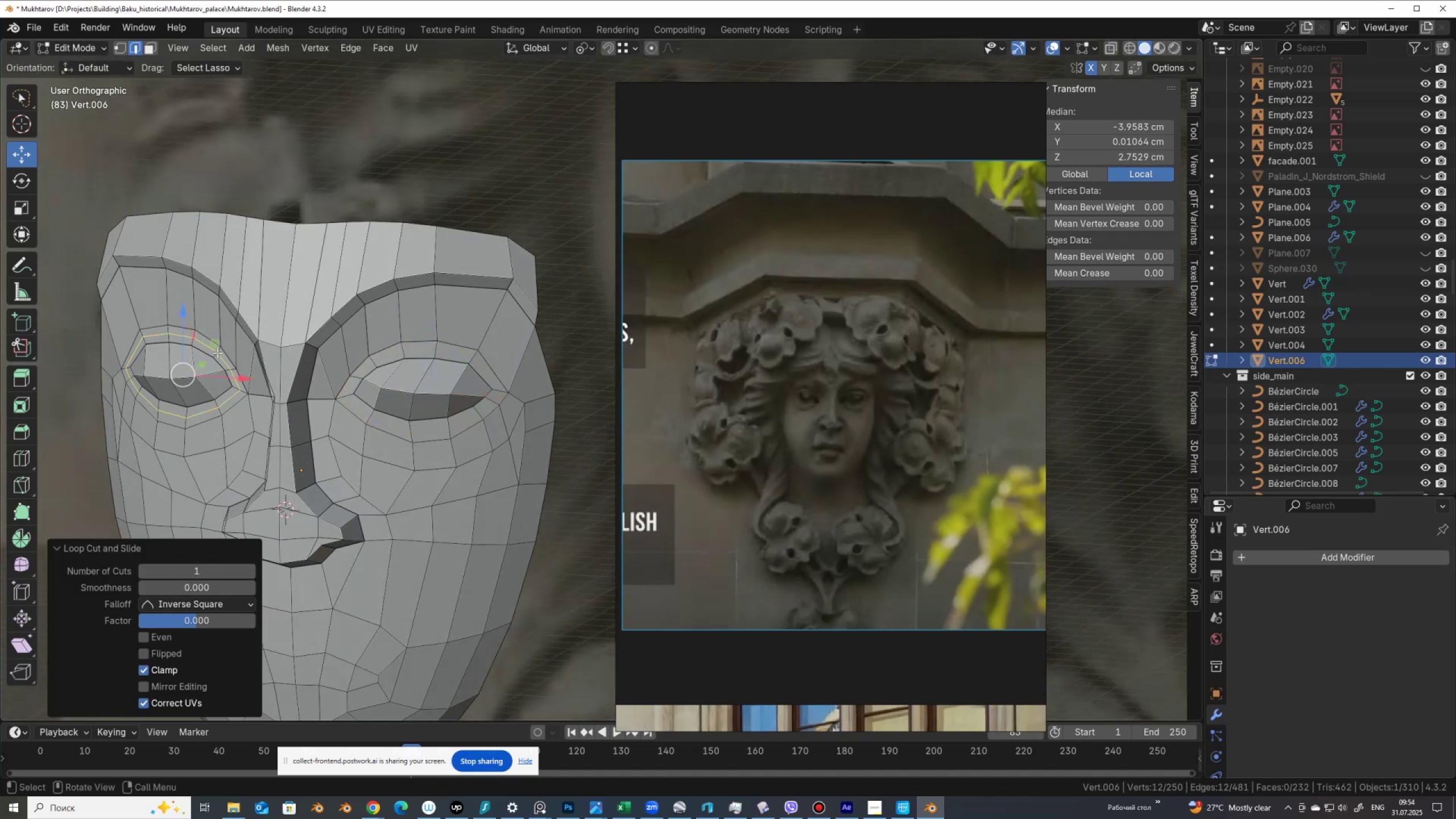 
right_click([217, 353])
 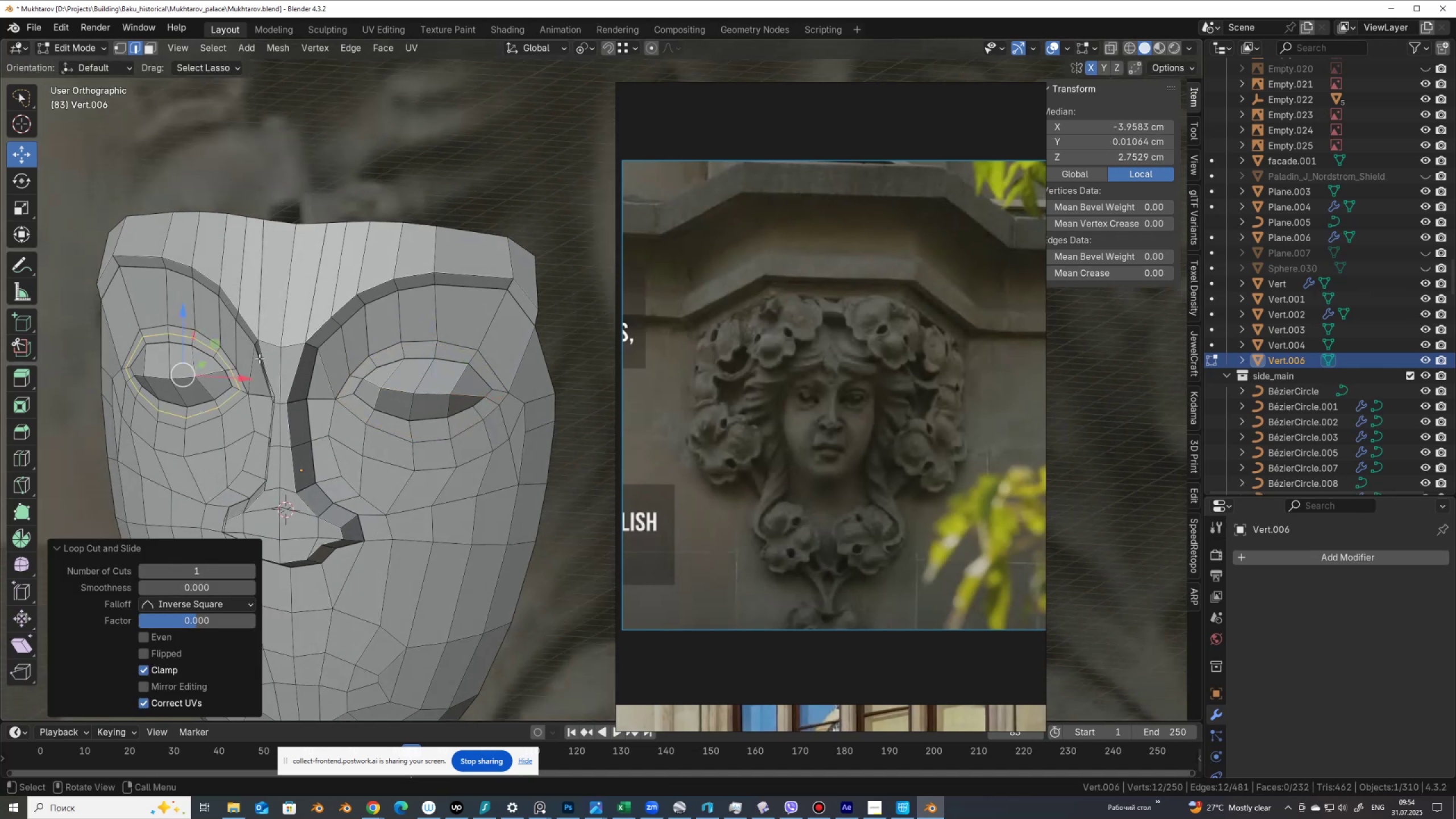 
key(Control+R)
 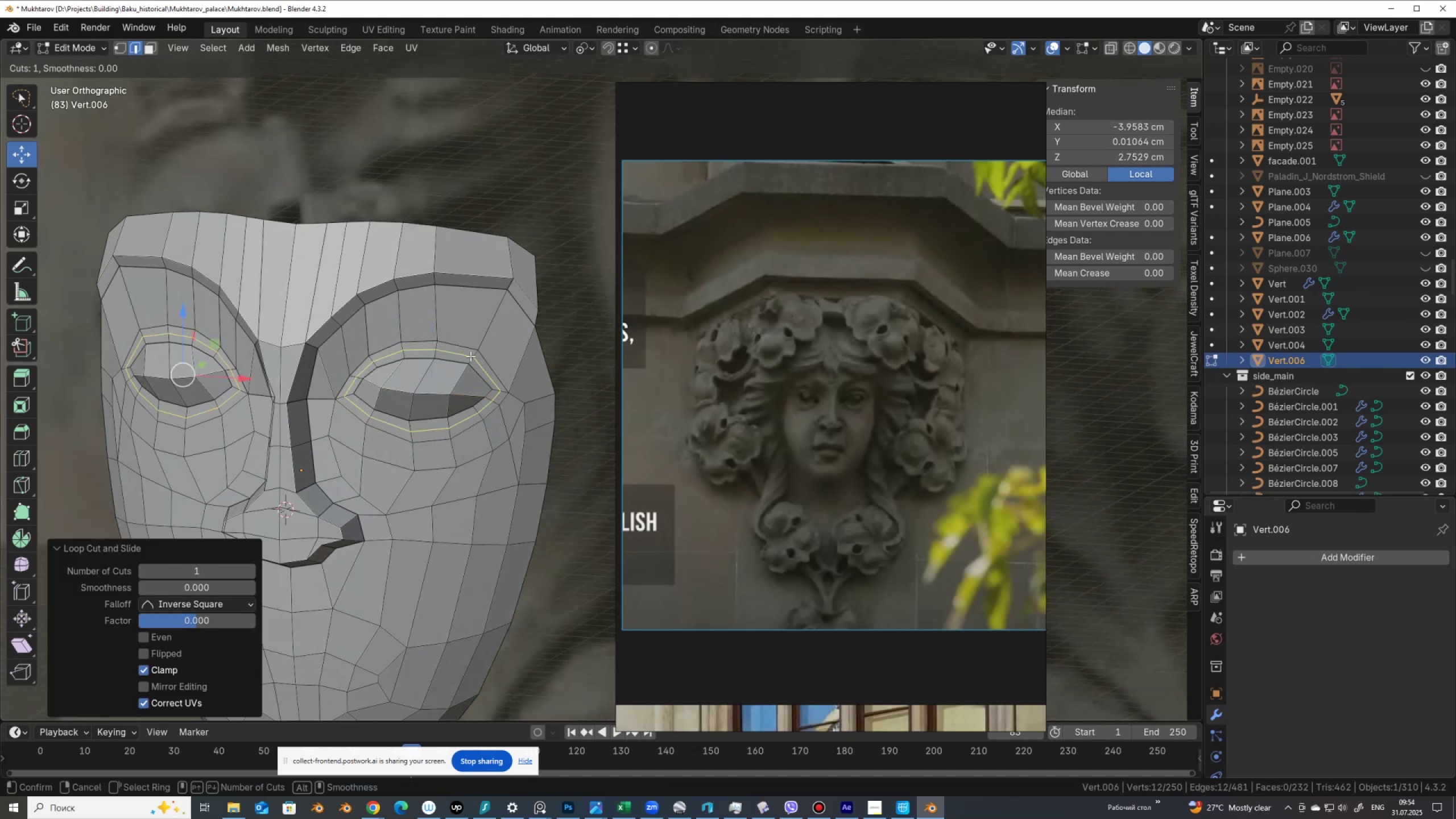 
left_click([470, 356])
 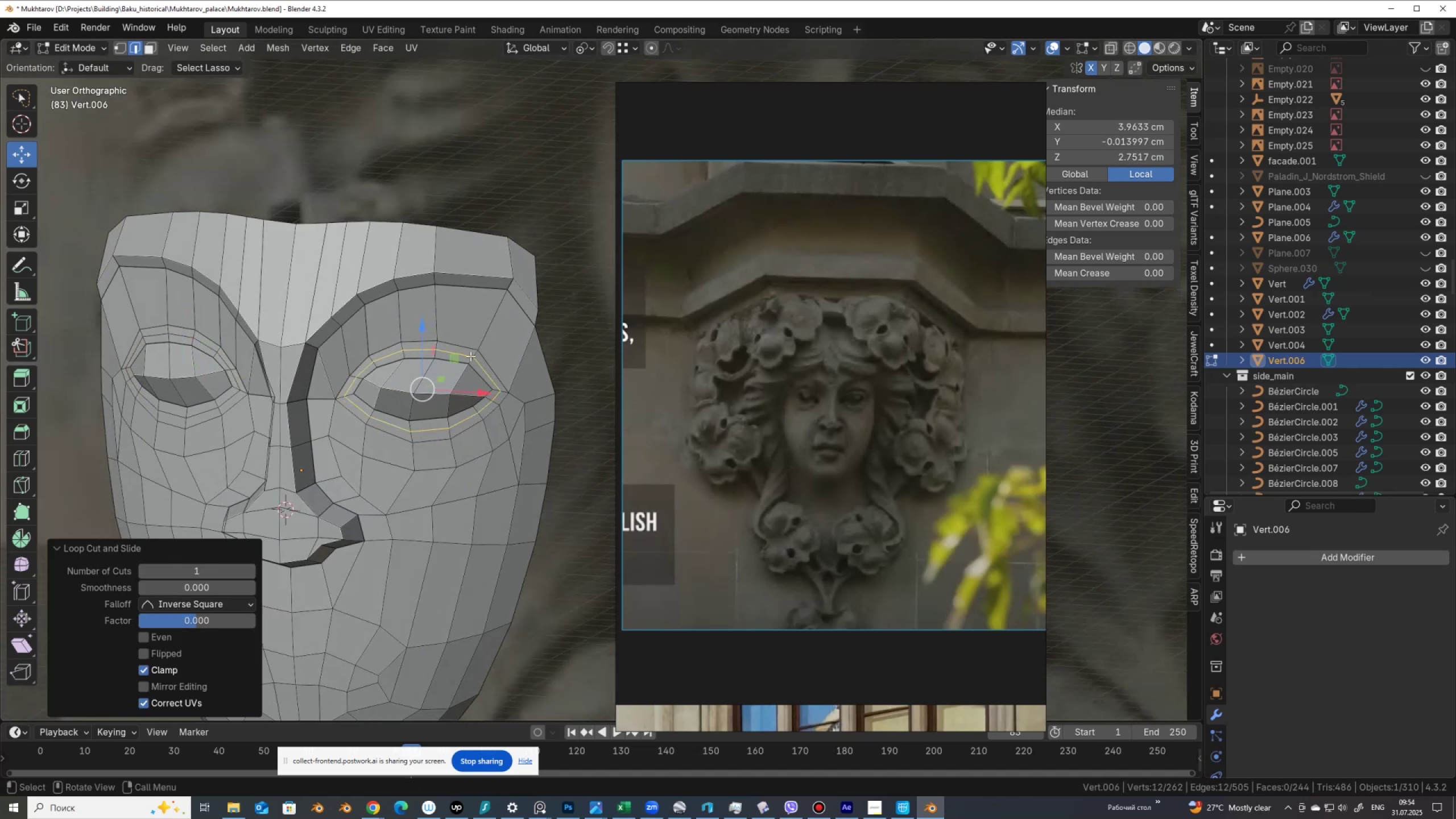 
right_click([470, 356])
 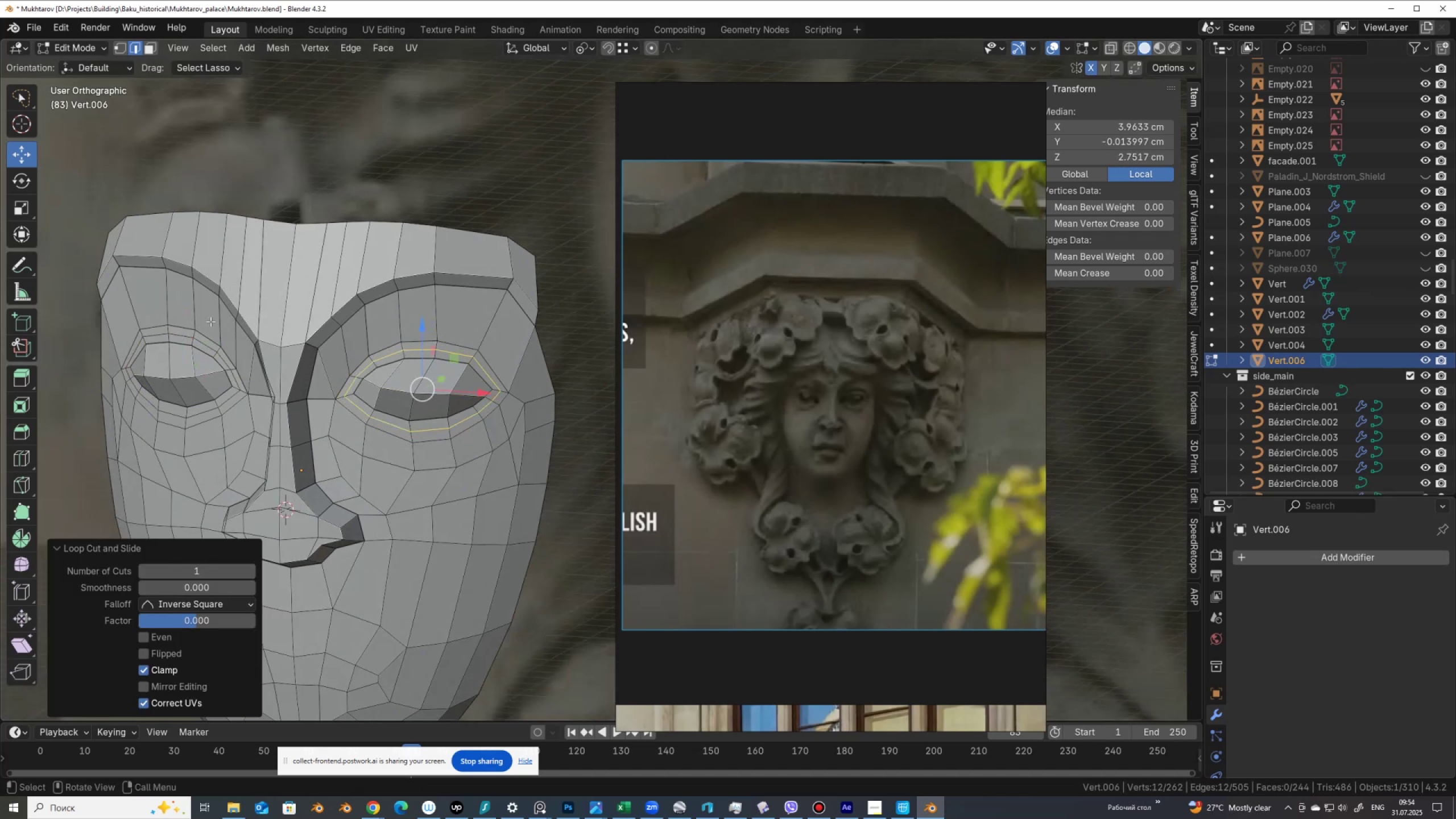 
hold_key(key=AltLeft, duration=0.63)
hold_key(key=ShiftLeft, duration=0.63)
left_click([205, 345])
 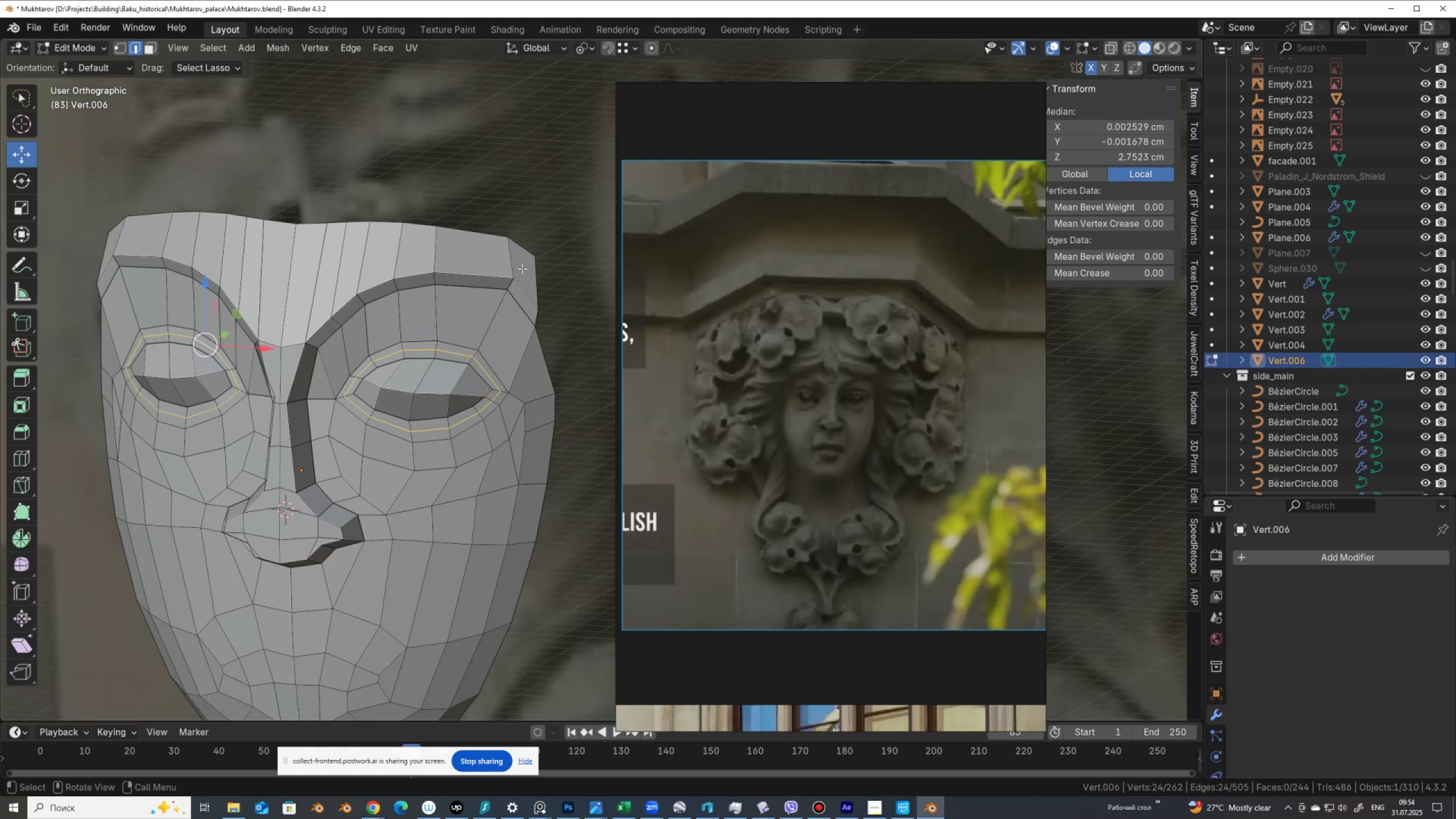 
type(GG)
 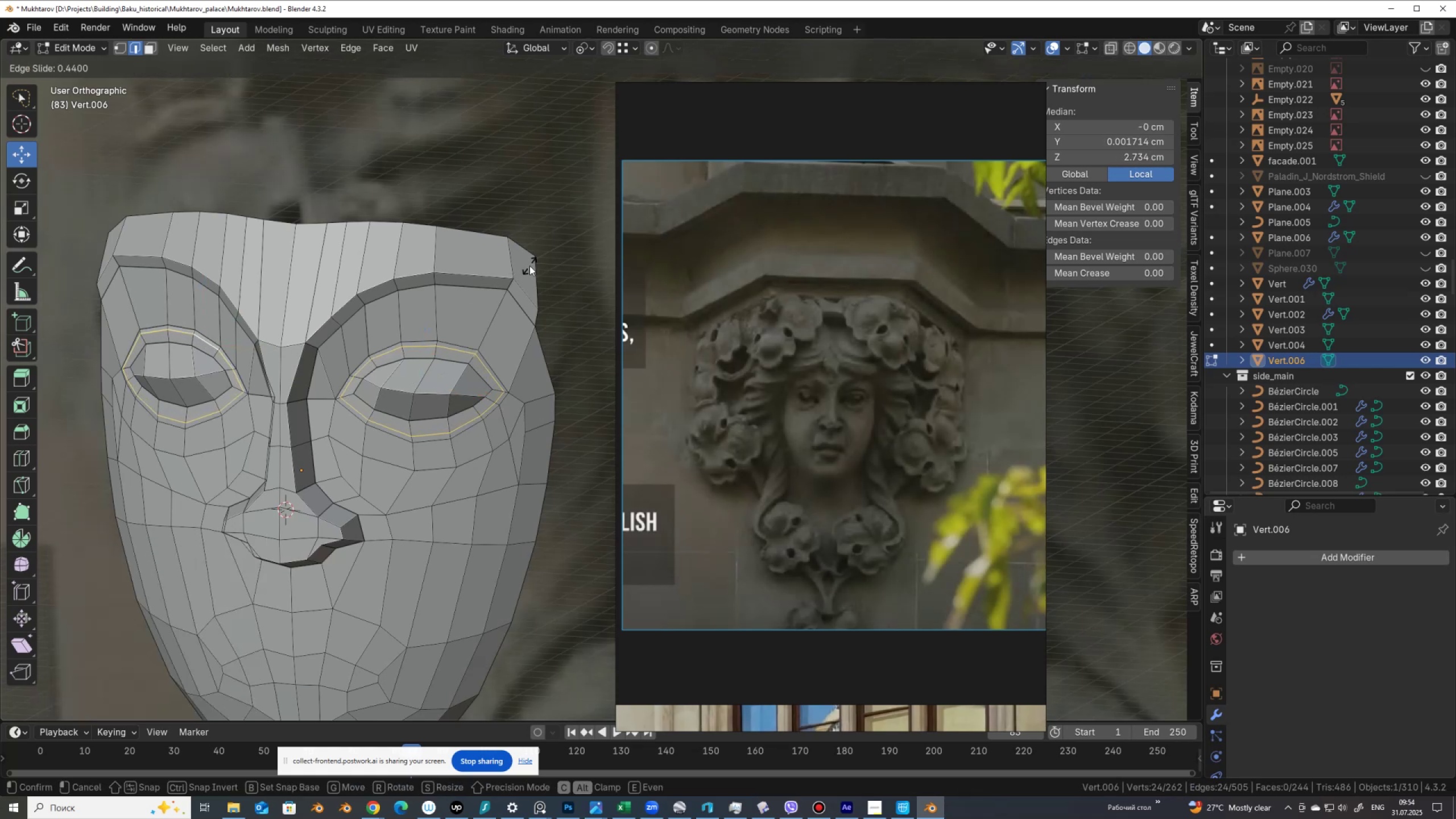 
left_click([530, 266])
 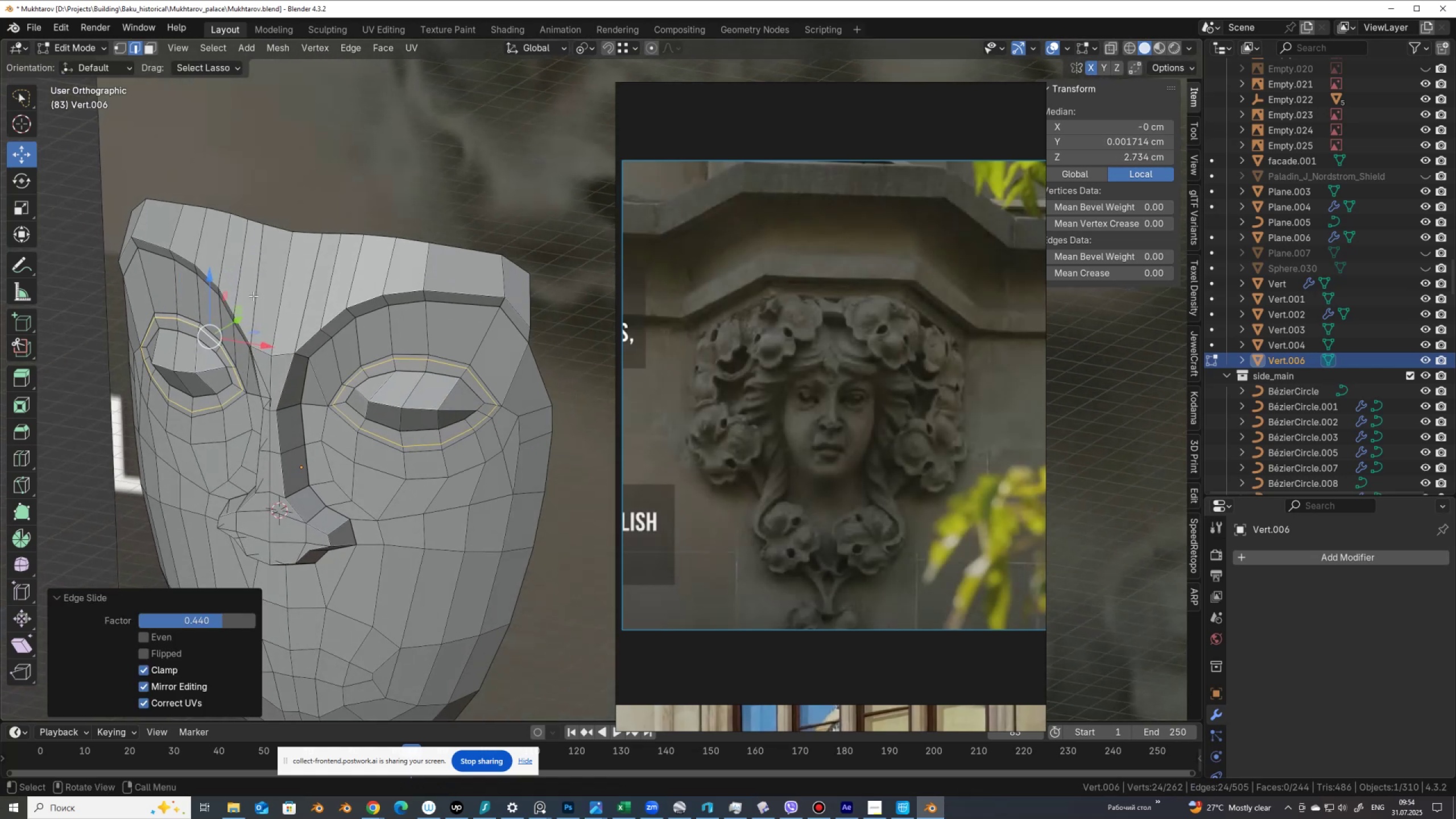 
left_click_drag(start_coordinate=[235, 324], to_coordinate=[230, 326])
 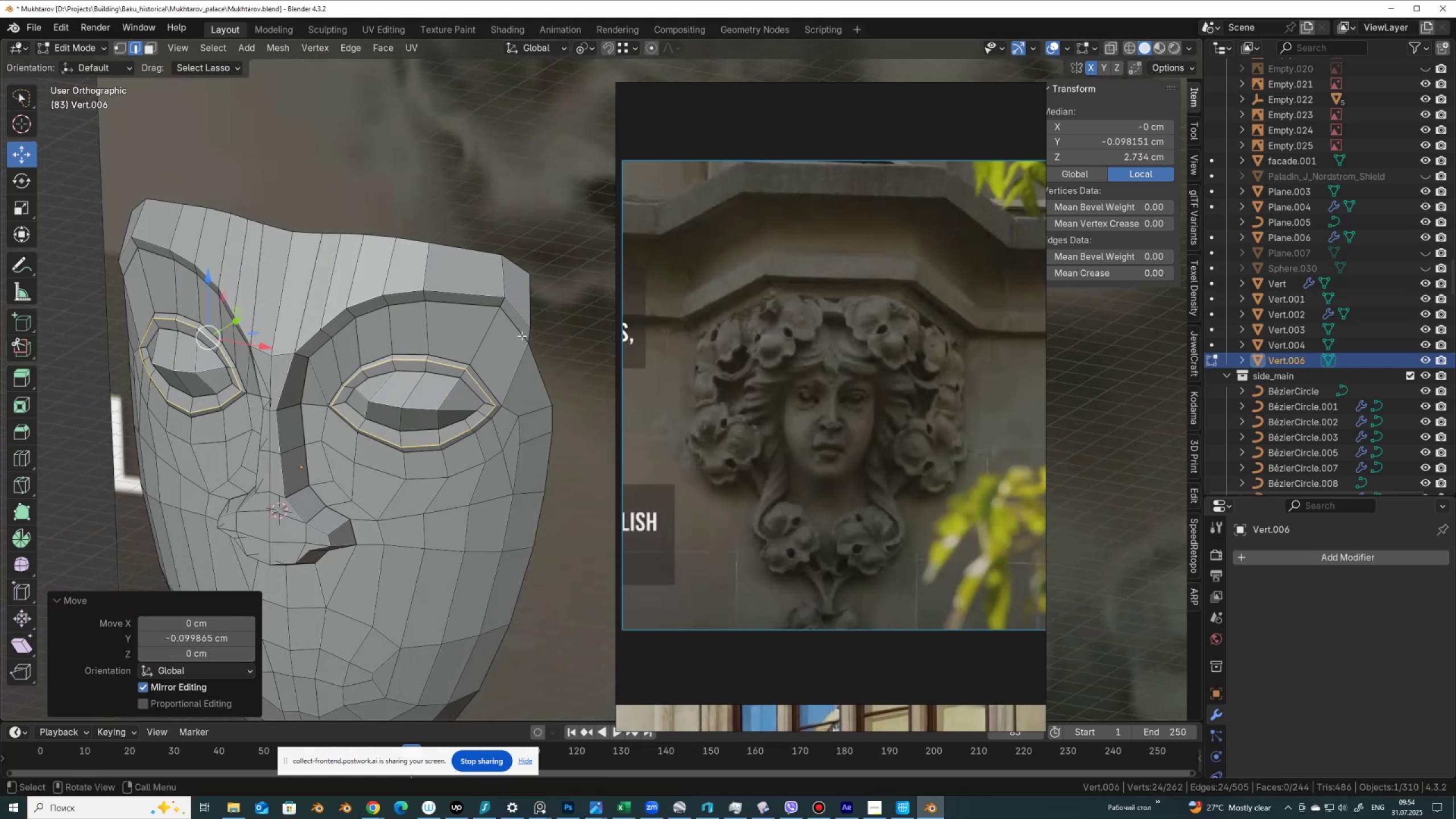 
scroll: coordinate [524, 342], scroll_direction: down, amount: 3.0
 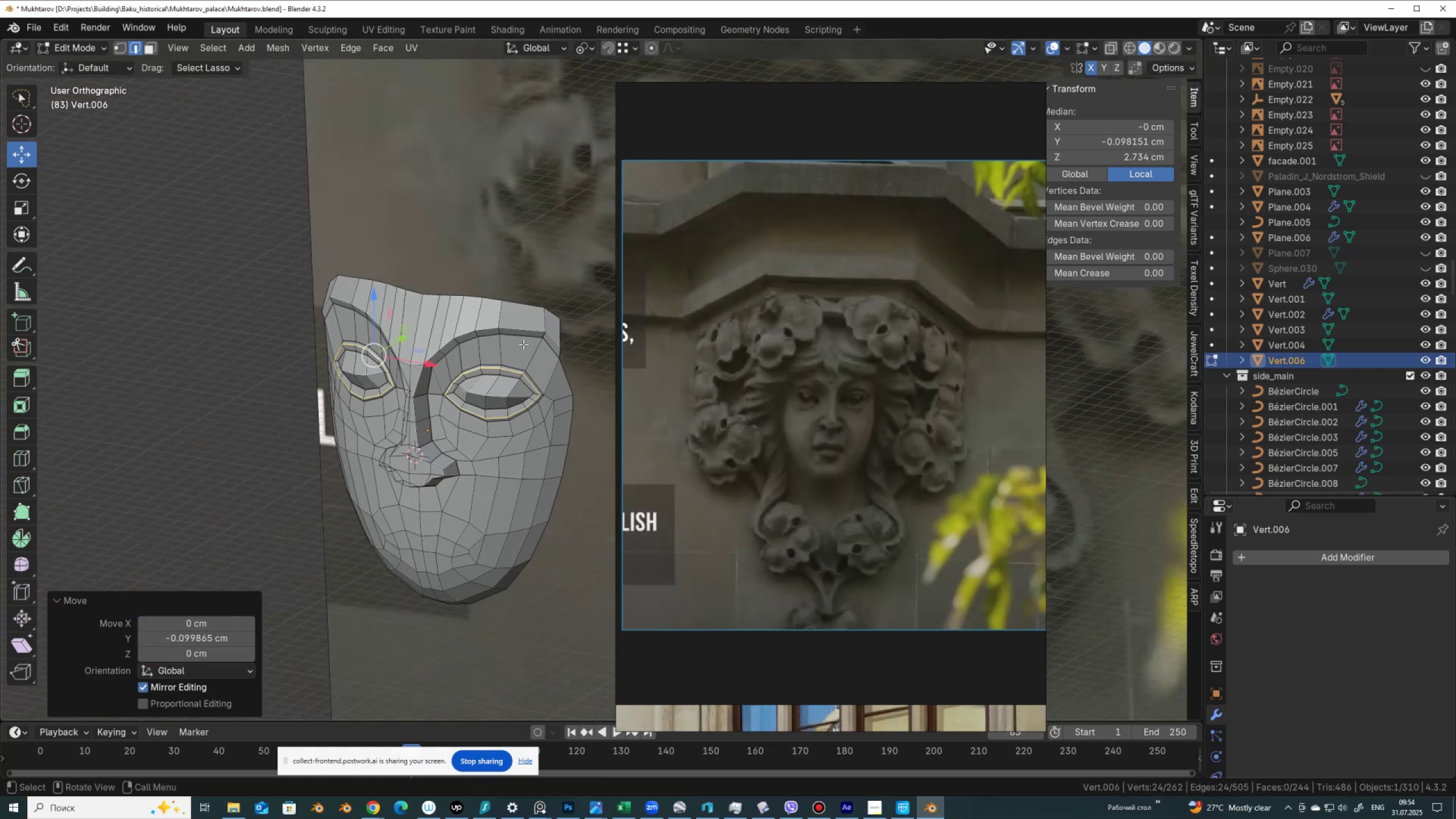 
key(Tab)
 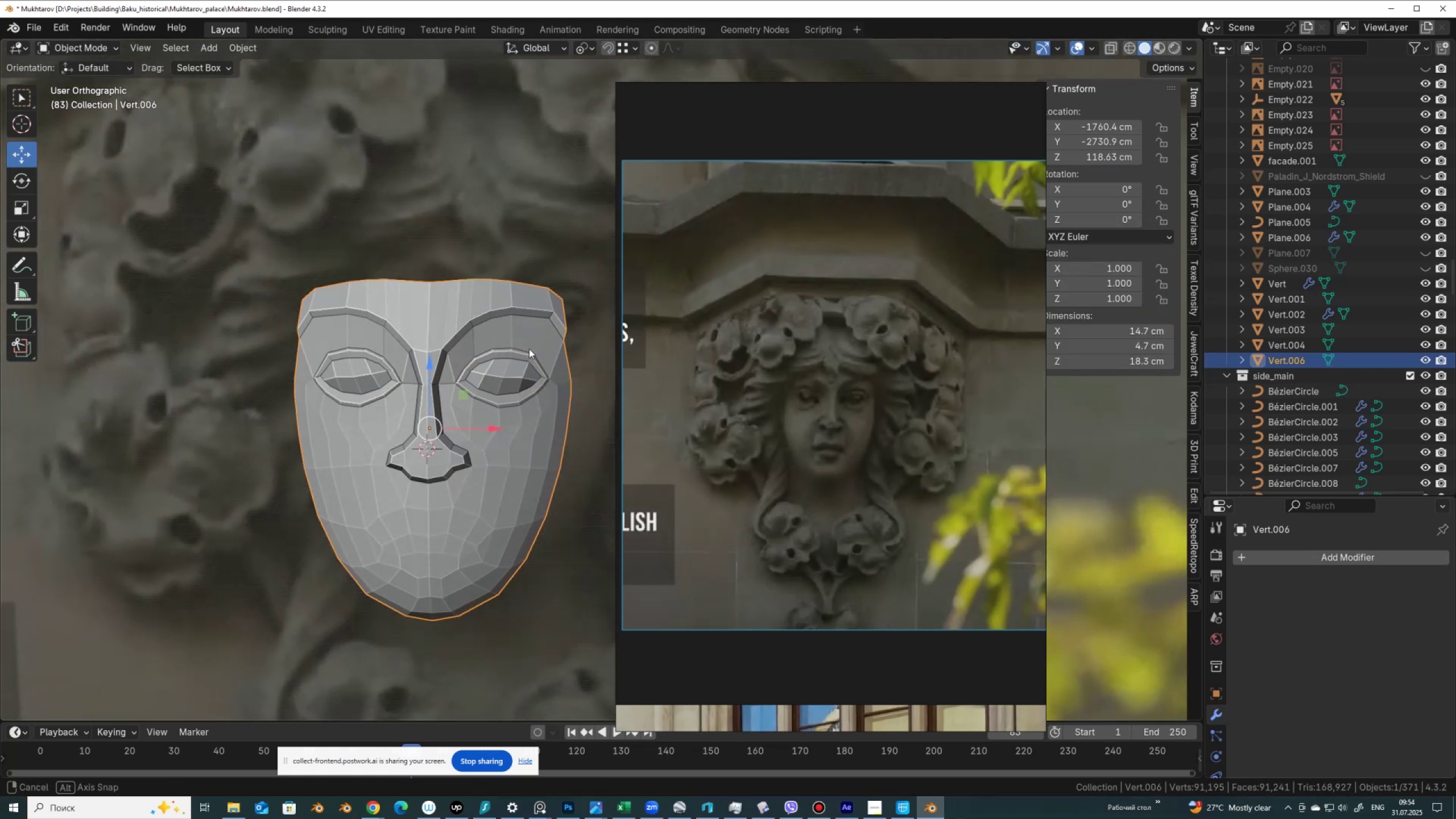 
scroll: coordinate [483, 473], scroll_direction: up, amount: 3.0
 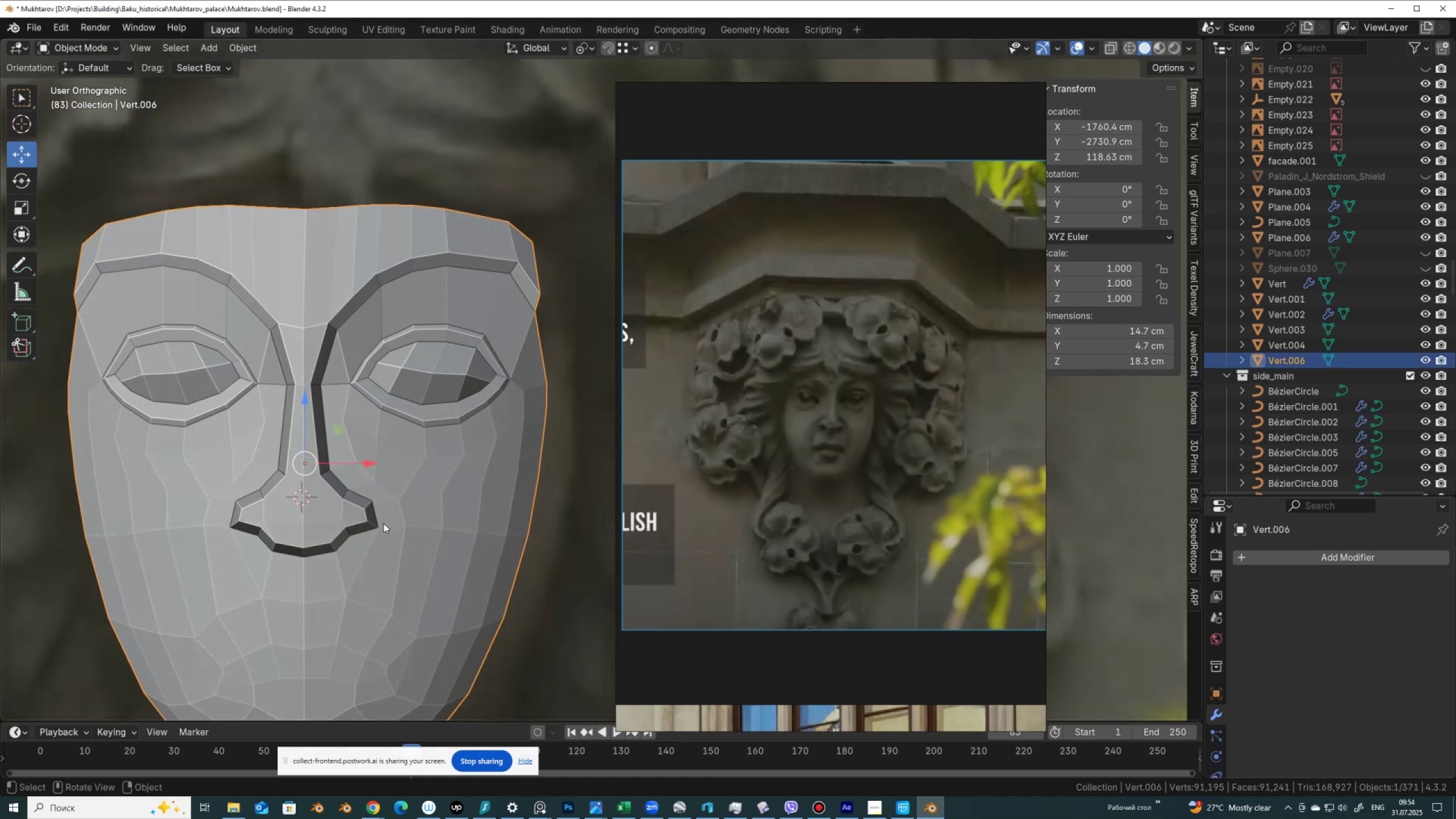 
key(Tab)
 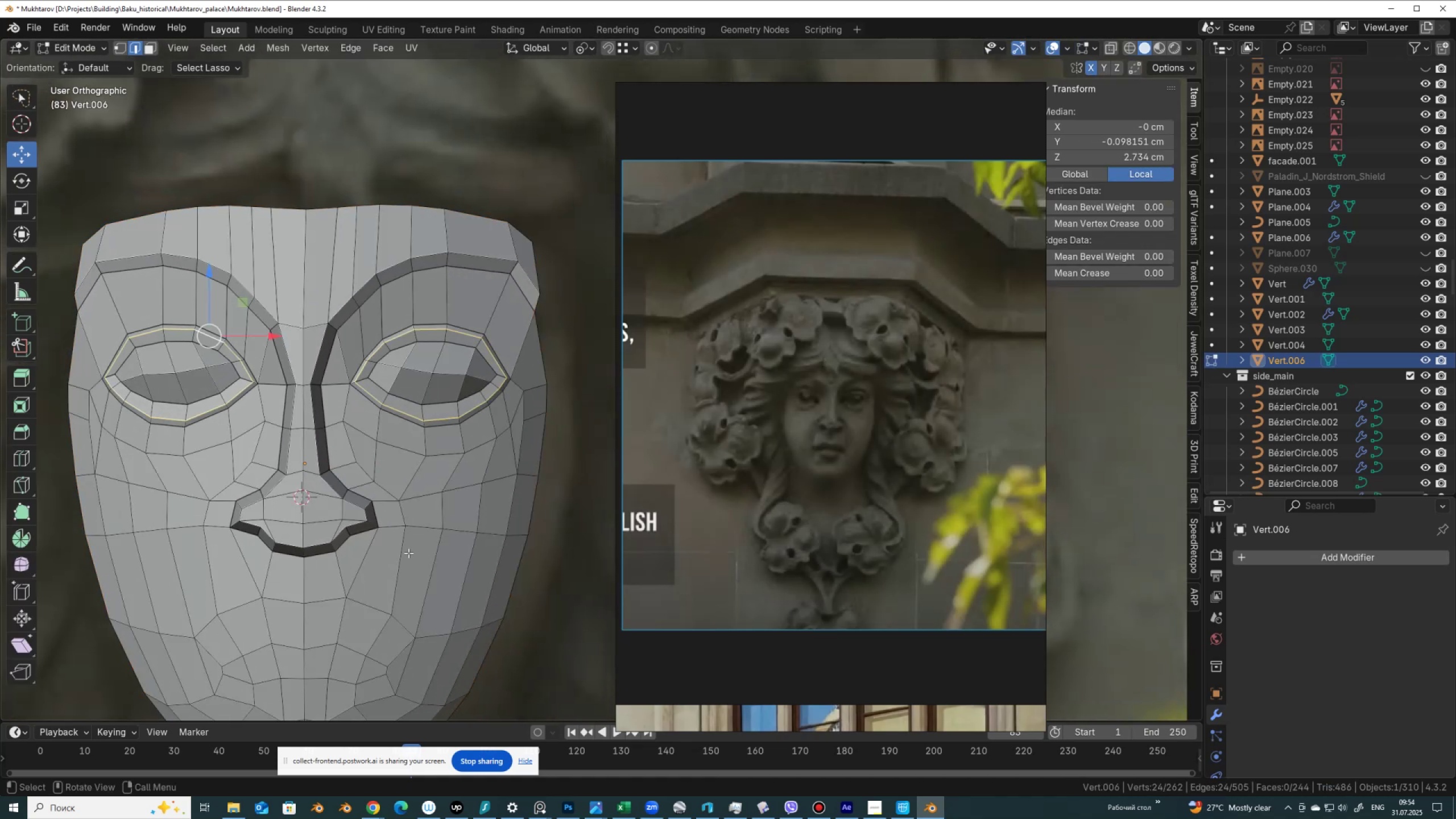 
hold_key(key=ShiftLeft, duration=0.58)
 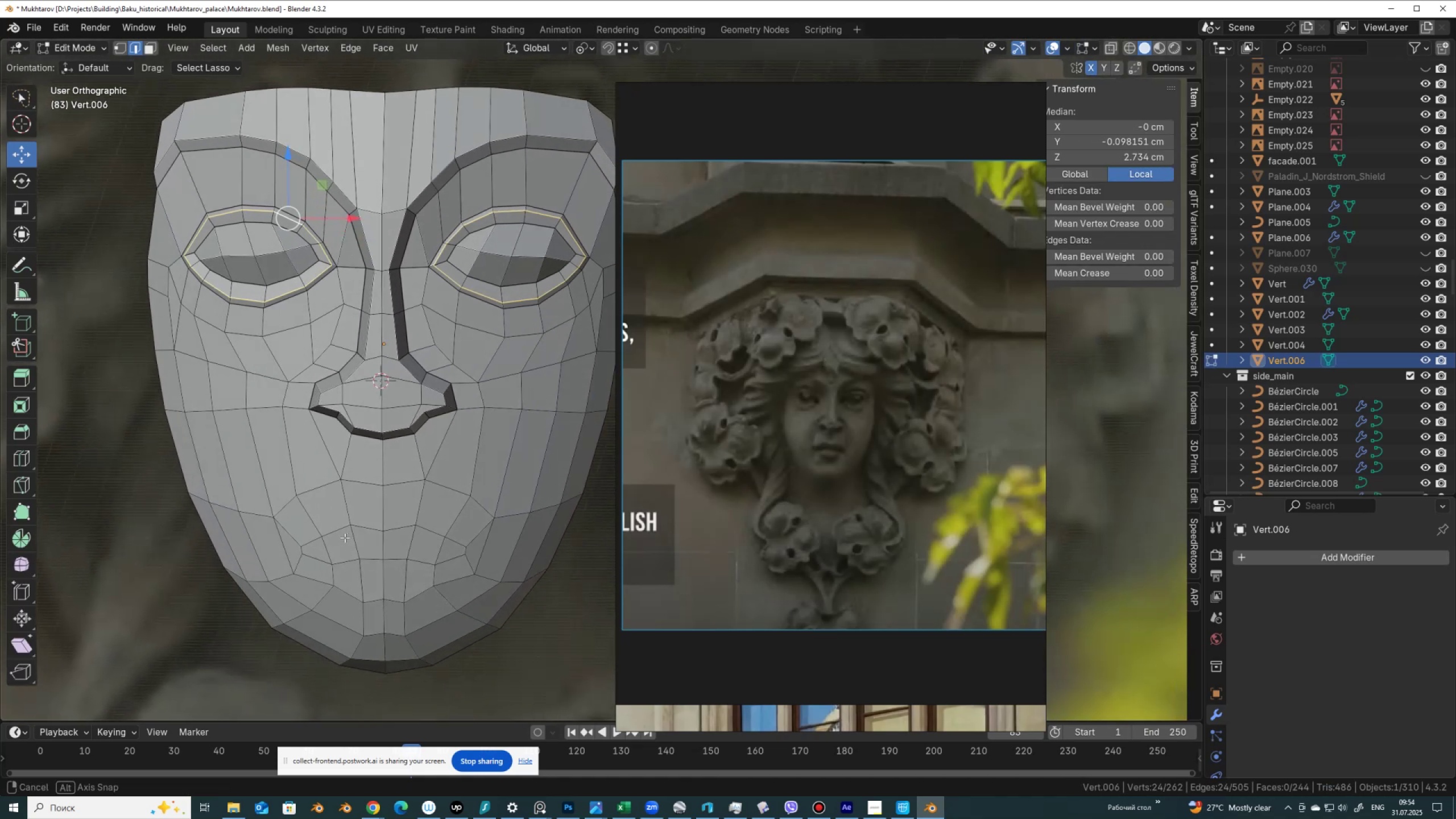 
scroll: coordinate [339, 543], scroll_direction: down, amount: 1.0
 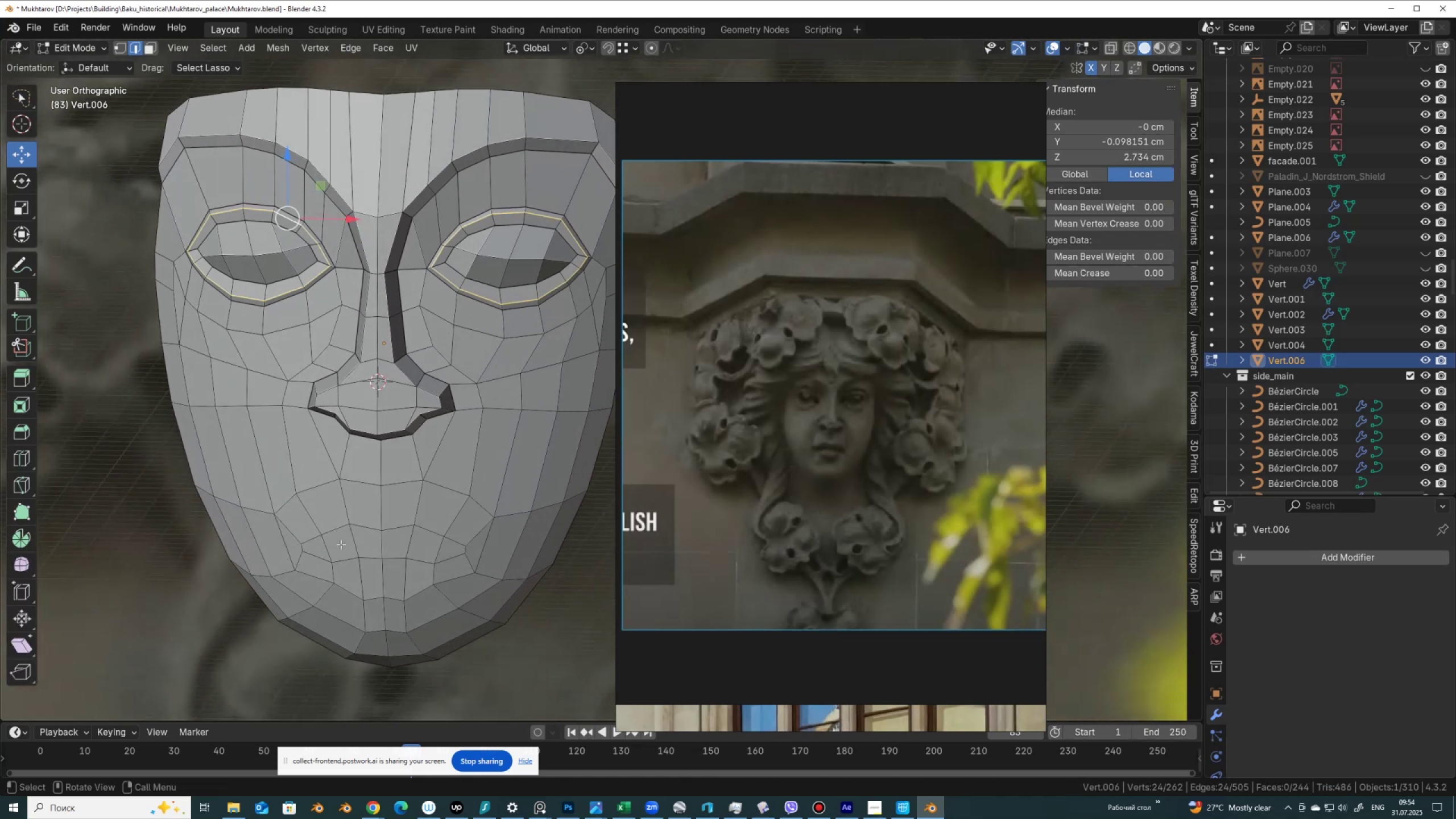 
key(3)
 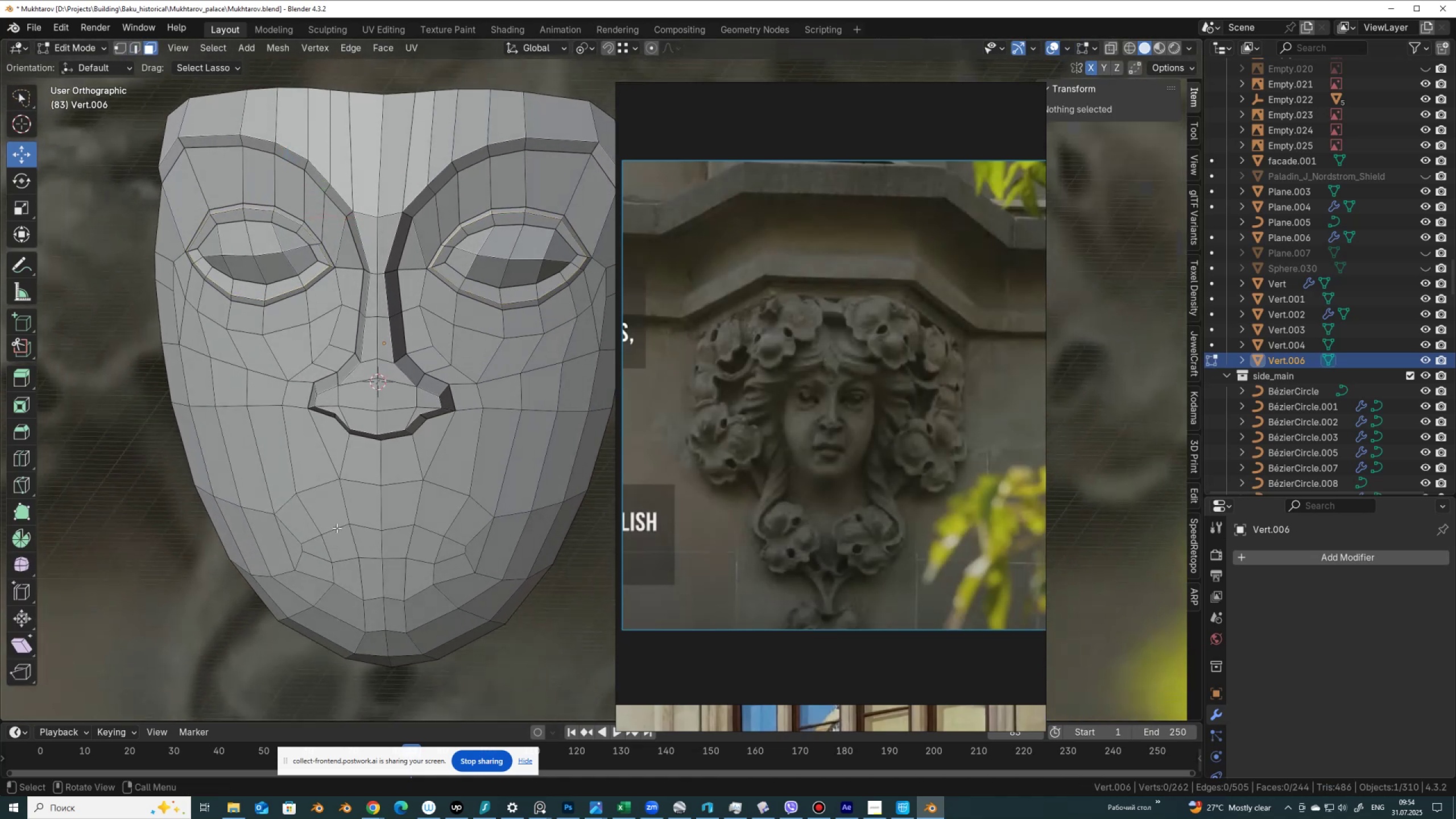 
left_click([352, 550])
 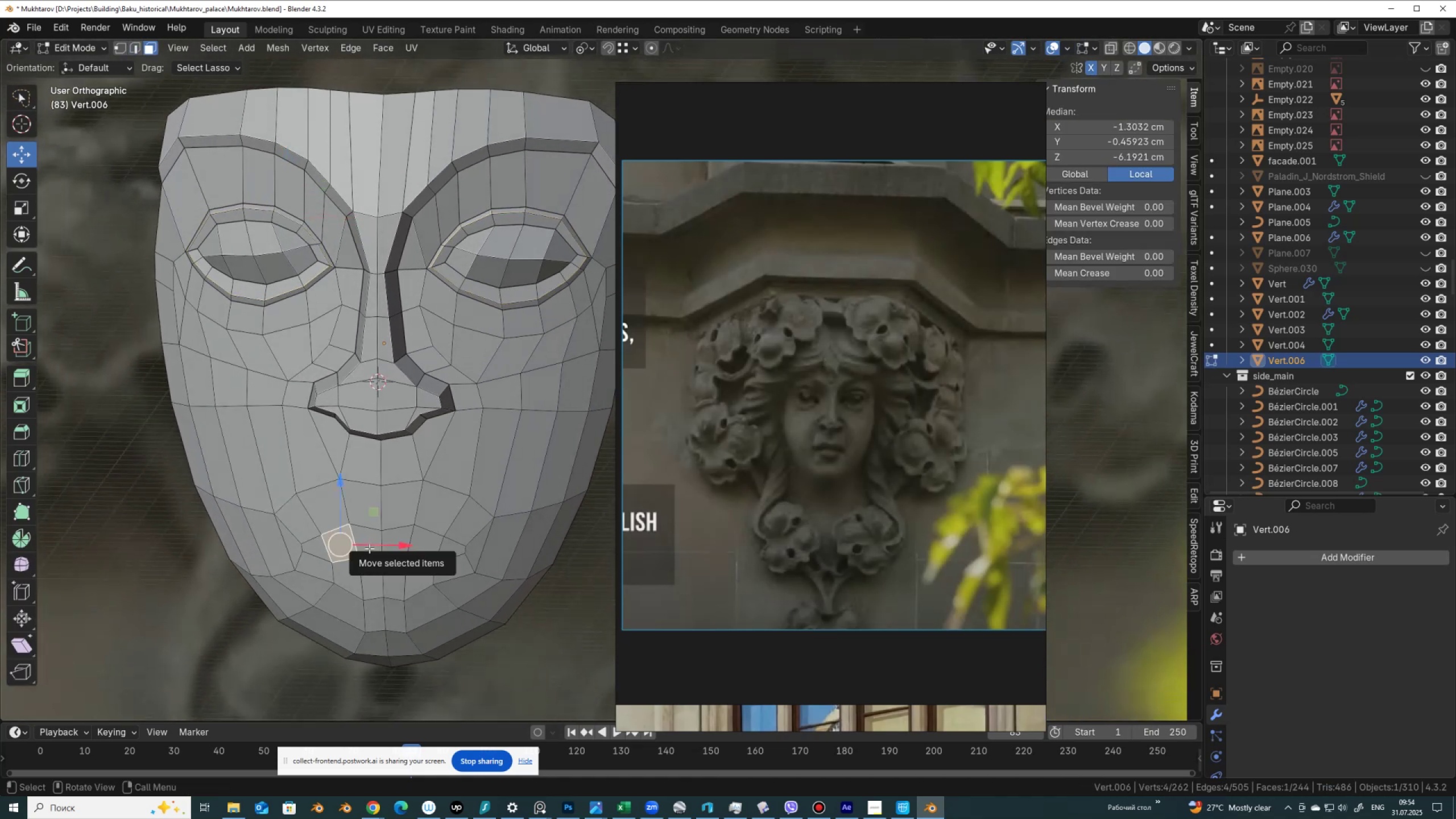 
hold_key(key=ShiftLeft, duration=1.5)
left_click([370, 548])
 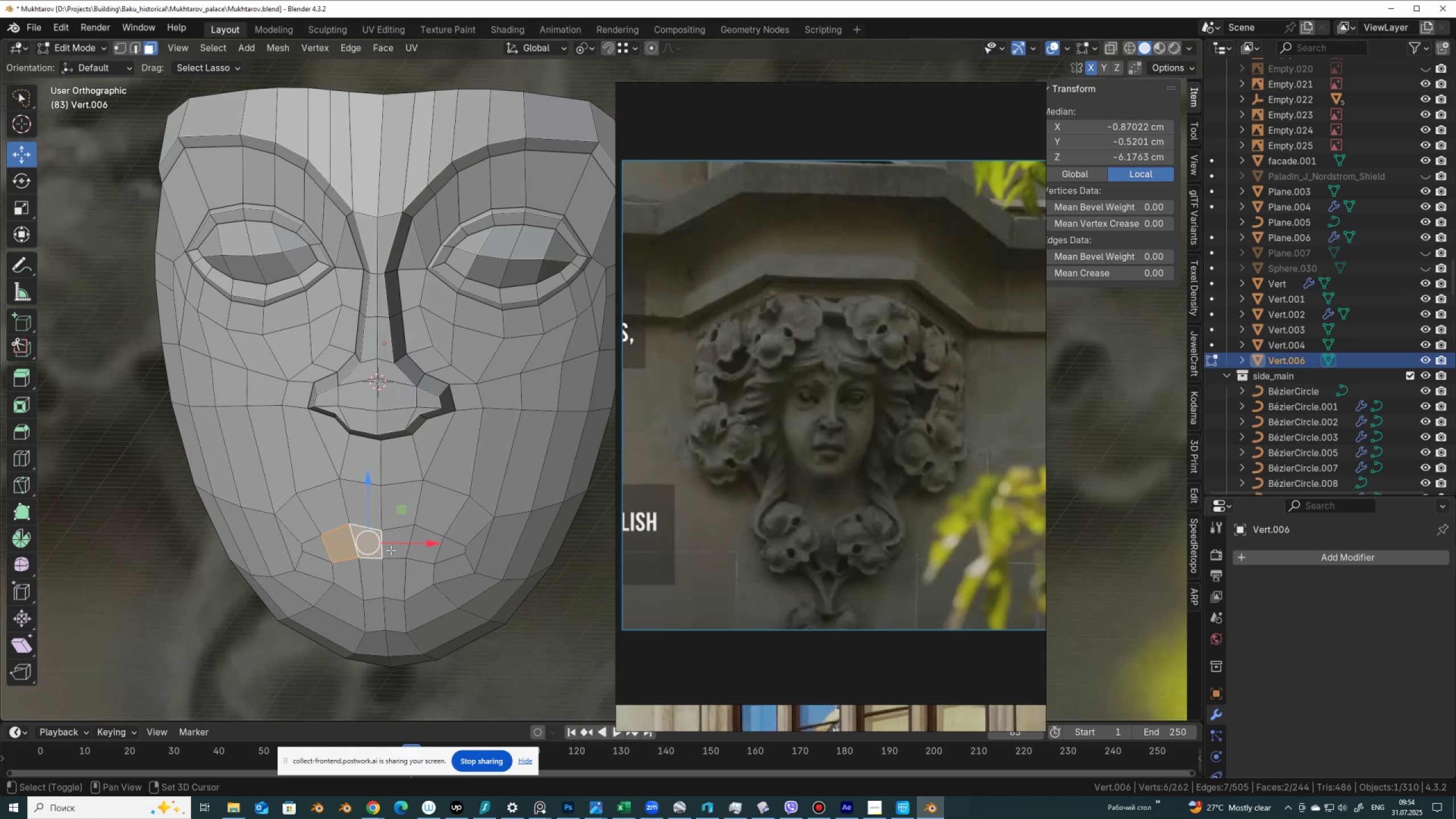 
left_click([391, 549])
 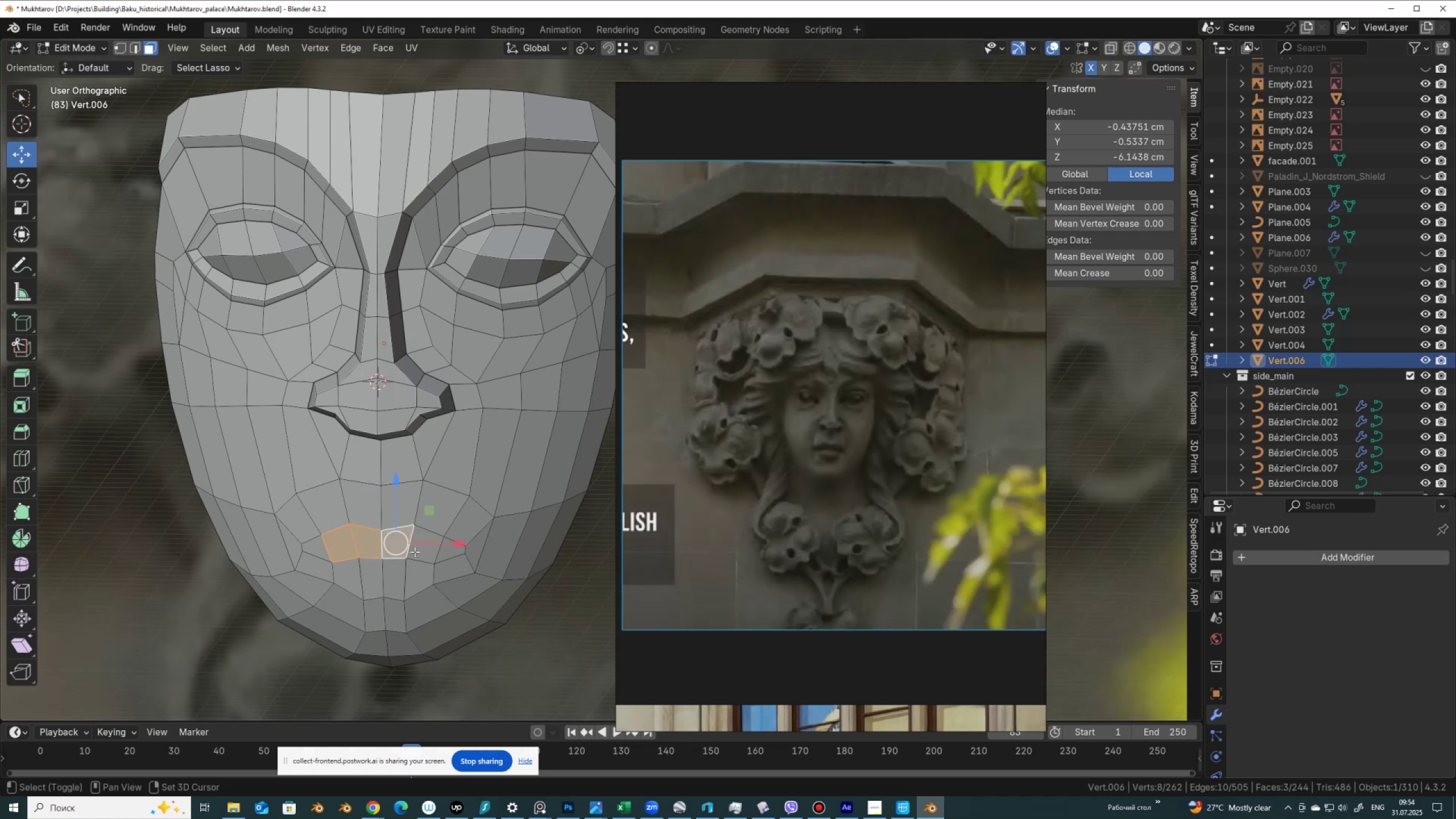 
hold_key(key=ShiftLeft, duration=0.44)
 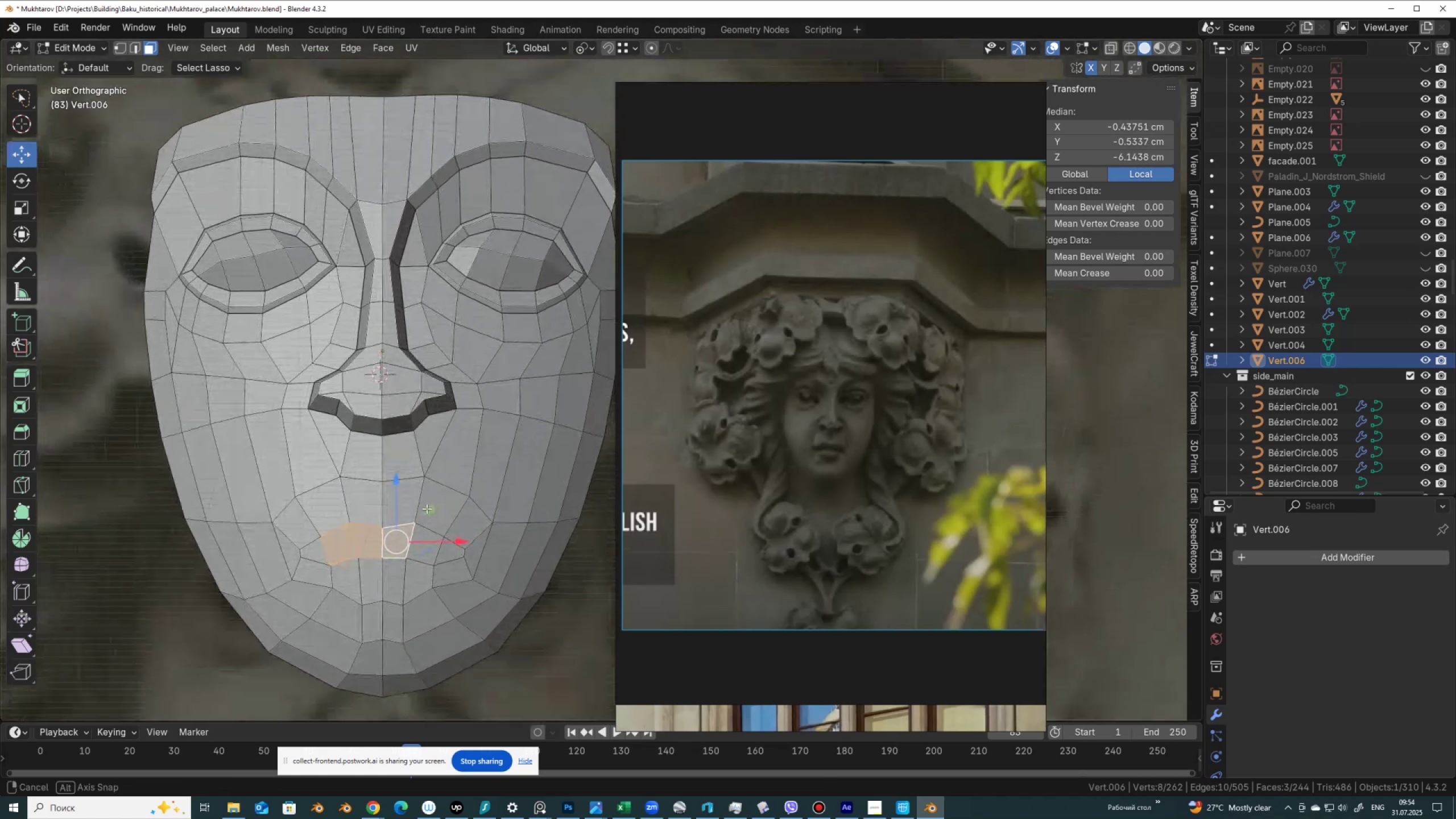 
hold_key(key=AltLeft, duration=0.31)
 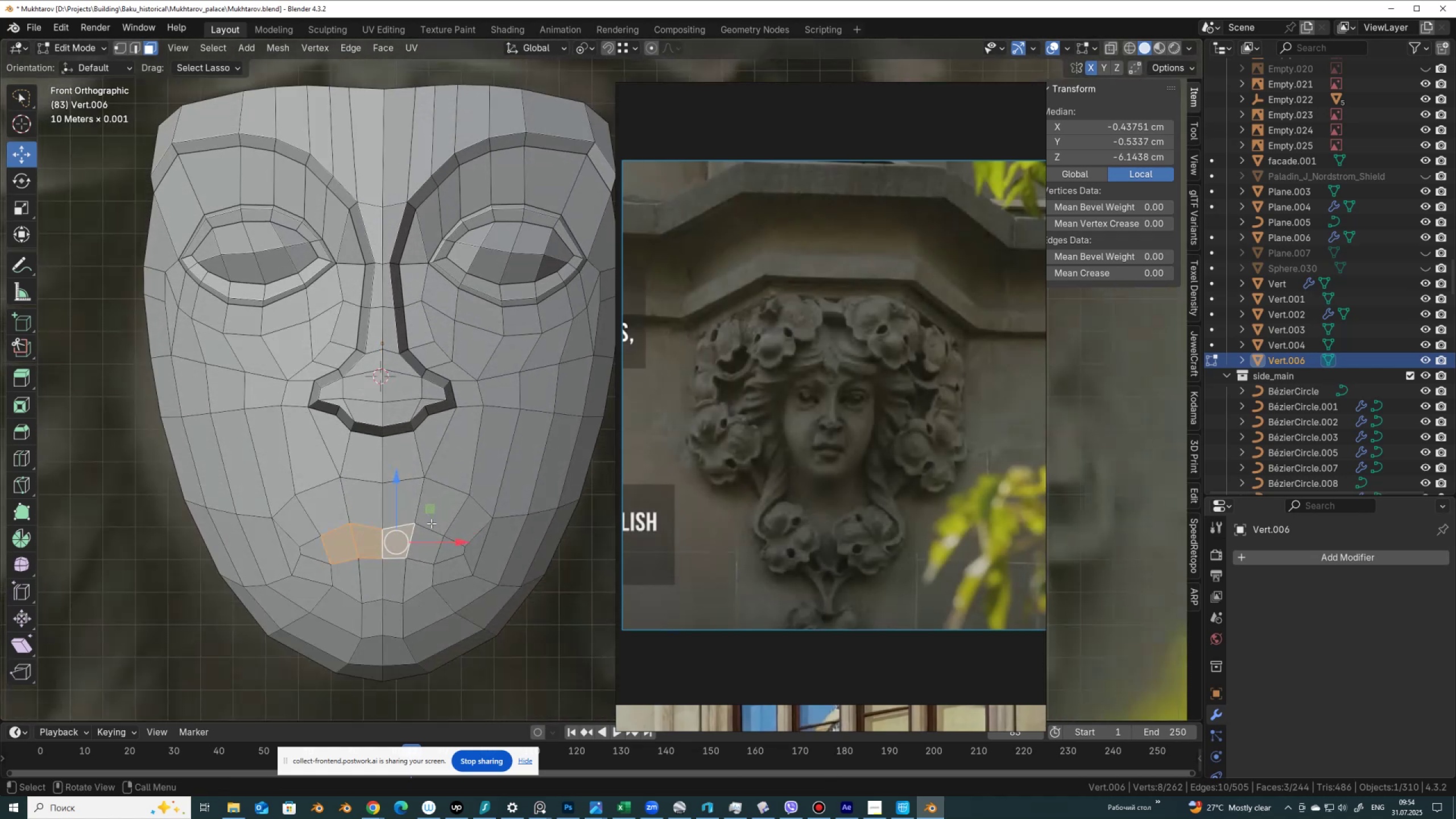 
key(Alt+Z)
 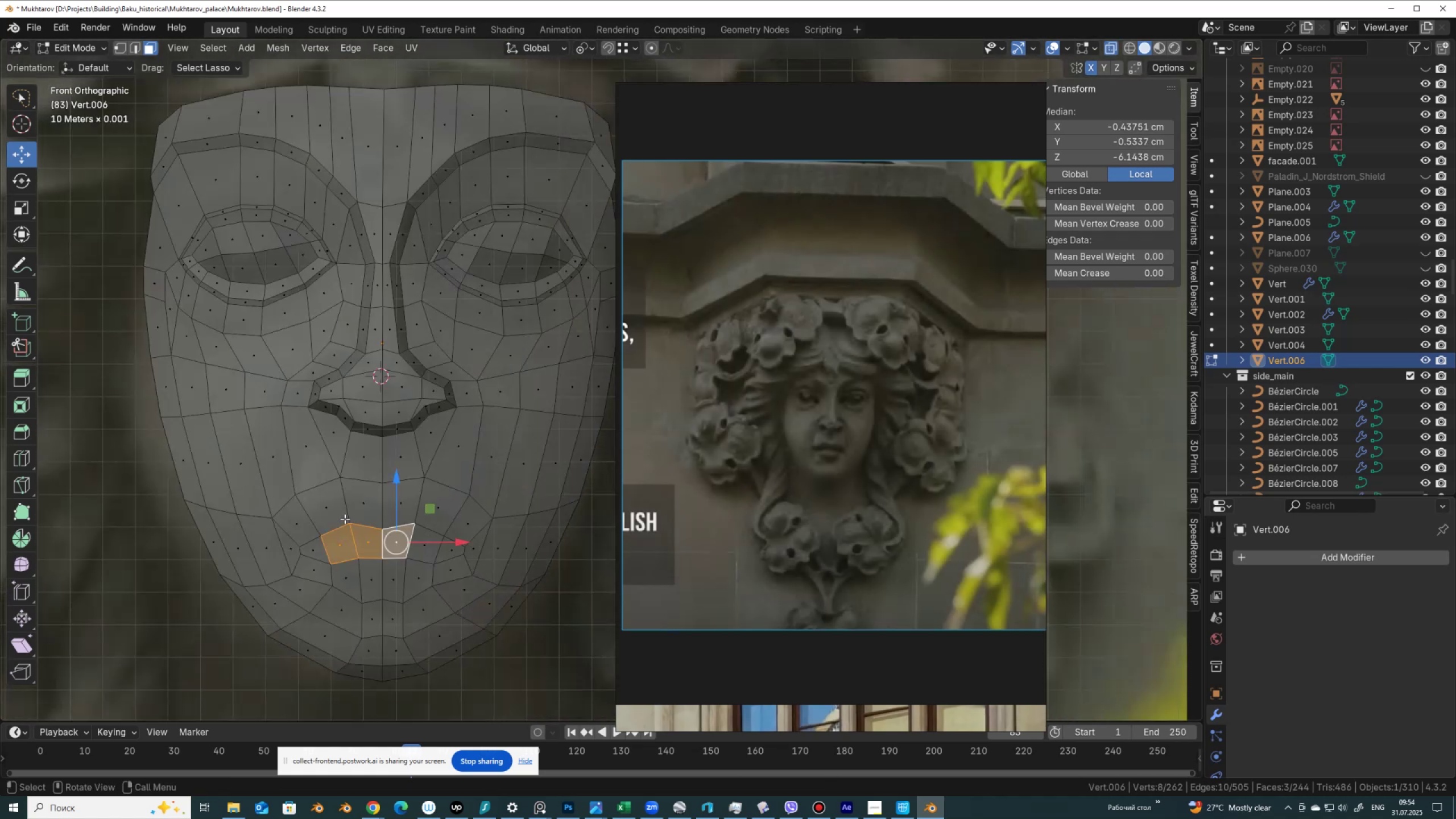 
hold_key(key=ShiftLeft, duration=1.5)
left_click([374, 581])
 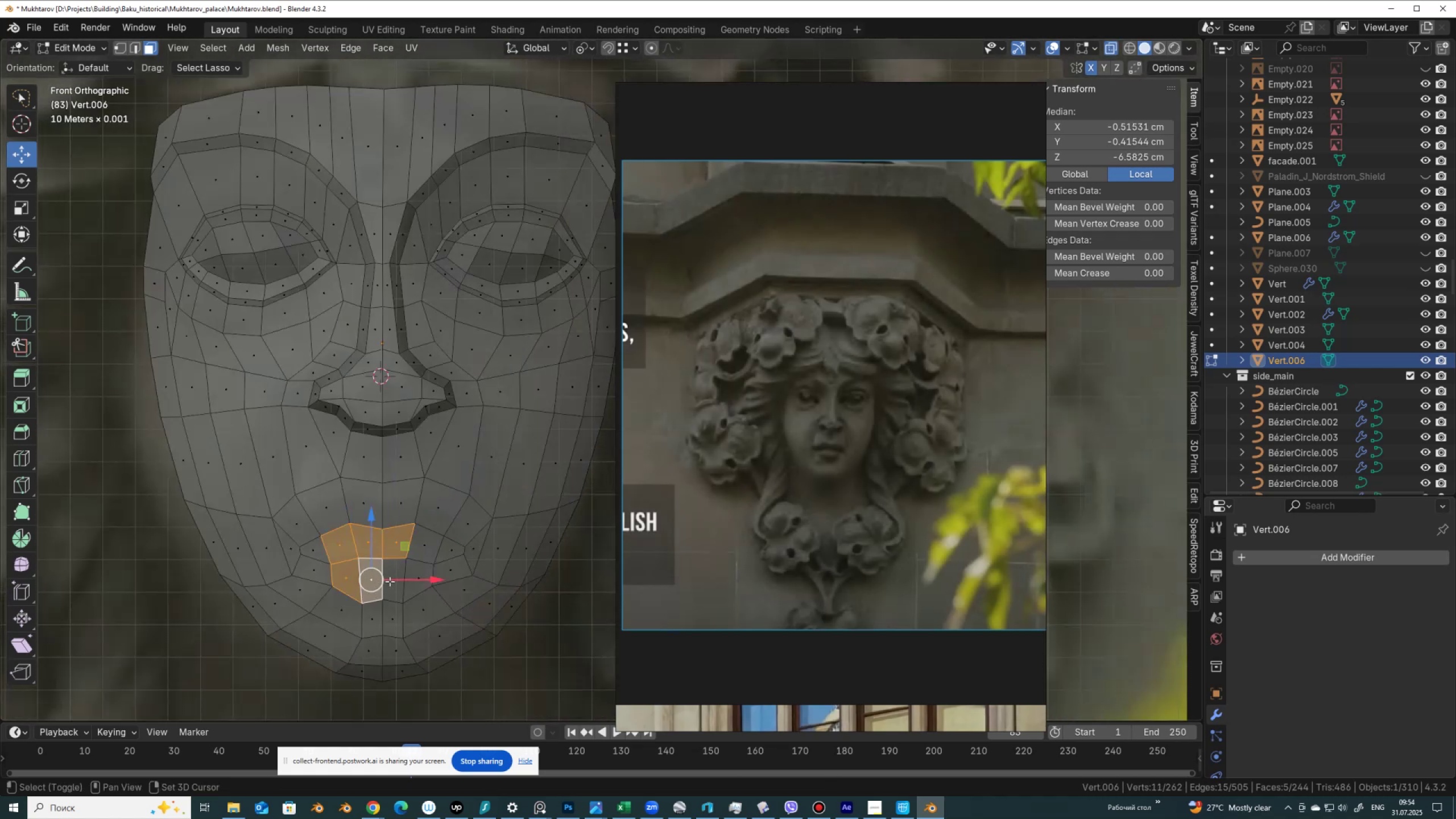 
hold_key(key=ShiftLeft, duration=1.51)
left_click([396, 580])
 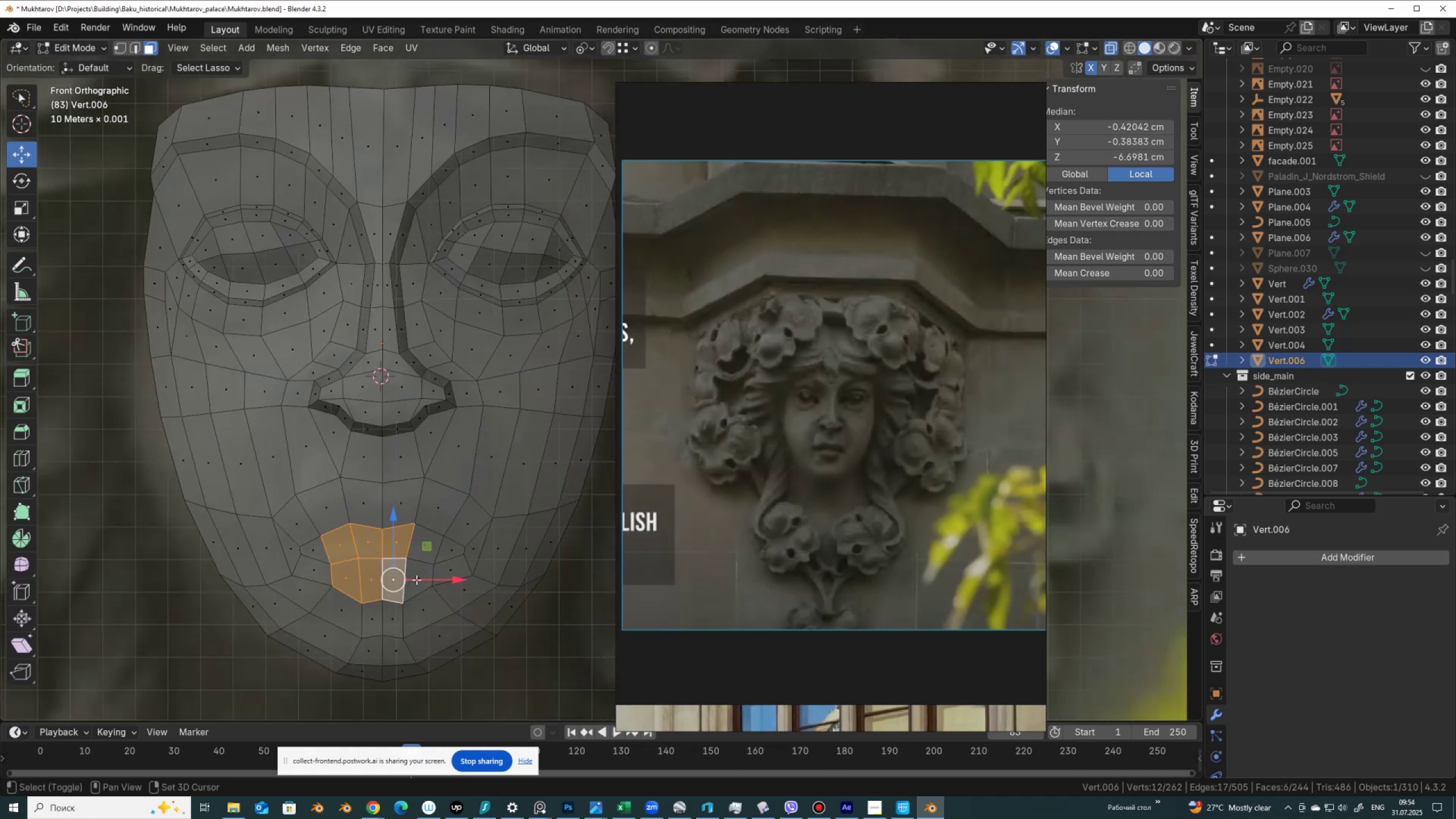 
left_click([416, 579])
 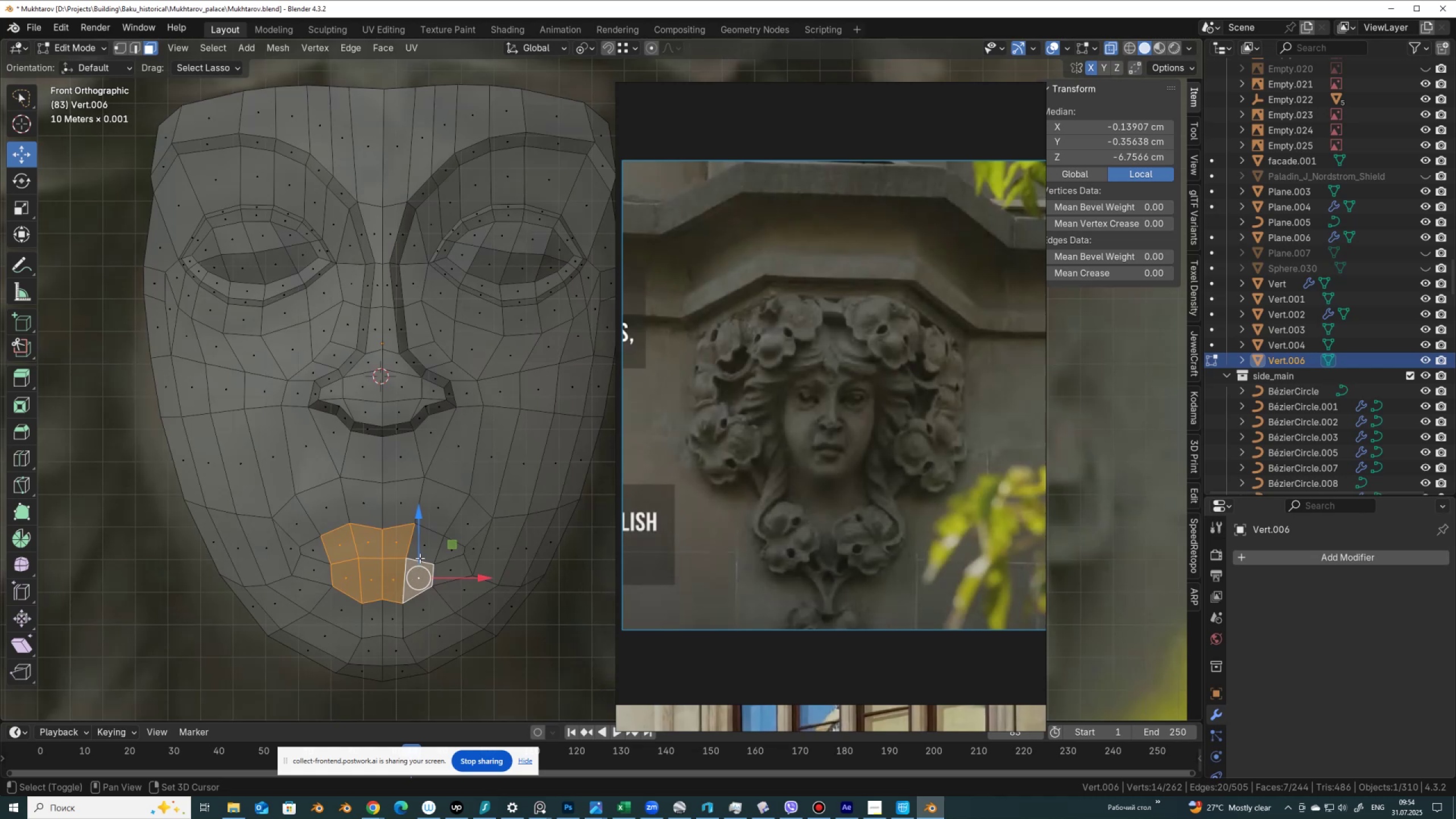 
hold_key(key=ShiftLeft, duration=1.52)
left_click([421, 553])
 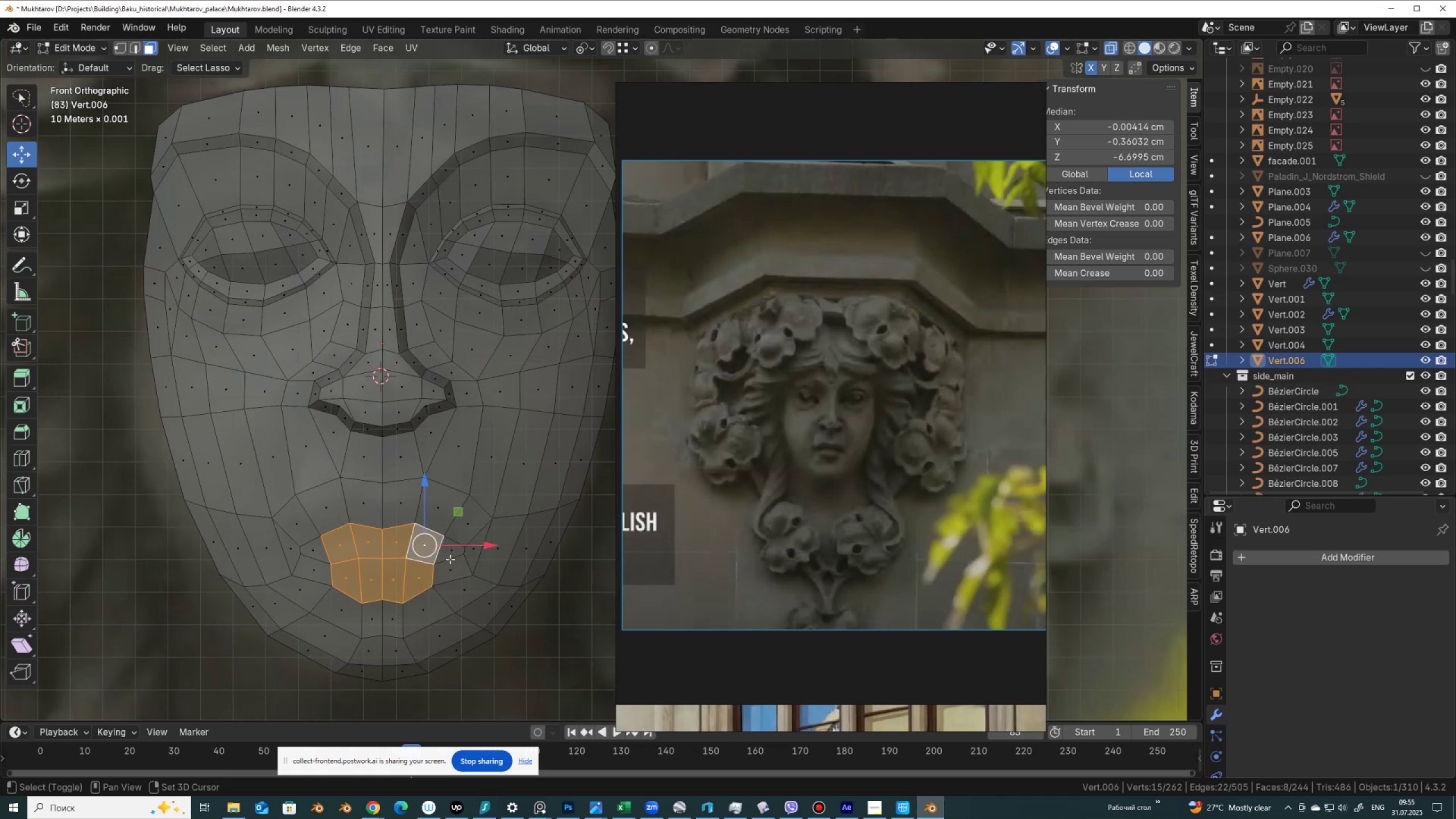 
left_click([446, 553])
 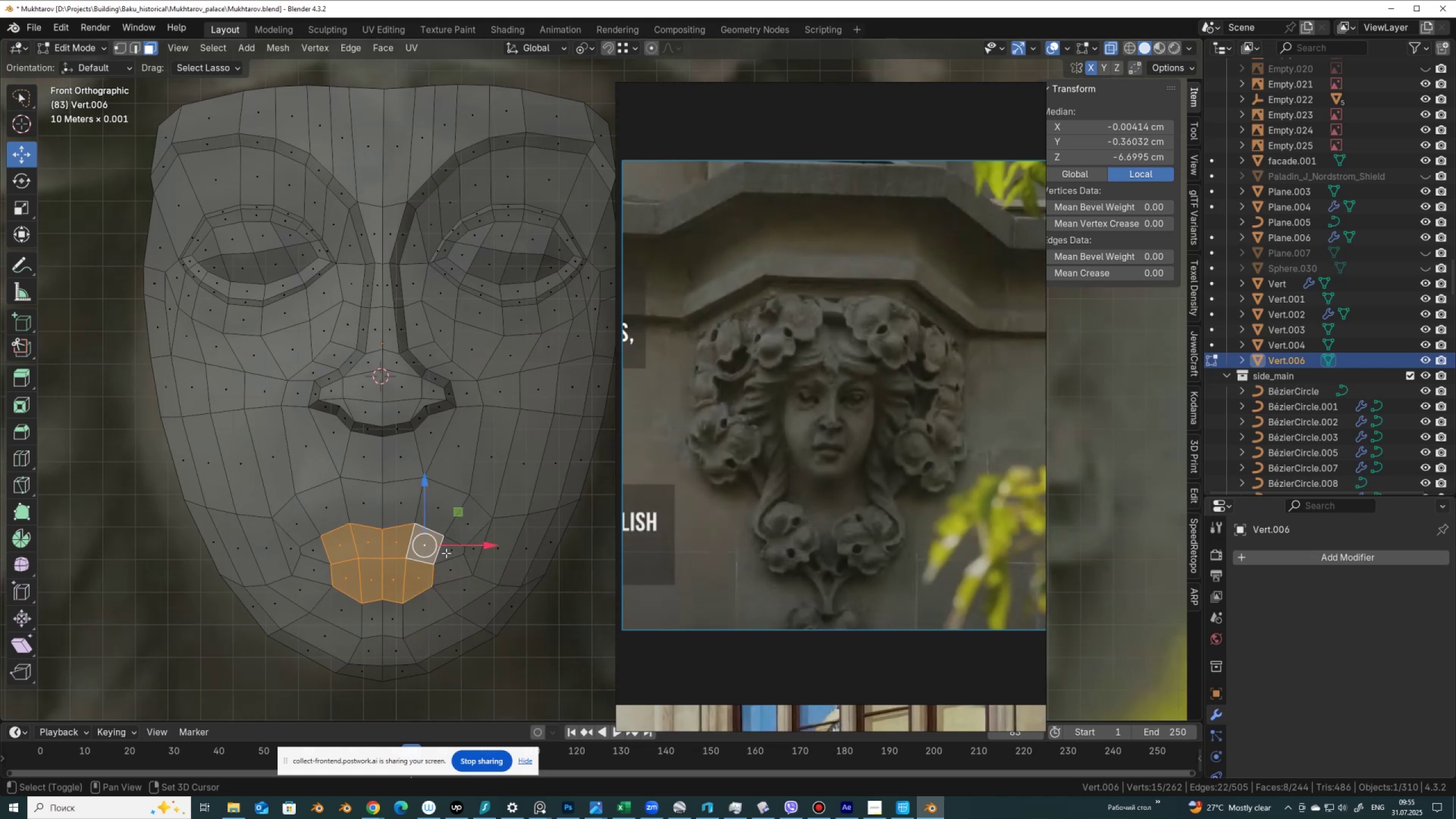 
hold_key(key=ShiftLeft, duration=1.01)
left_click([322, 552])
 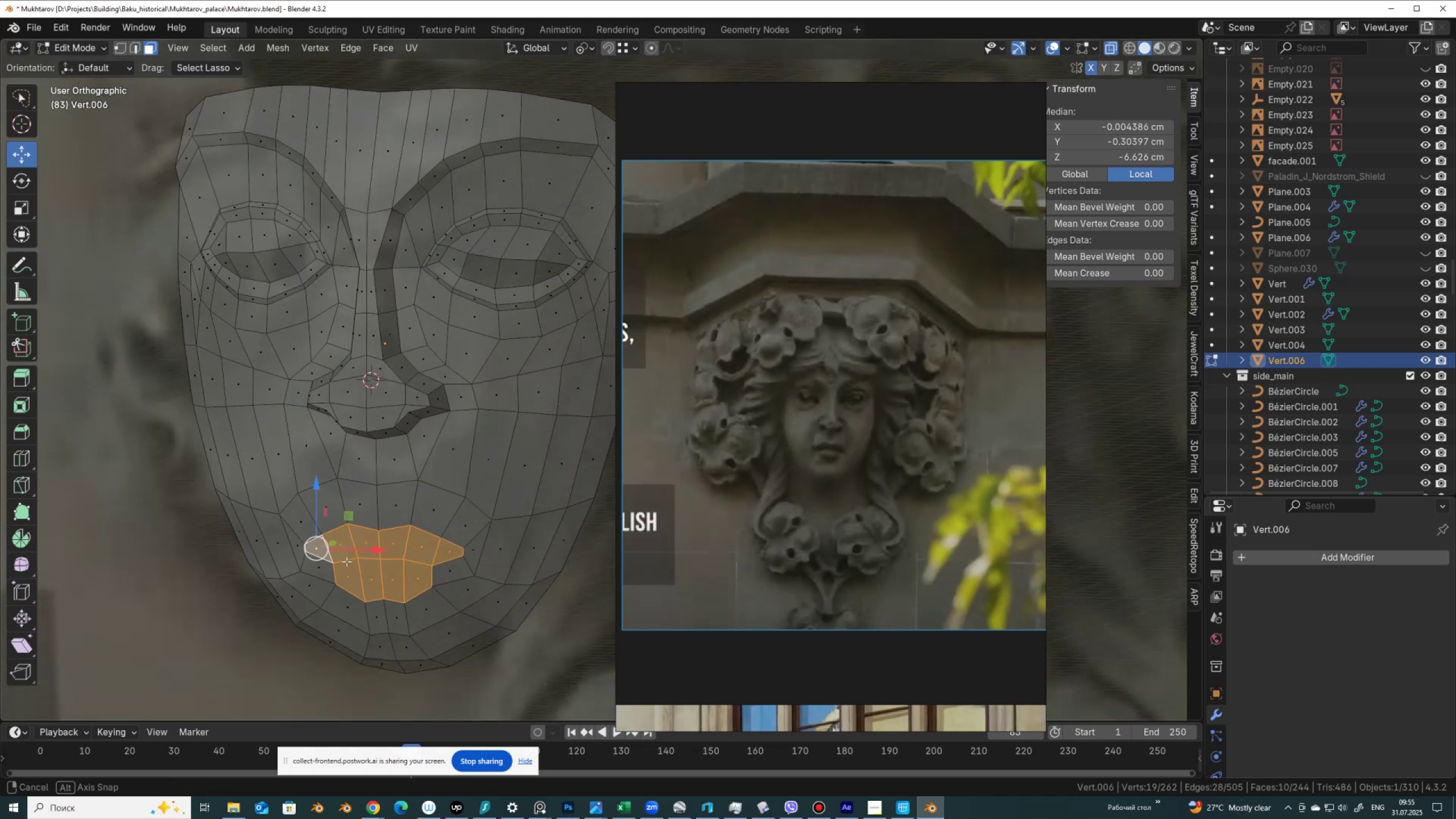 
key(Alt+AltLeft)
 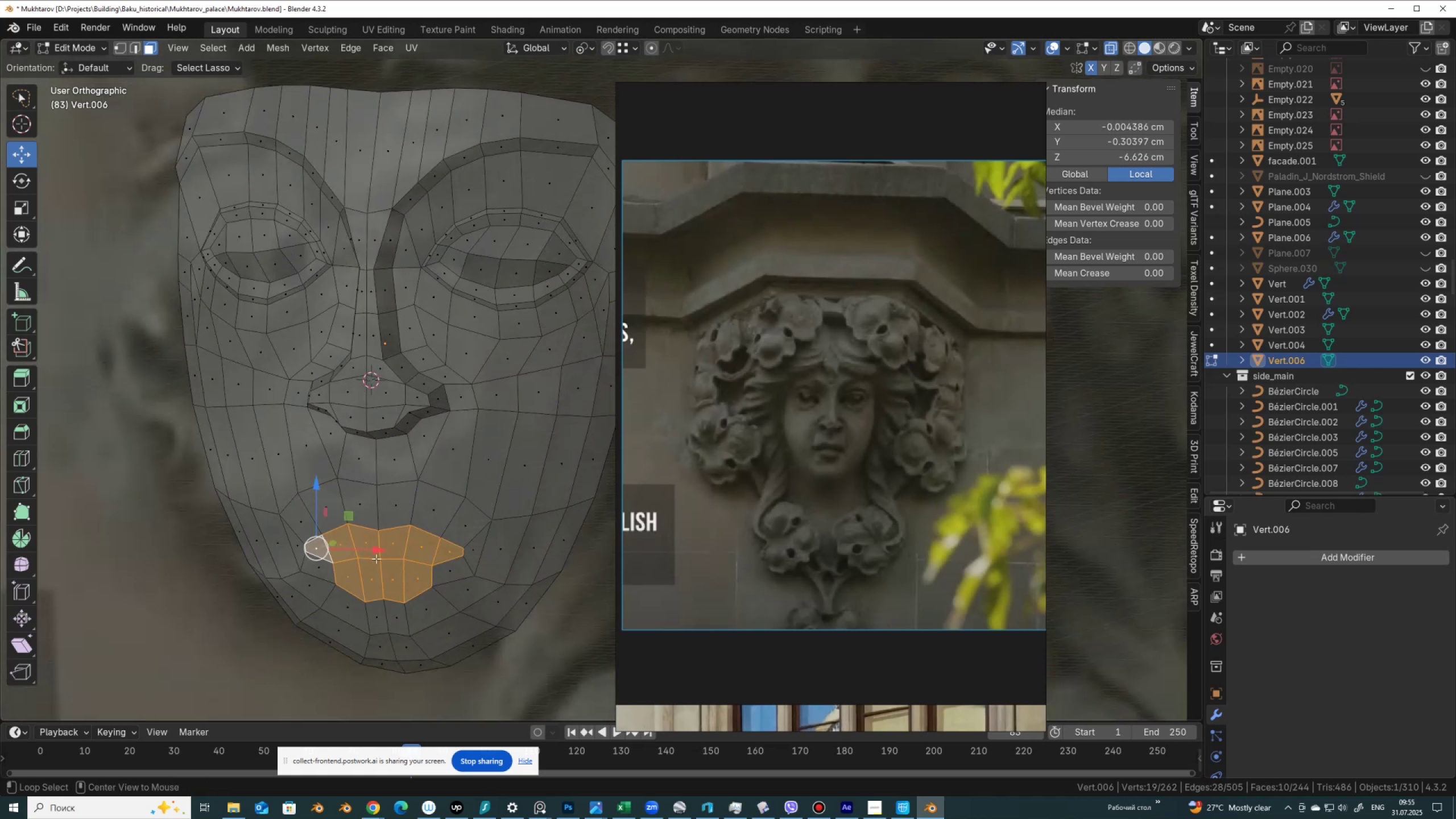 
key(Alt+Z)
 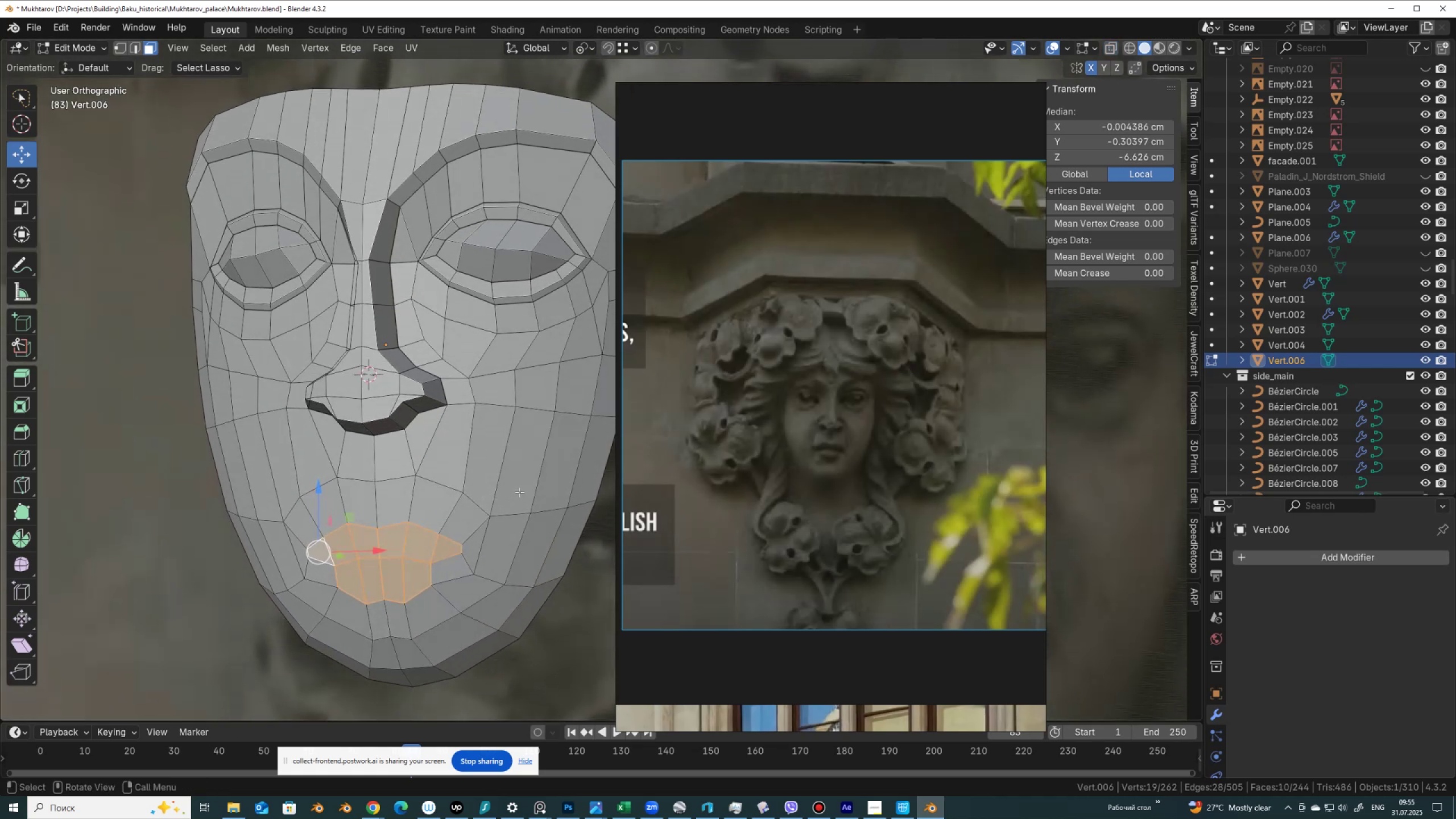 
key(I)
 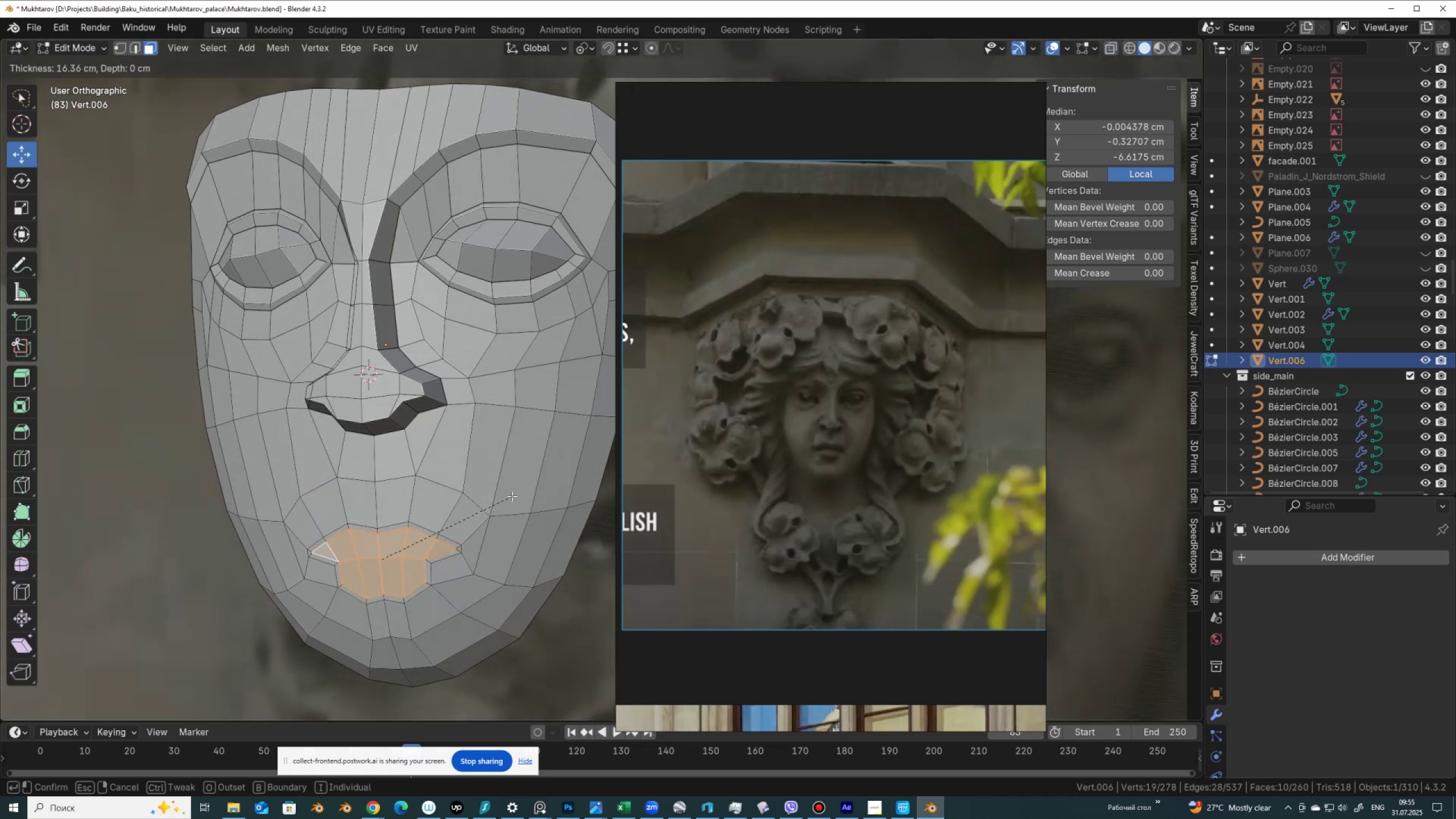 
left_click([512, 496])
 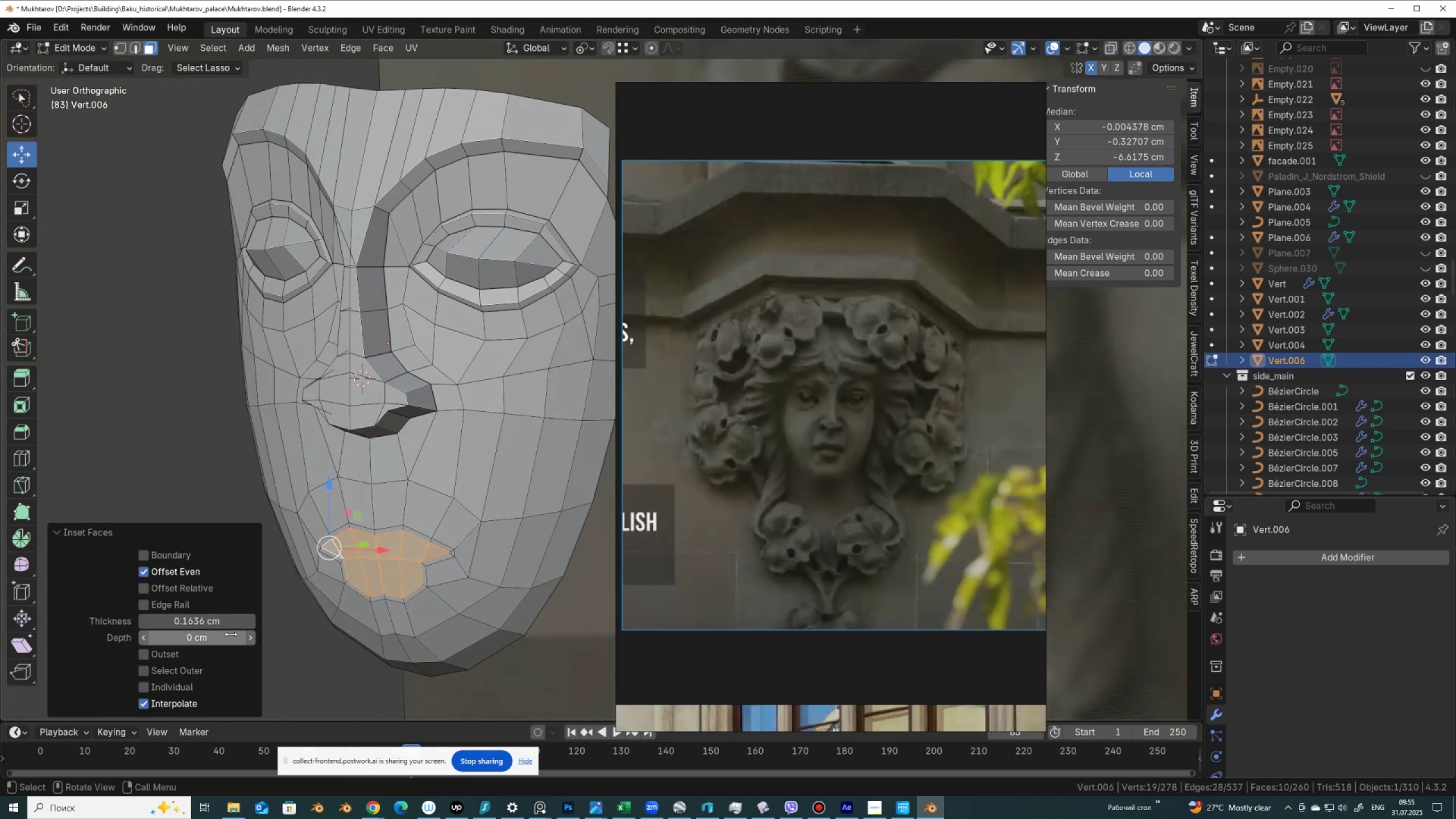 
left_click_drag(start_coordinate=[224, 636], to_coordinate=[1176, 473])
 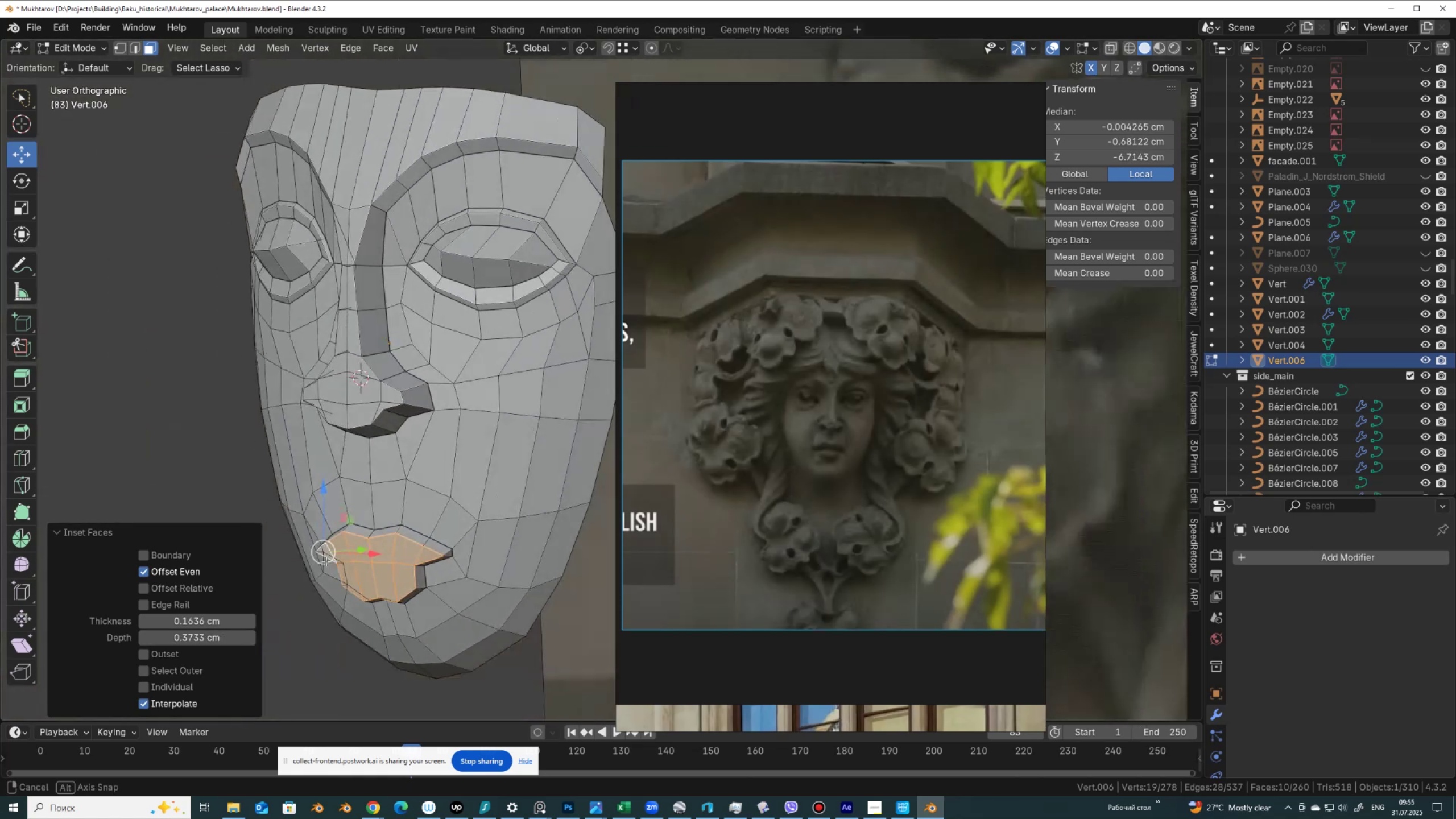 
scroll: coordinate [445, 540], scroll_direction: up, amount: 2.0
 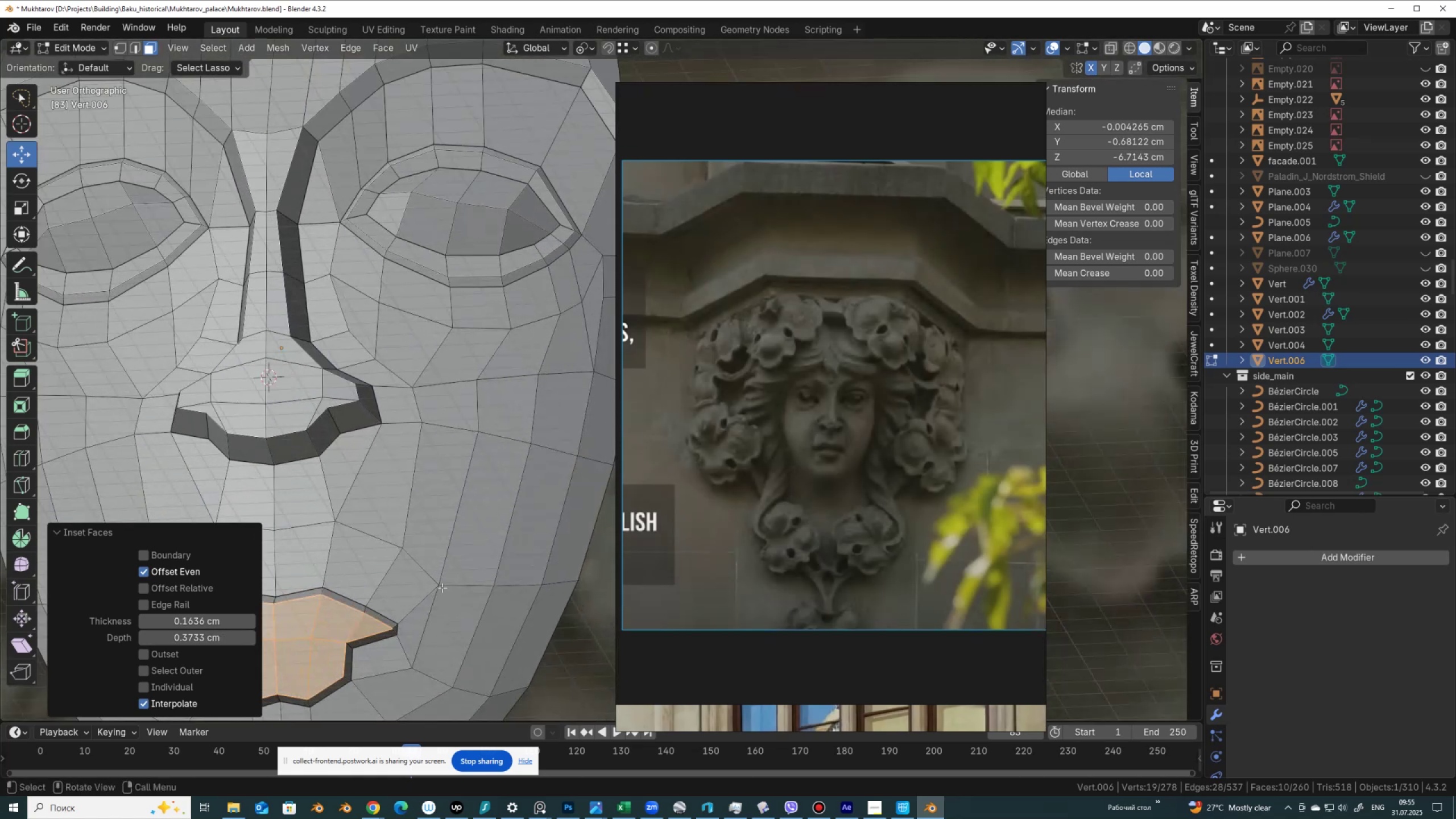 
hold_key(key=ShiftLeft, duration=0.68)
 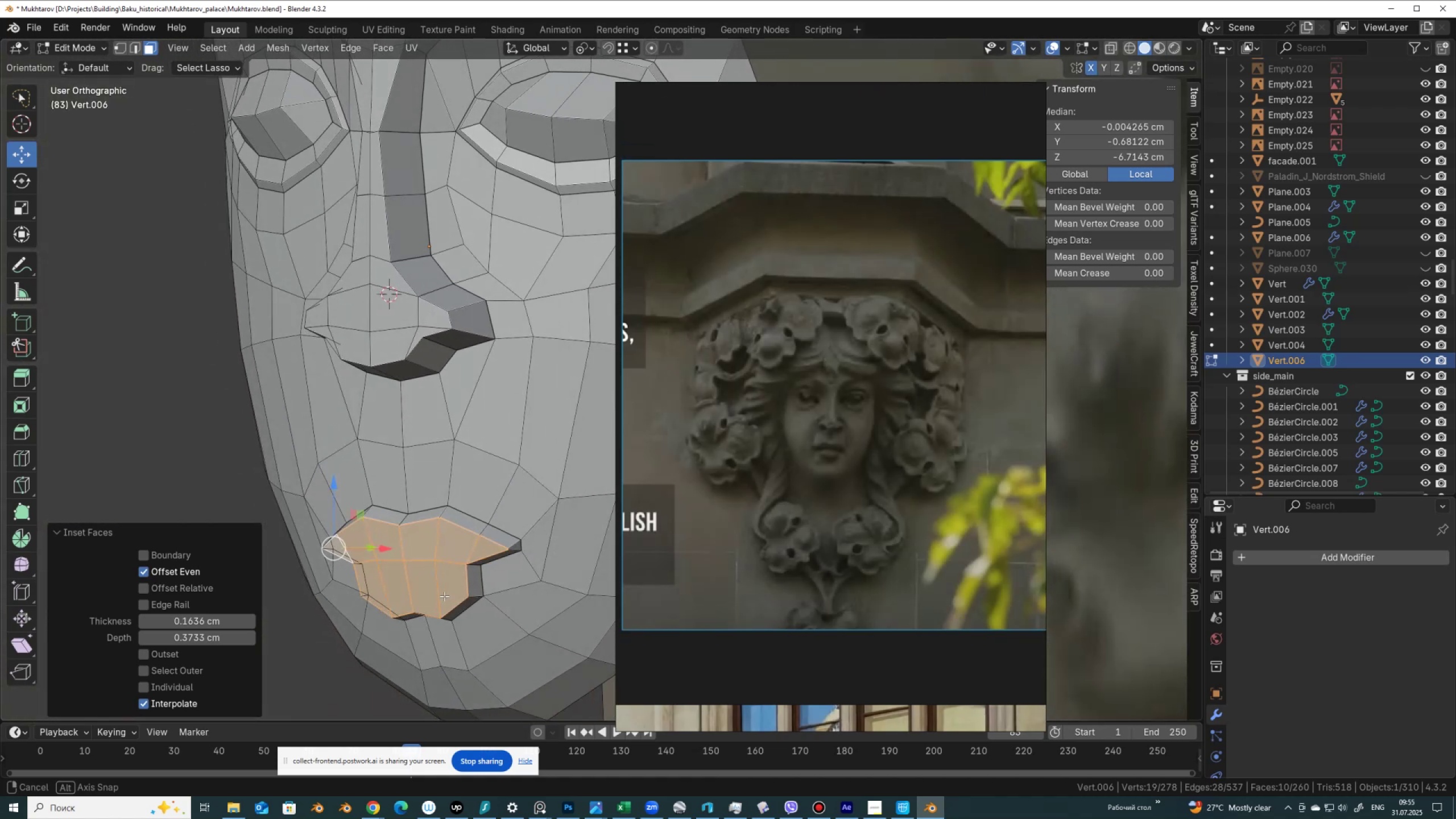 
wait(5.48)
 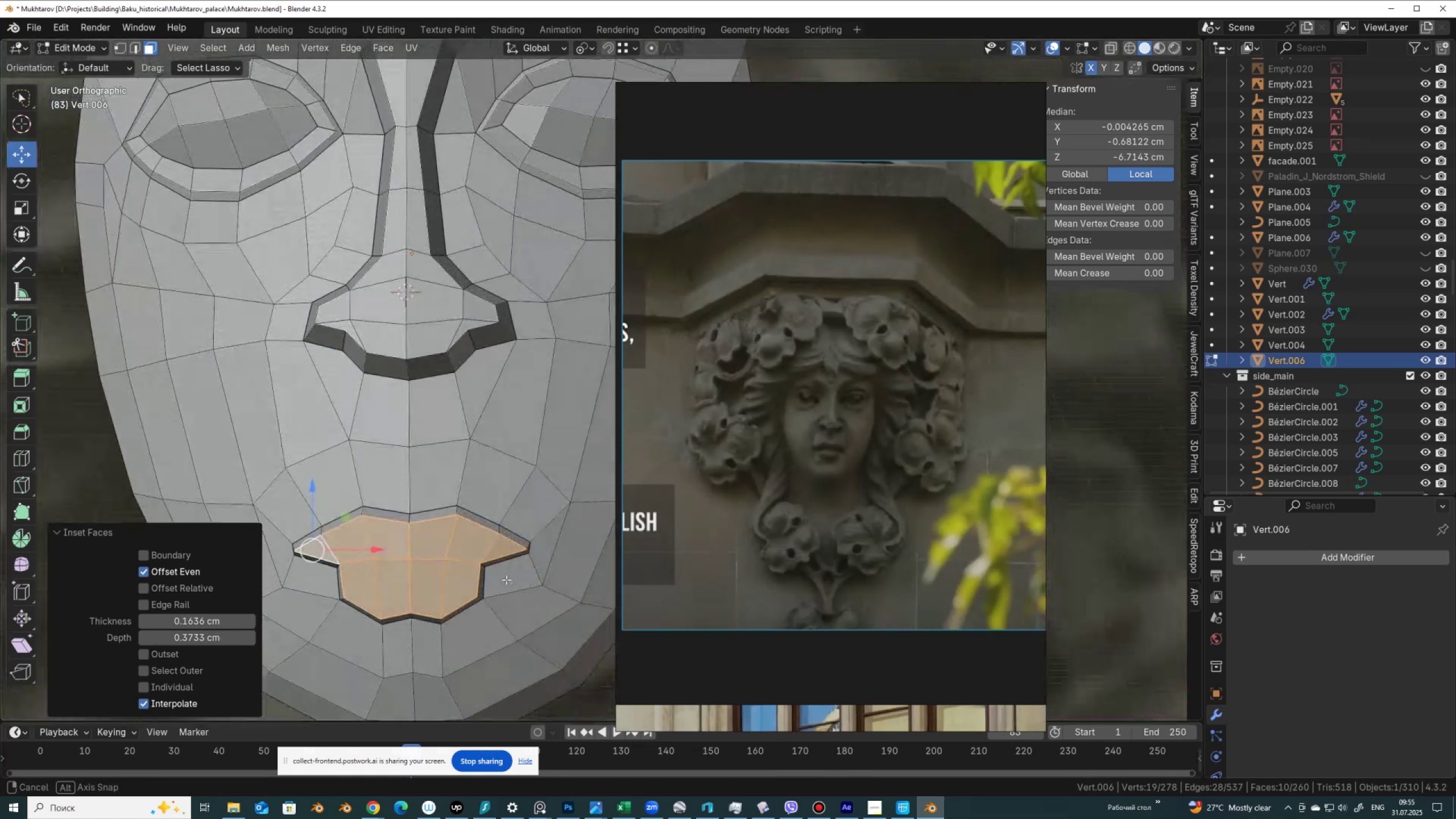 
left_click([386, 560])
 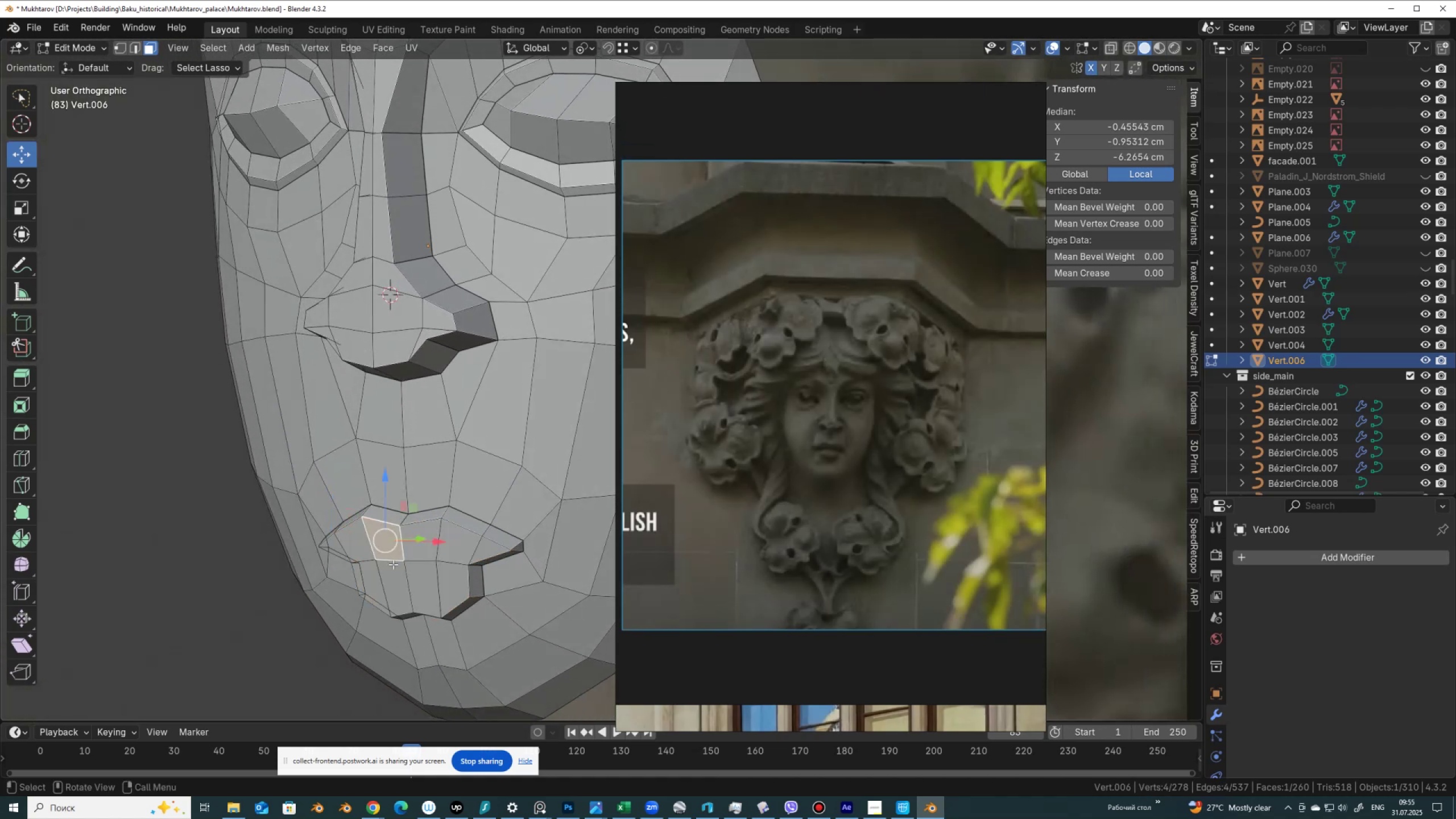 
hold_key(key=ShiftLeft, duration=0.34)
 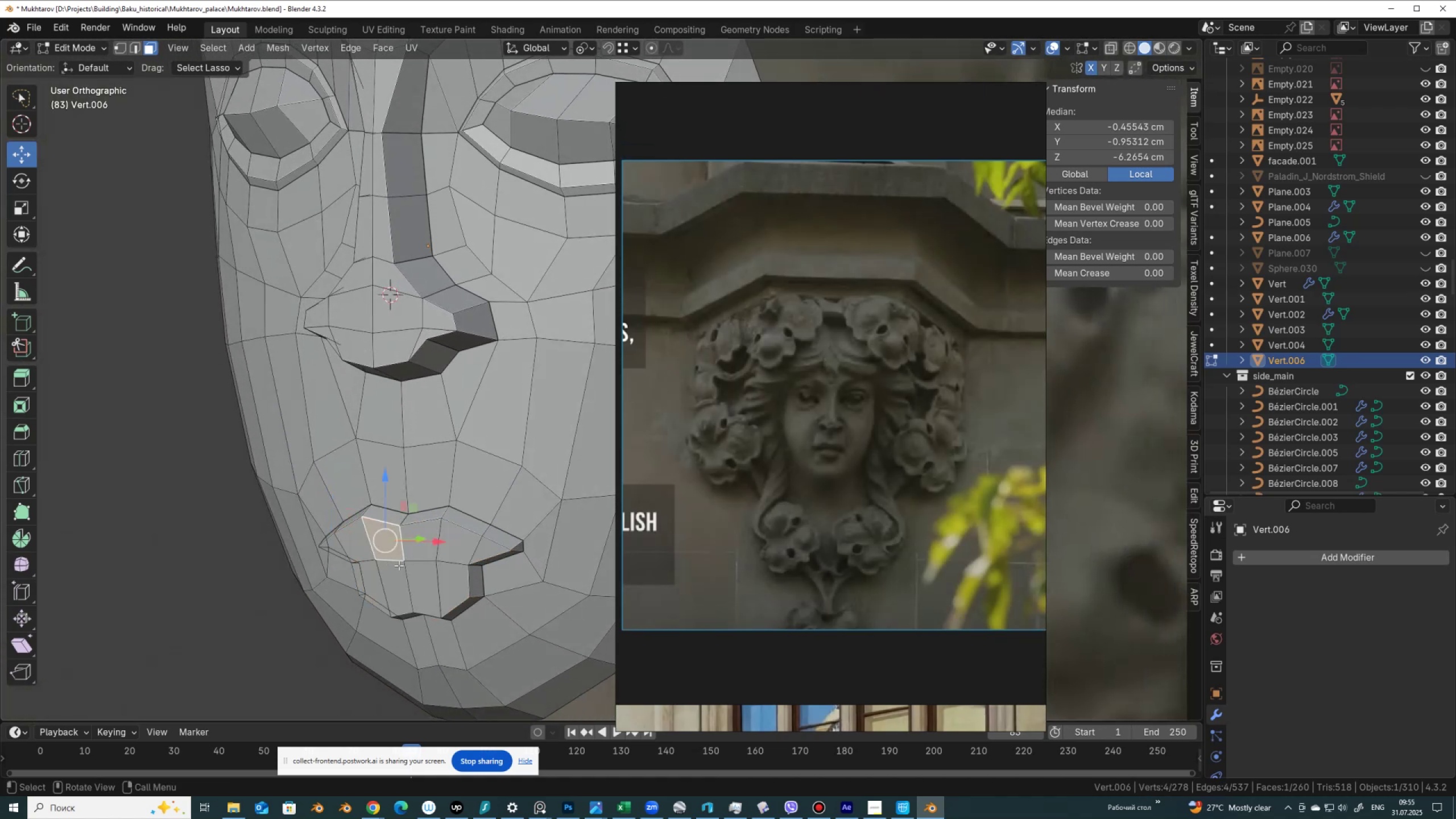 
key(Shift+2)
 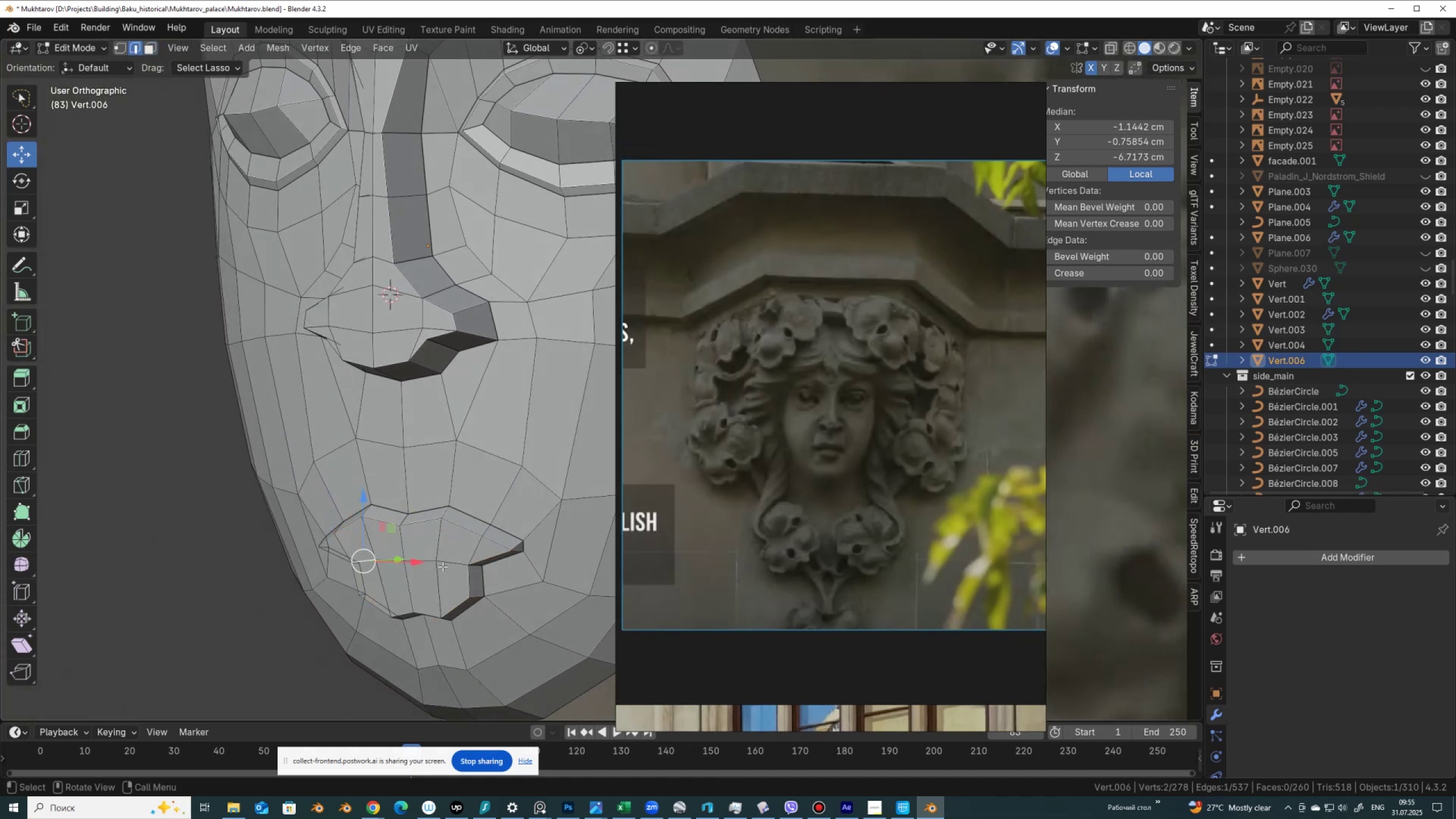 
hold_key(key=ControlLeft, duration=0.31)
left_click([450, 563])
 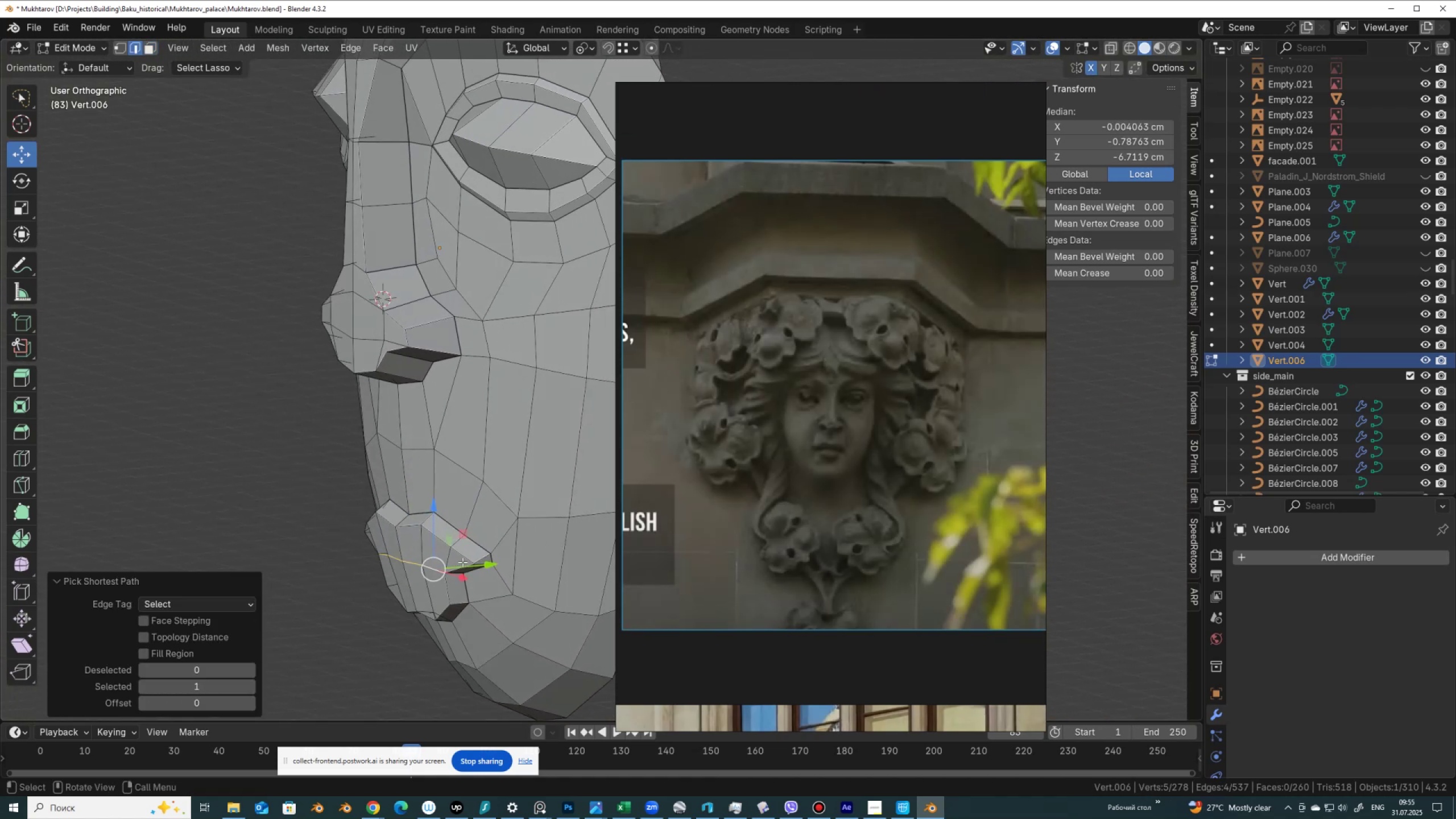 
left_click_drag(start_coordinate=[481, 564], to_coordinate=[495, 567])
 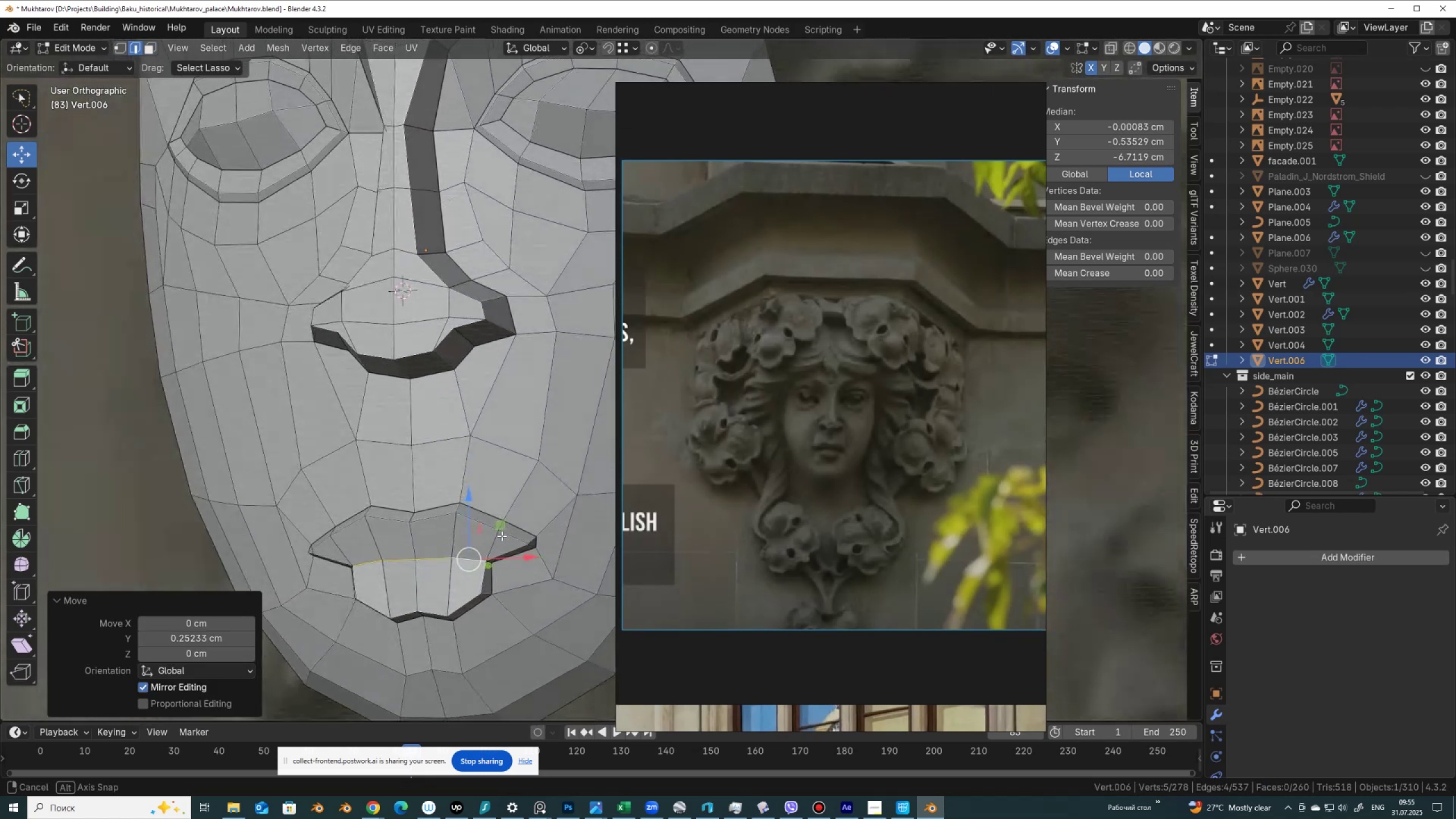 
key(Tab)
 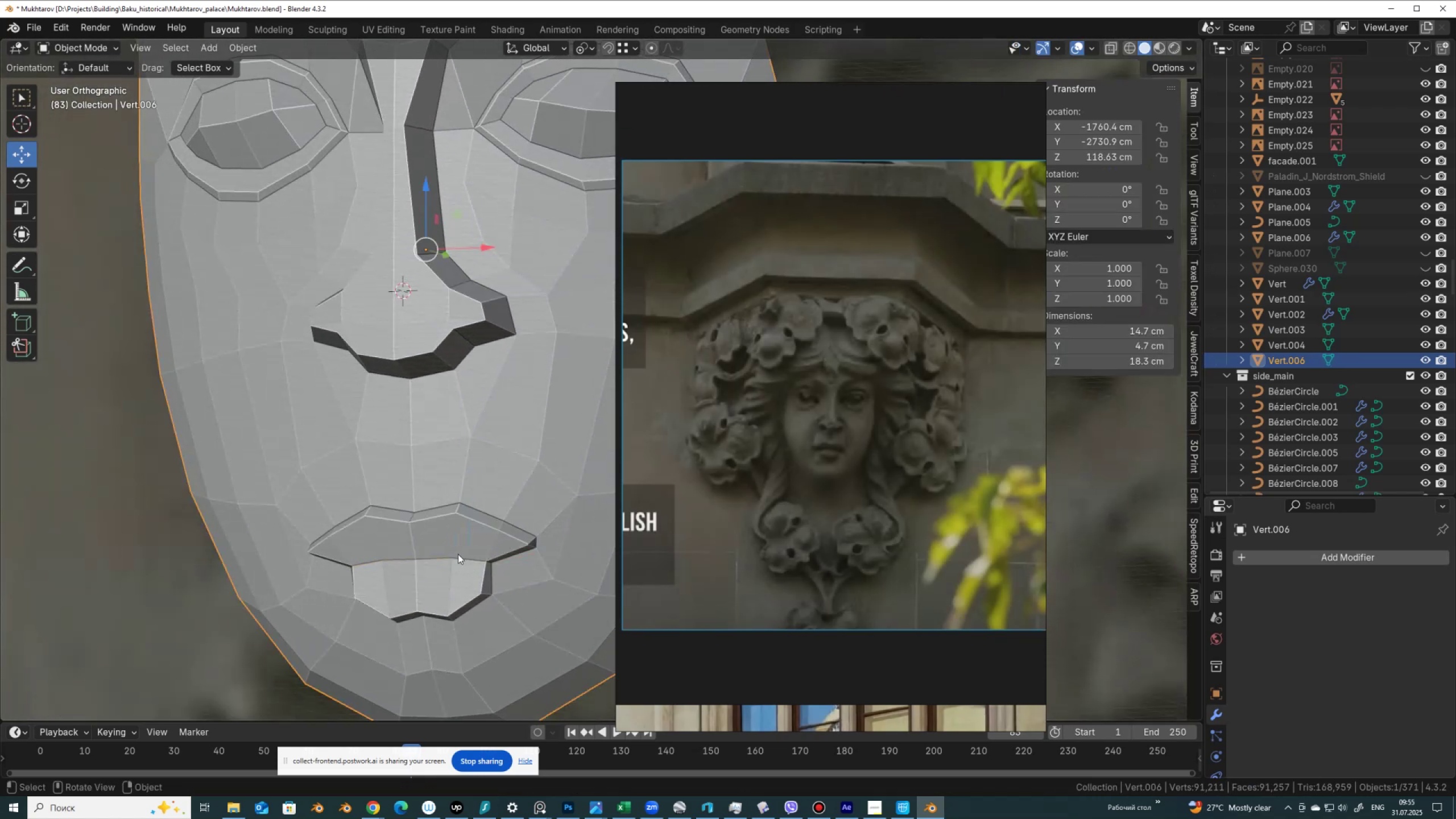 
scroll: coordinate [450, 556], scroll_direction: down, amount: 4.0
 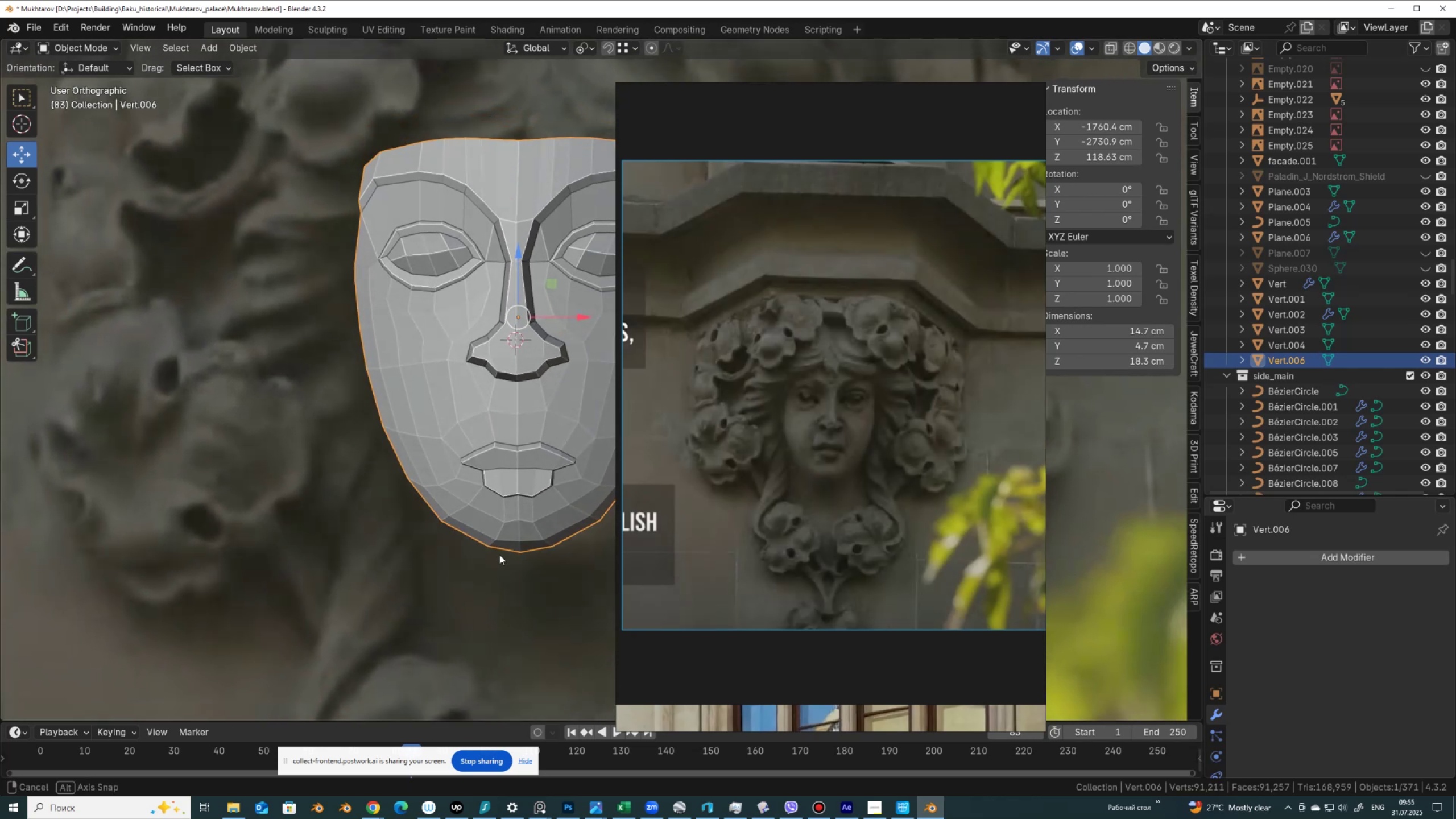 
hold_key(key=ShiftLeft, duration=0.57)
 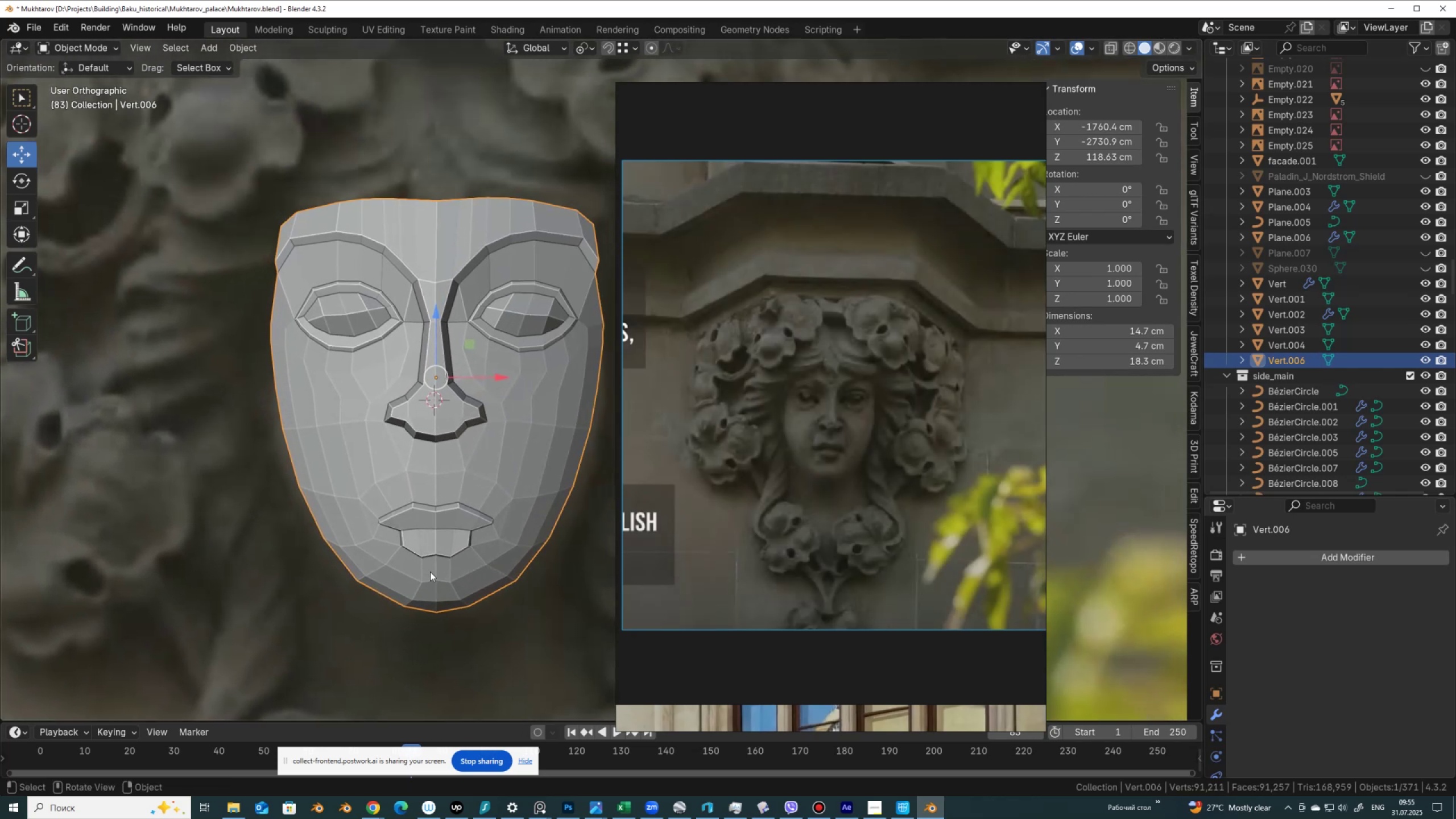 
scroll: coordinate [423, 568], scroll_direction: up, amount: 2.0
 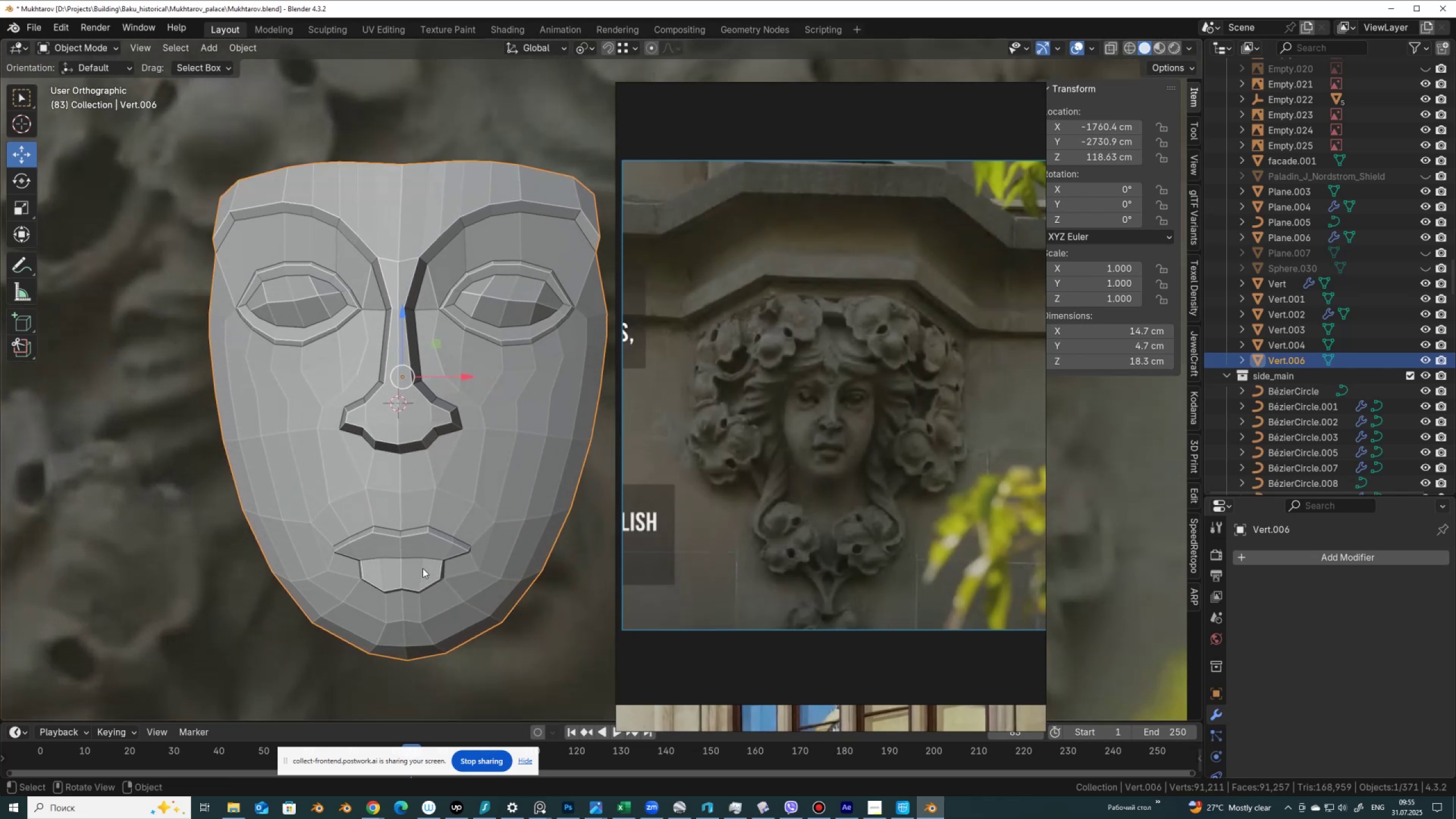 
key(Tab)
 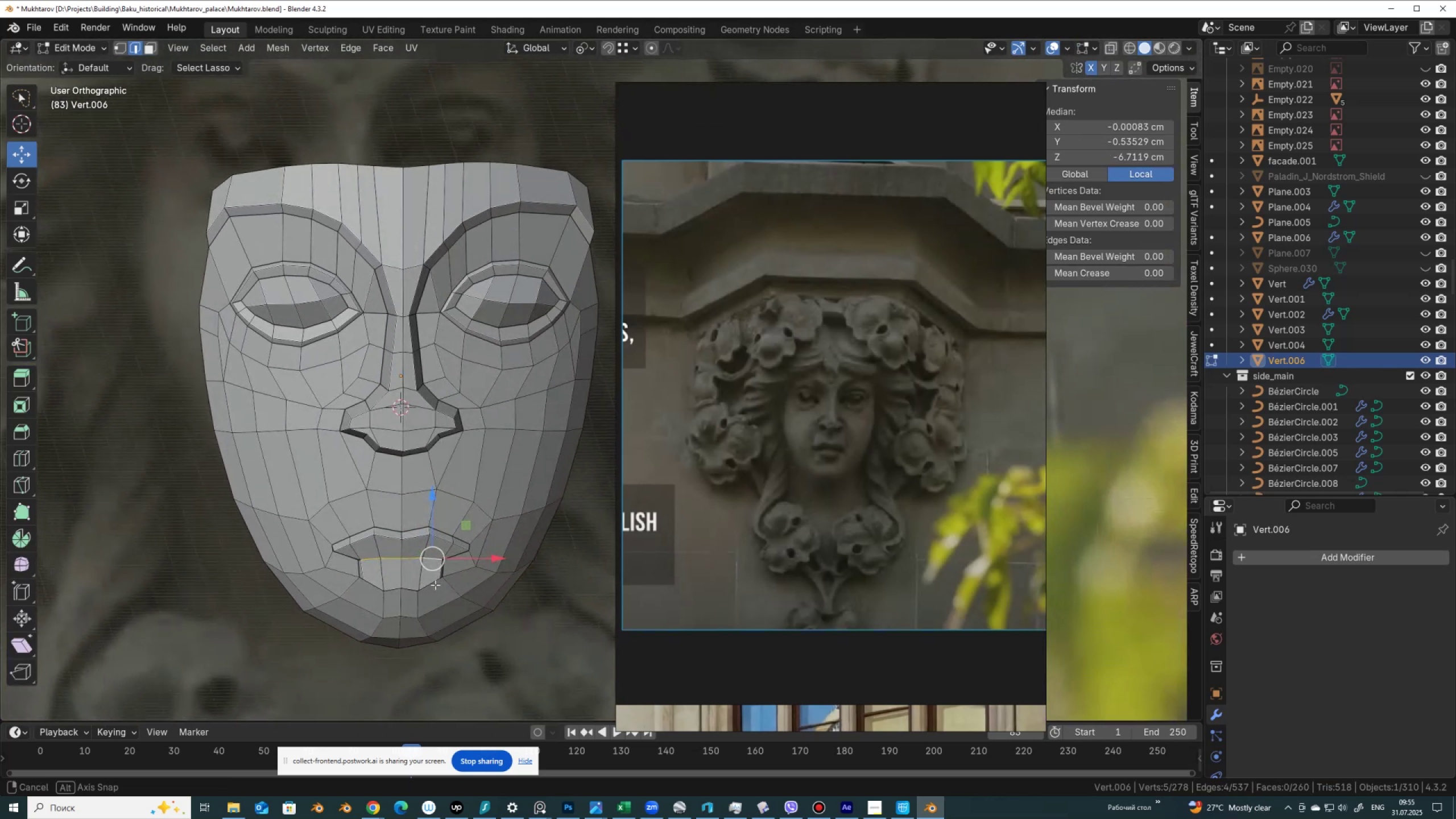 
wait(6.08)
 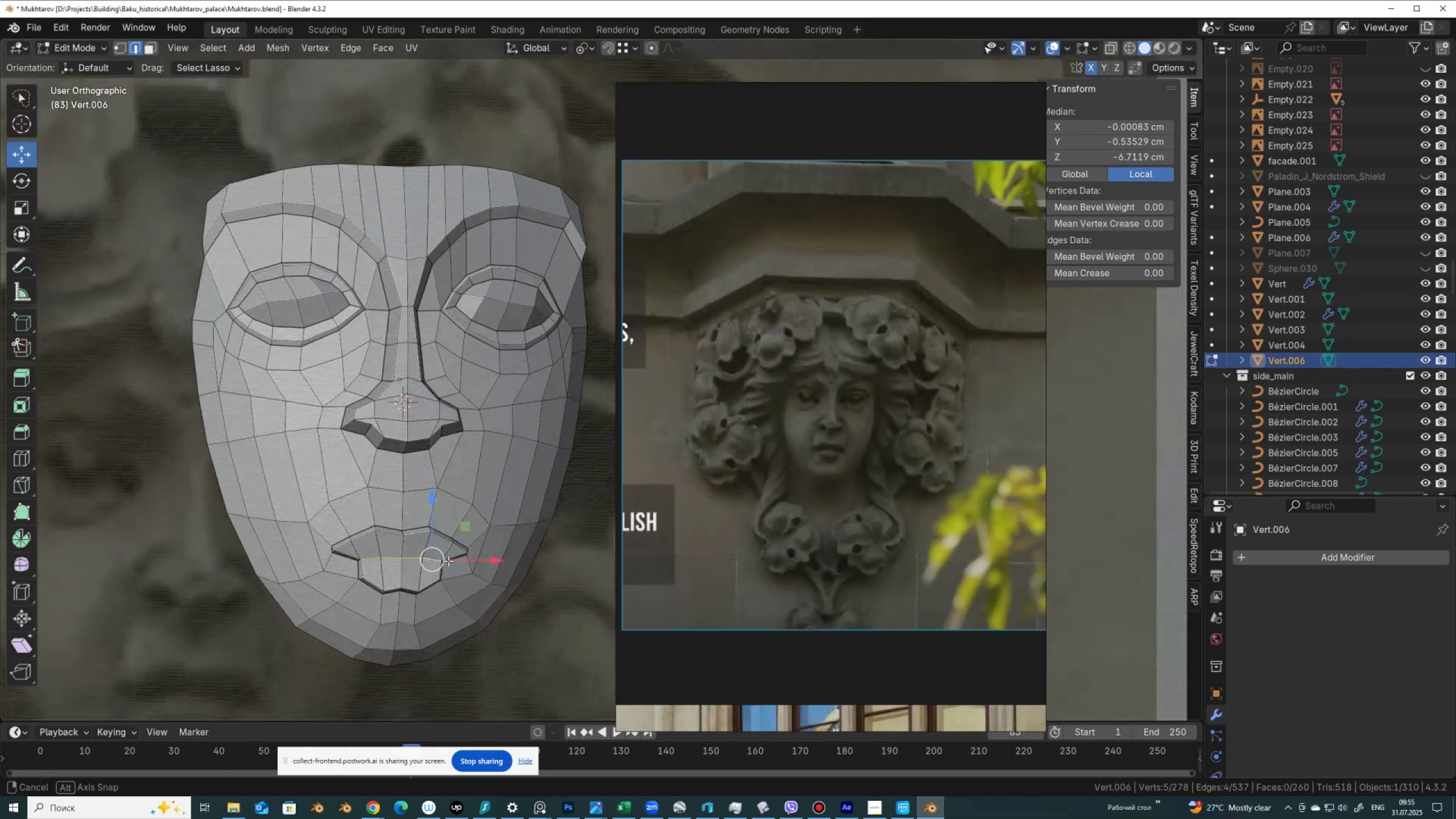 
hold_key(key=AltLeft, duration=0.82)
 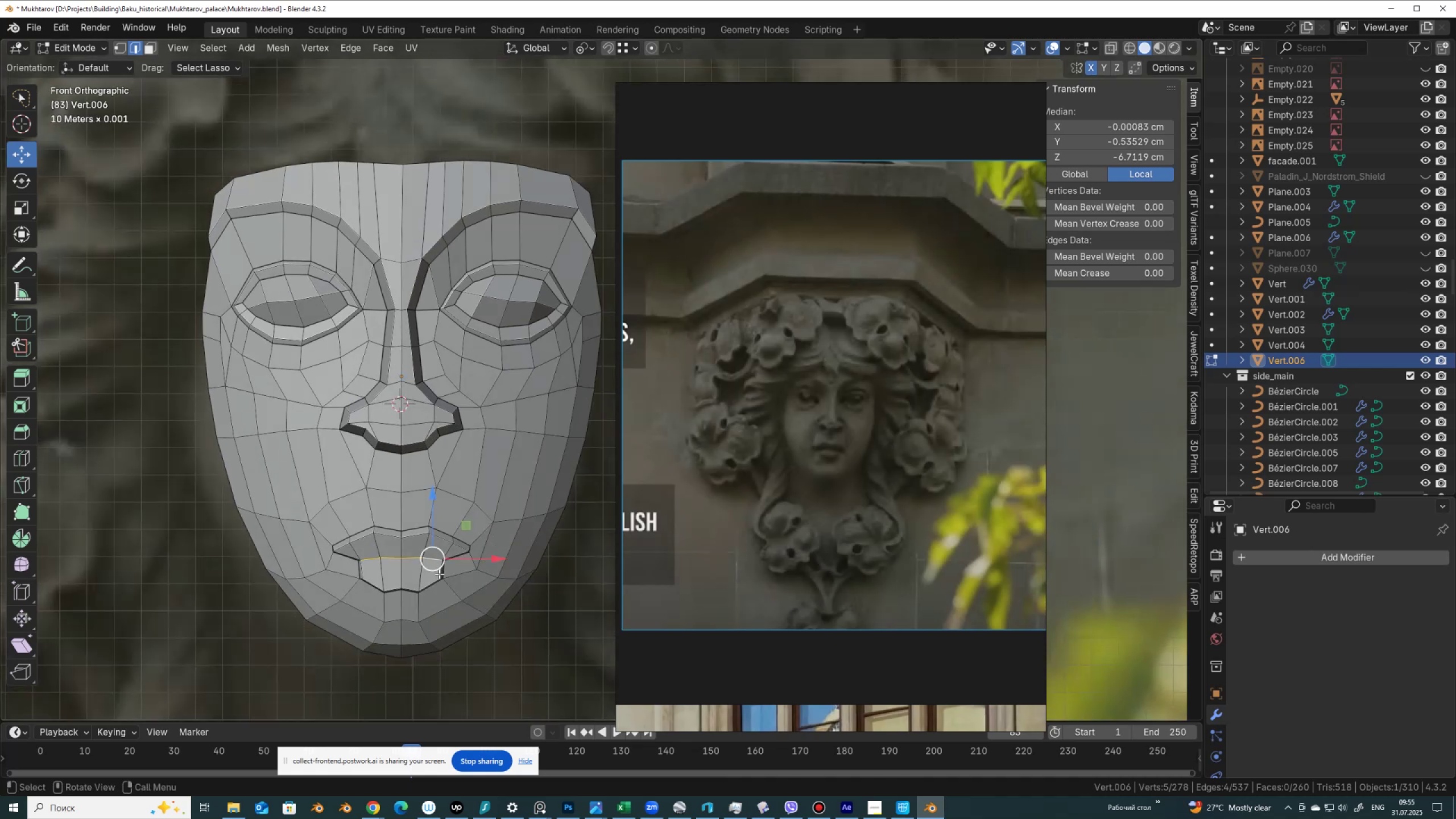 
key(Alt+Z)
 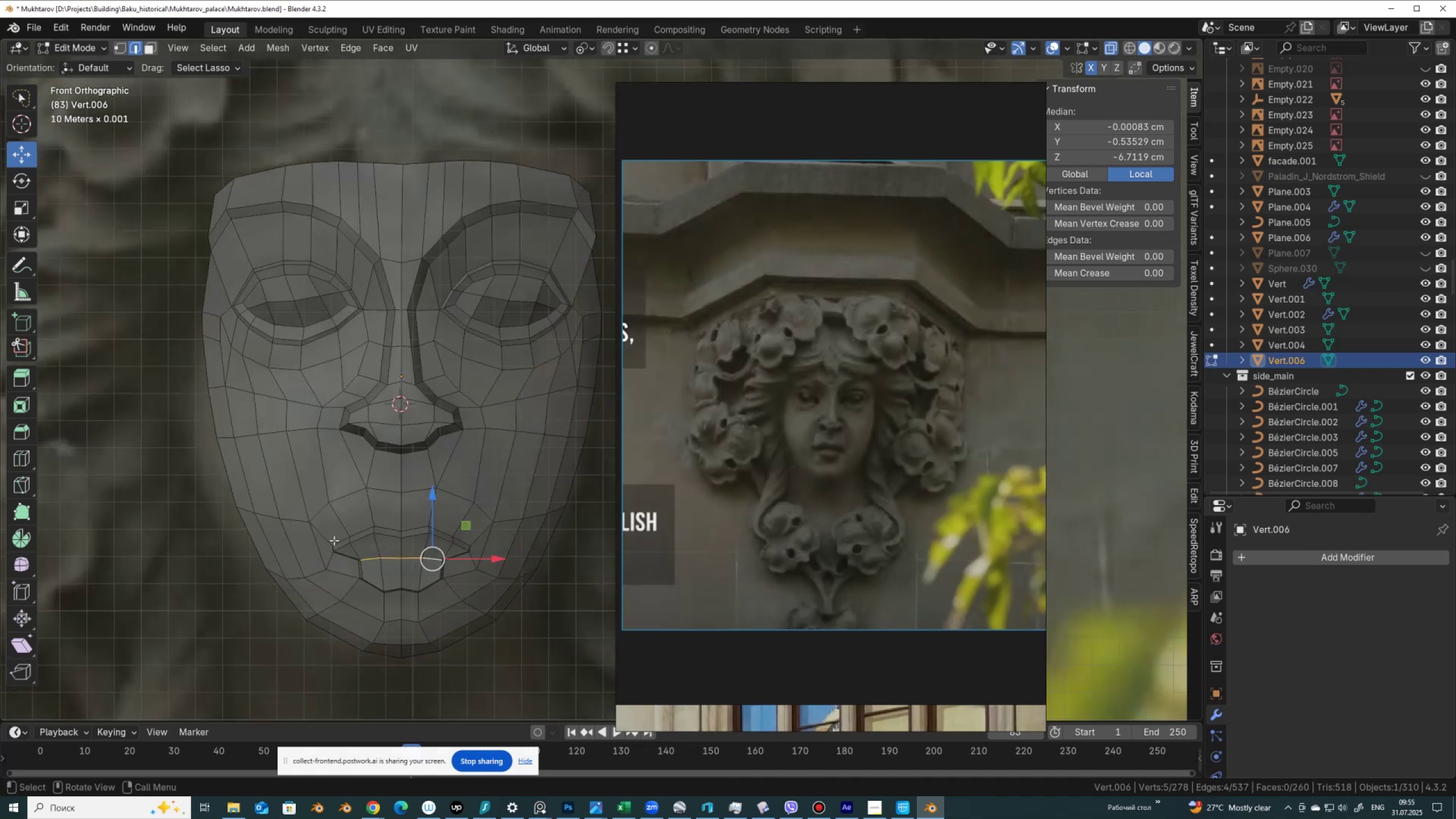 
left_click_drag(start_coordinate=[326, 543], to_coordinate=[333, 554])
 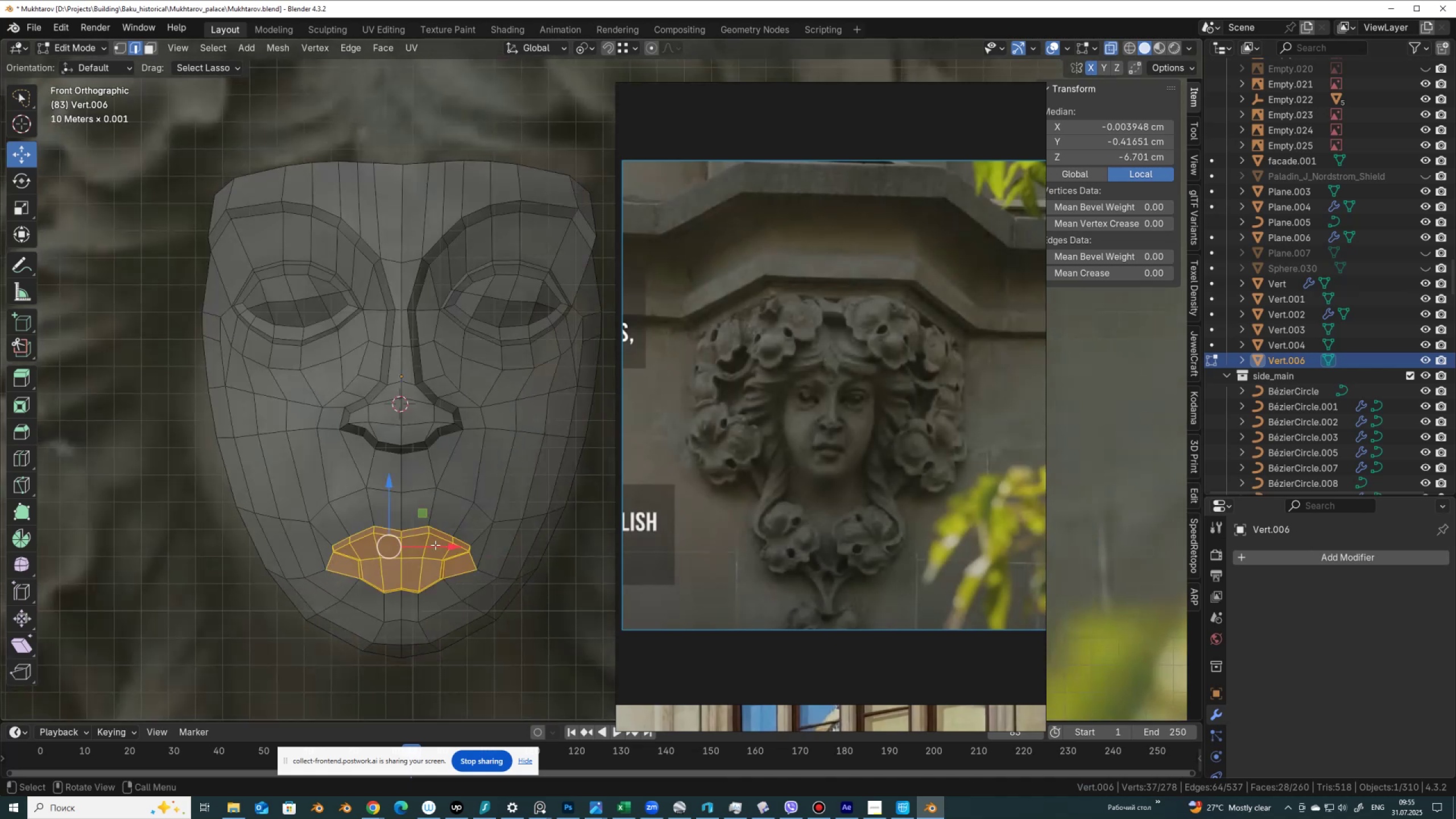 
hold_key(key=AltLeft, duration=0.55)
 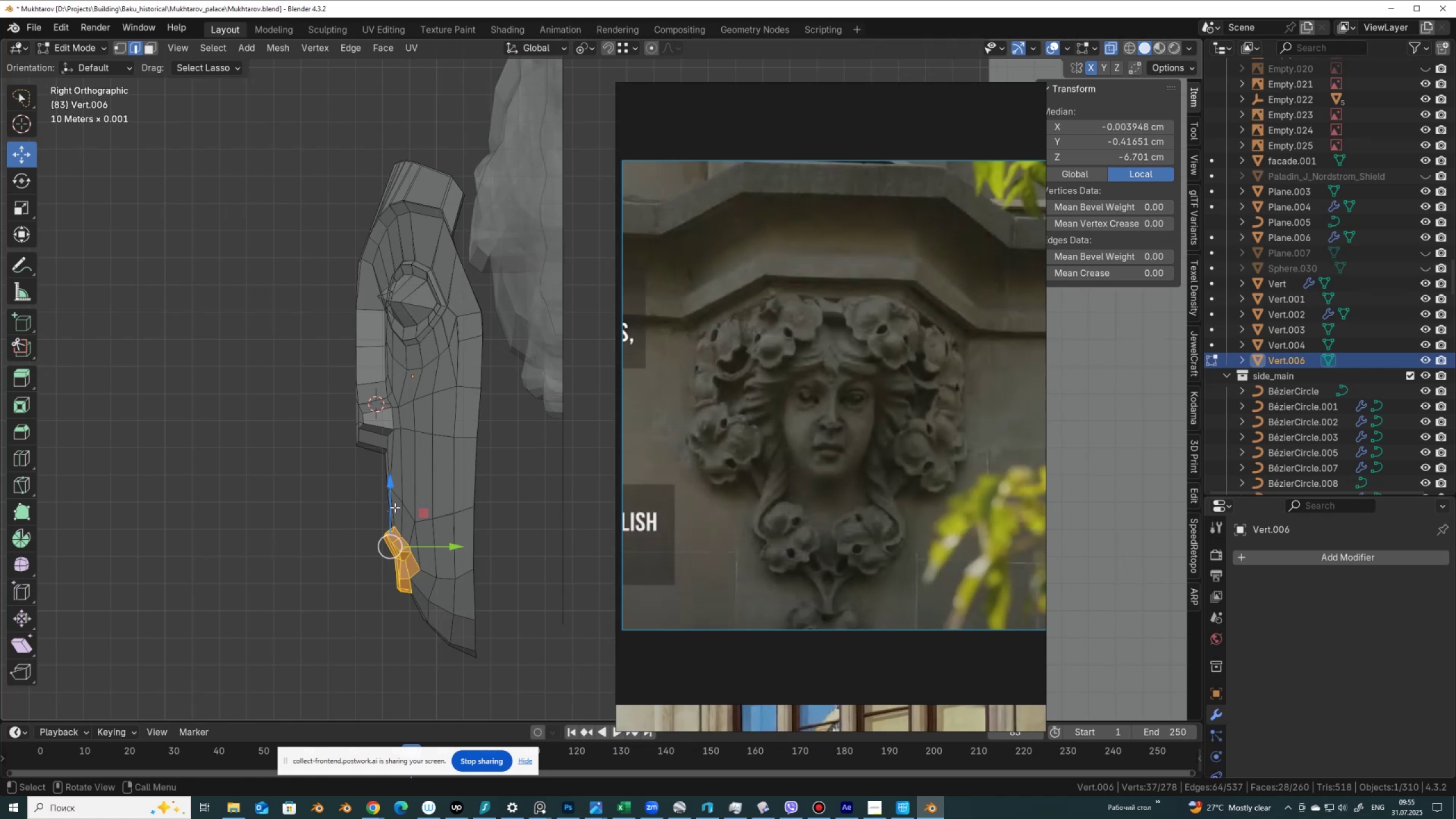 
left_click_drag(start_coordinate=[392, 506], to_coordinate=[388, 490])
 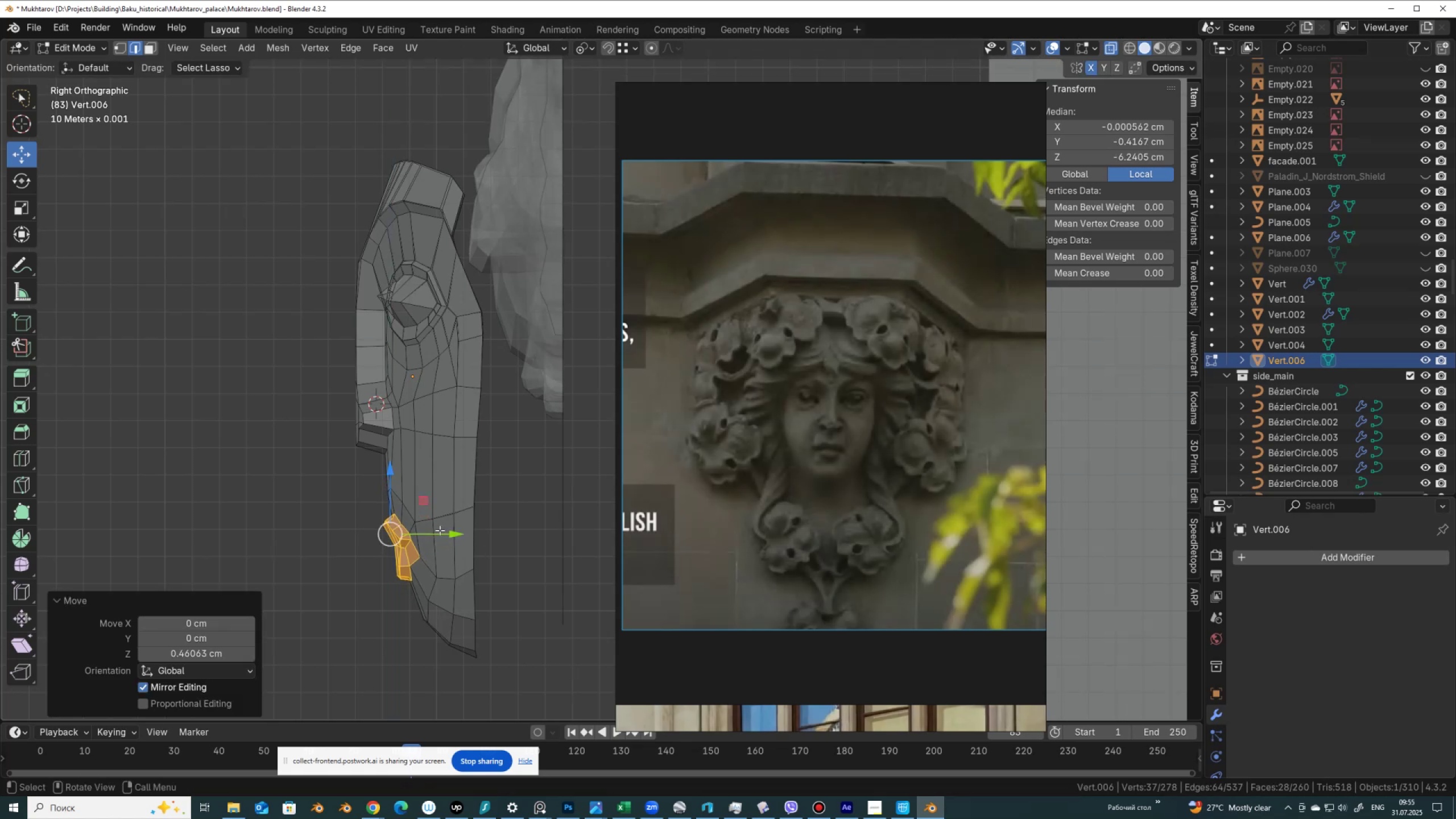 
left_click_drag(start_coordinate=[439, 531], to_coordinate=[431, 532])
 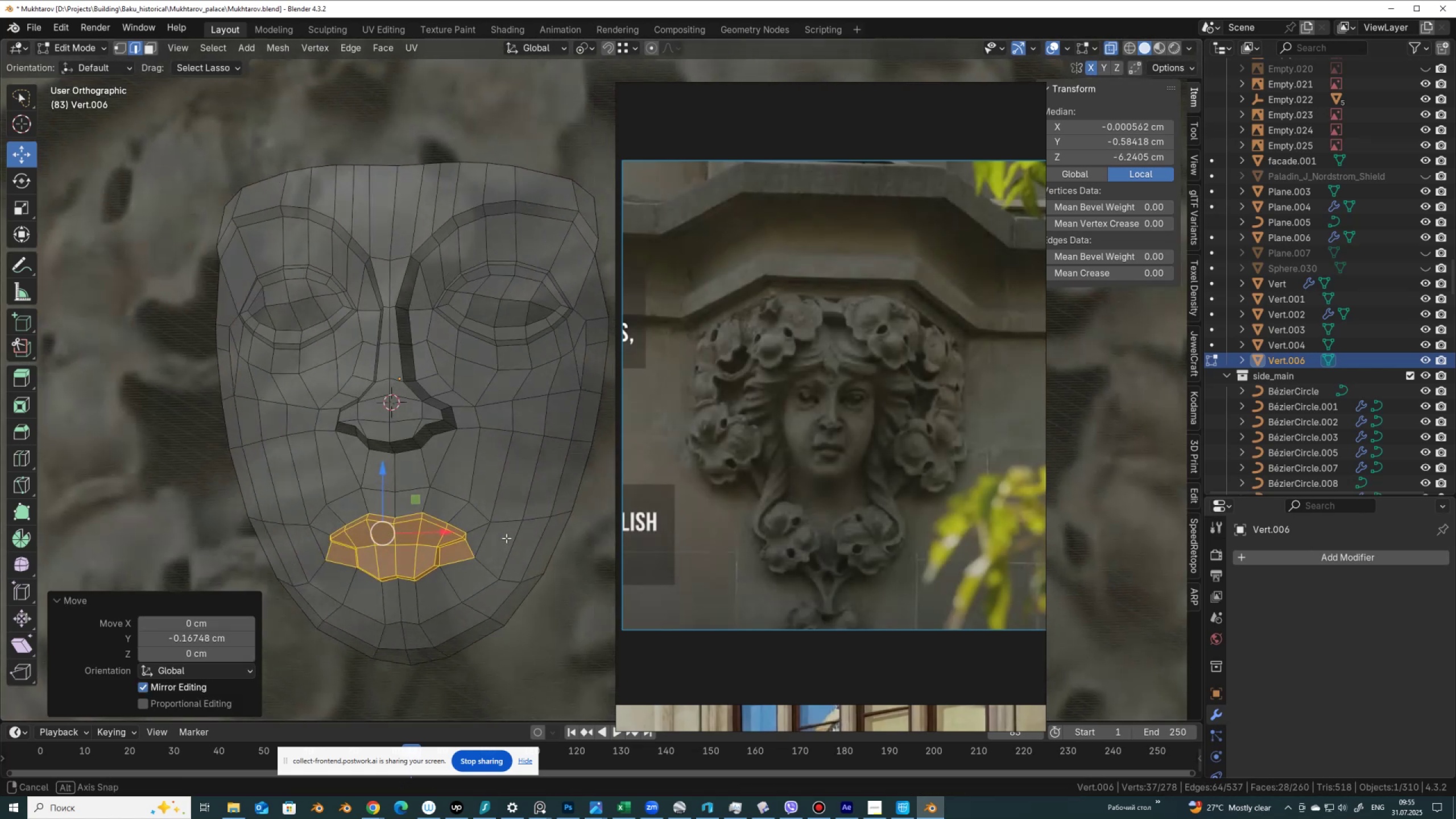 
hold_key(key=AltLeft, duration=0.68)
 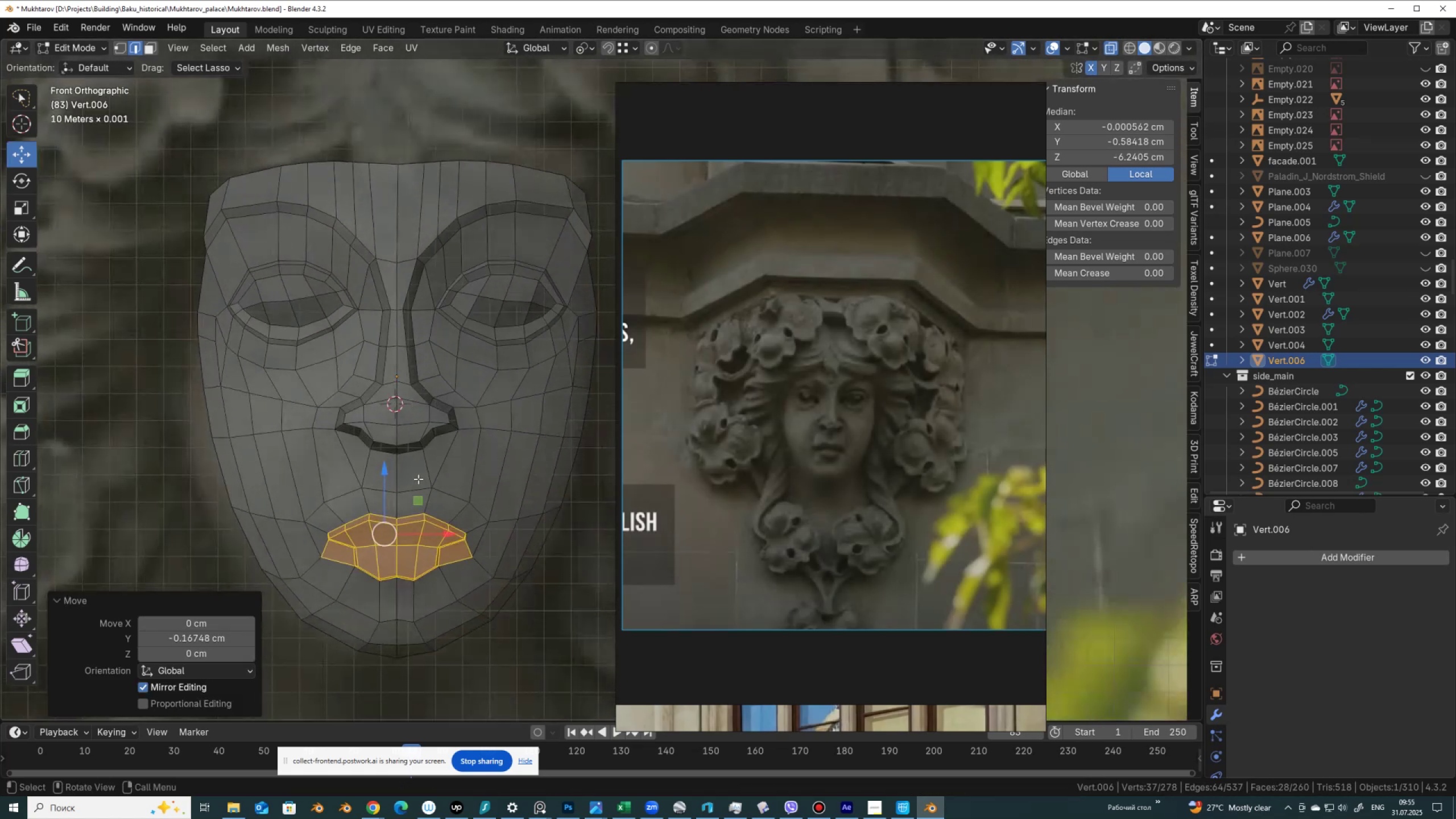 
left_click_drag(start_coordinate=[386, 486], to_coordinate=[384, 481])
 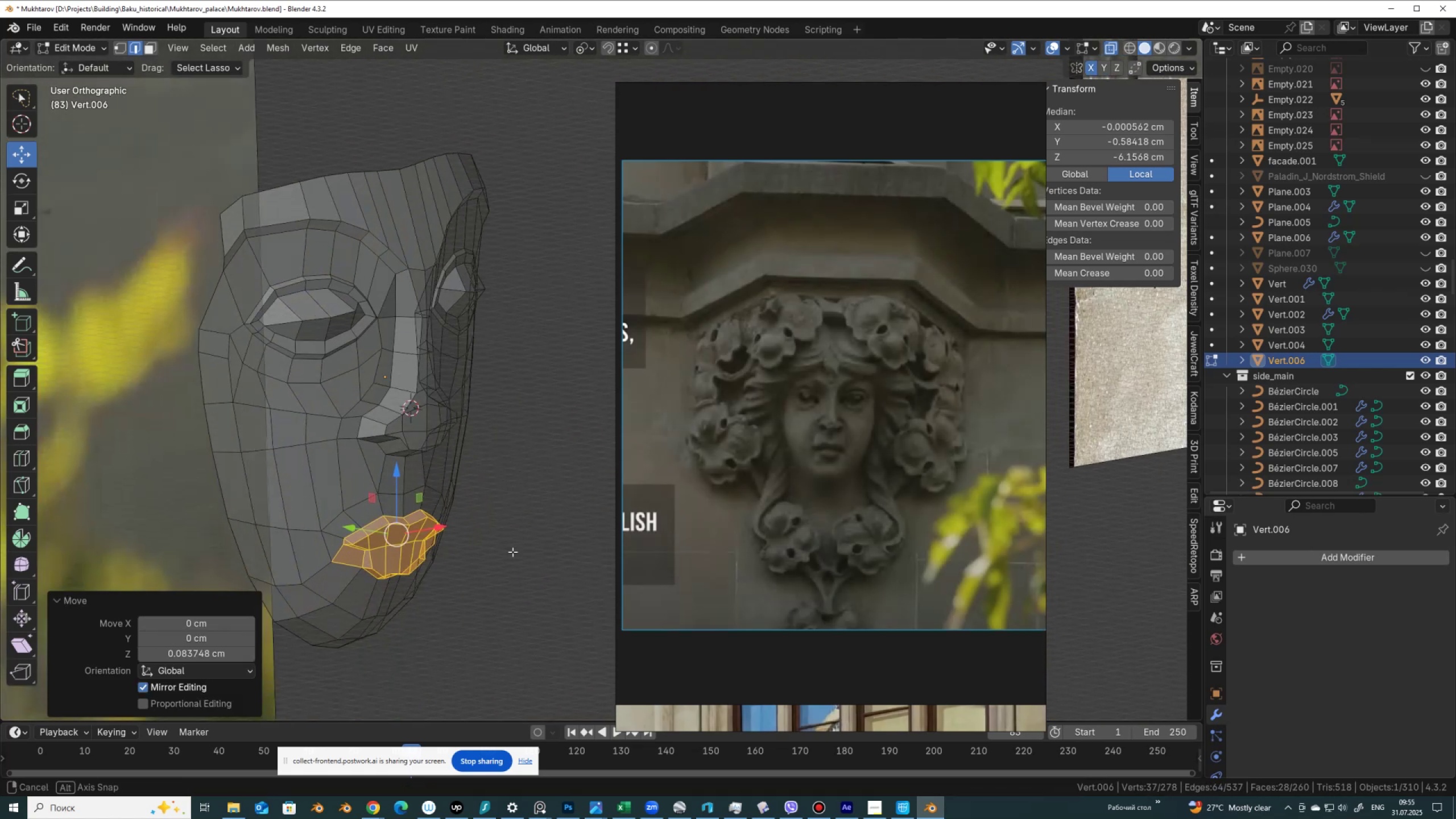 
key(Alt+AltLeft)
 